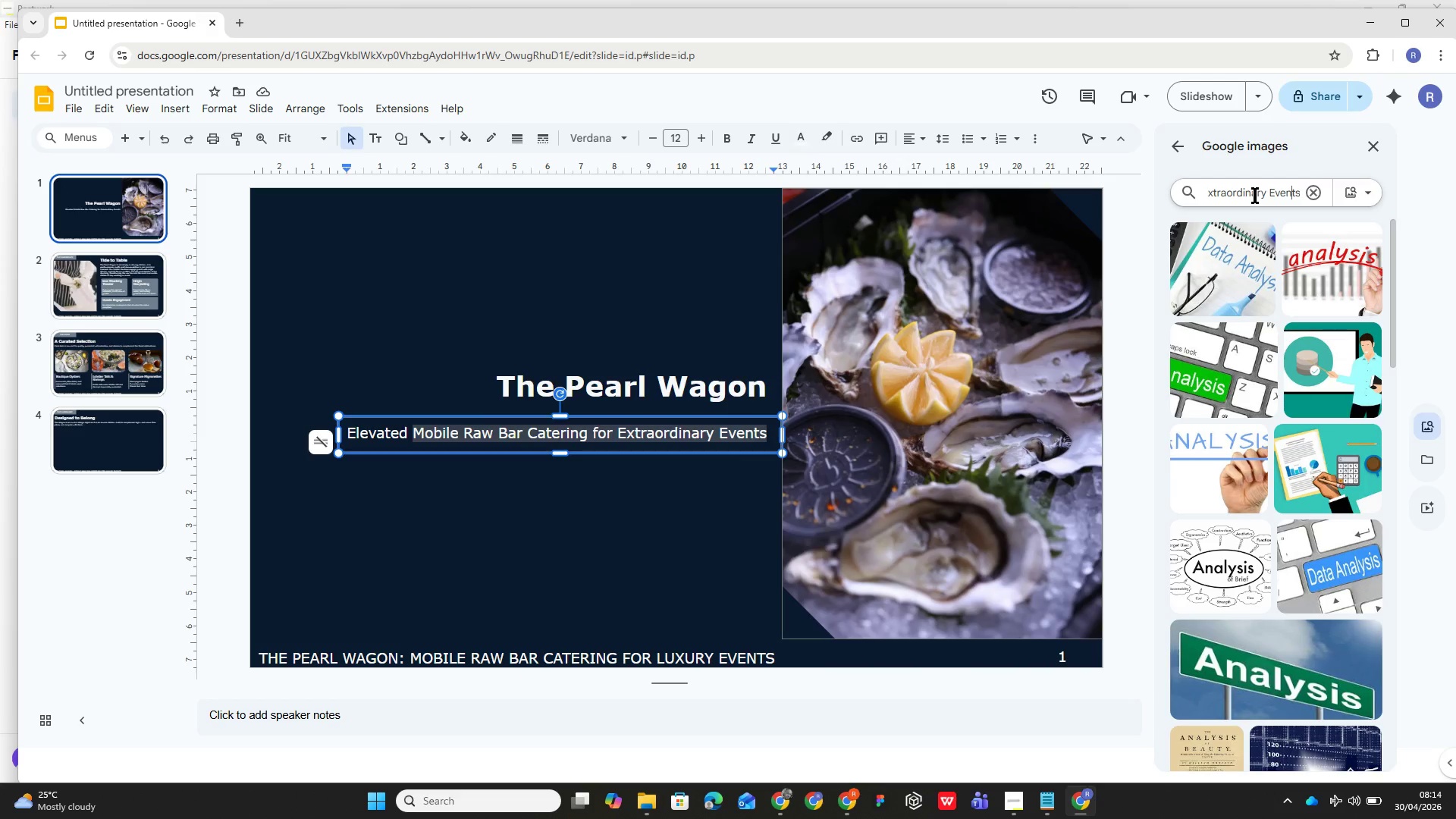 
key(ArrowLeft)
 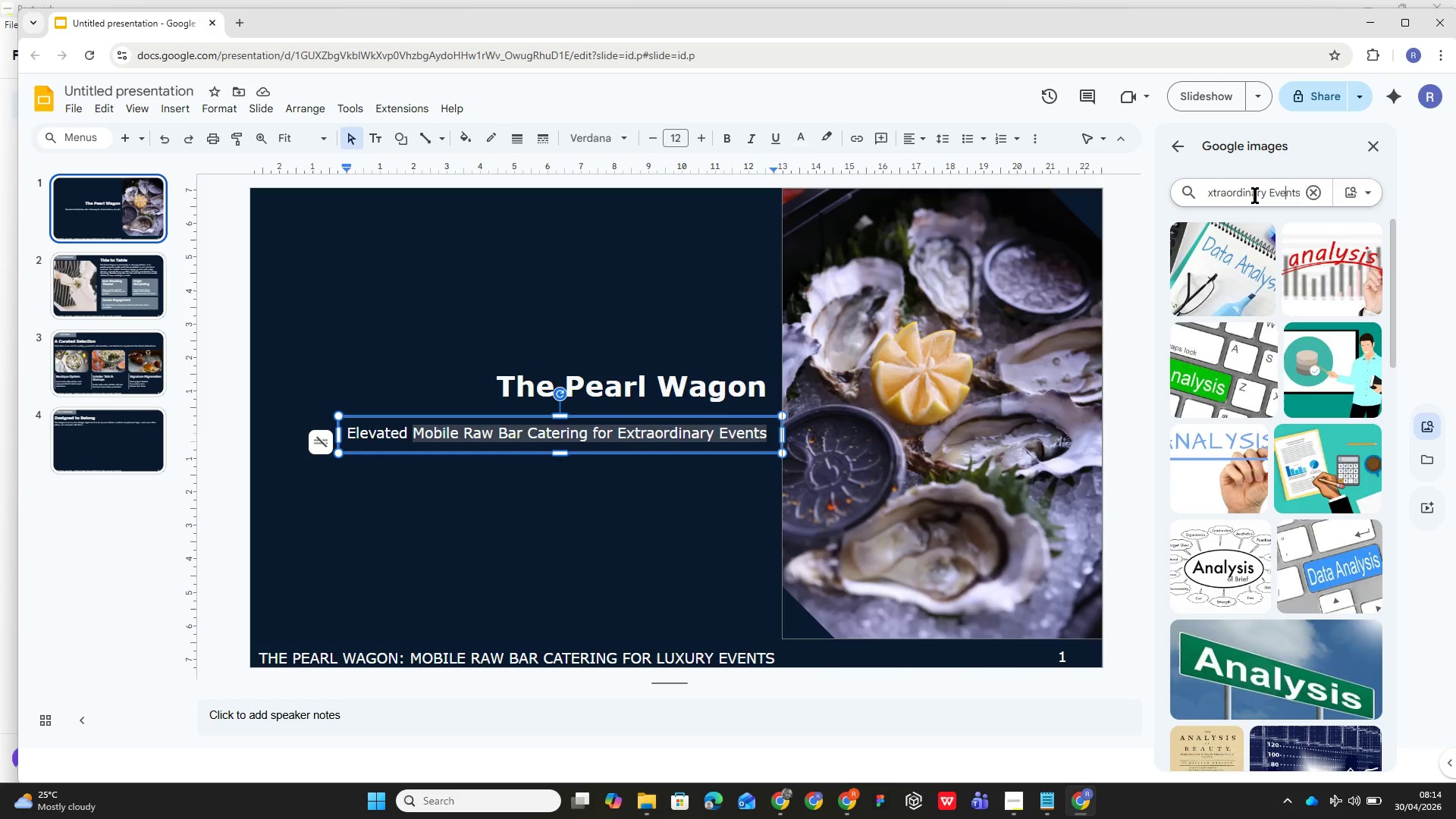 
key(ArrowLeft)
 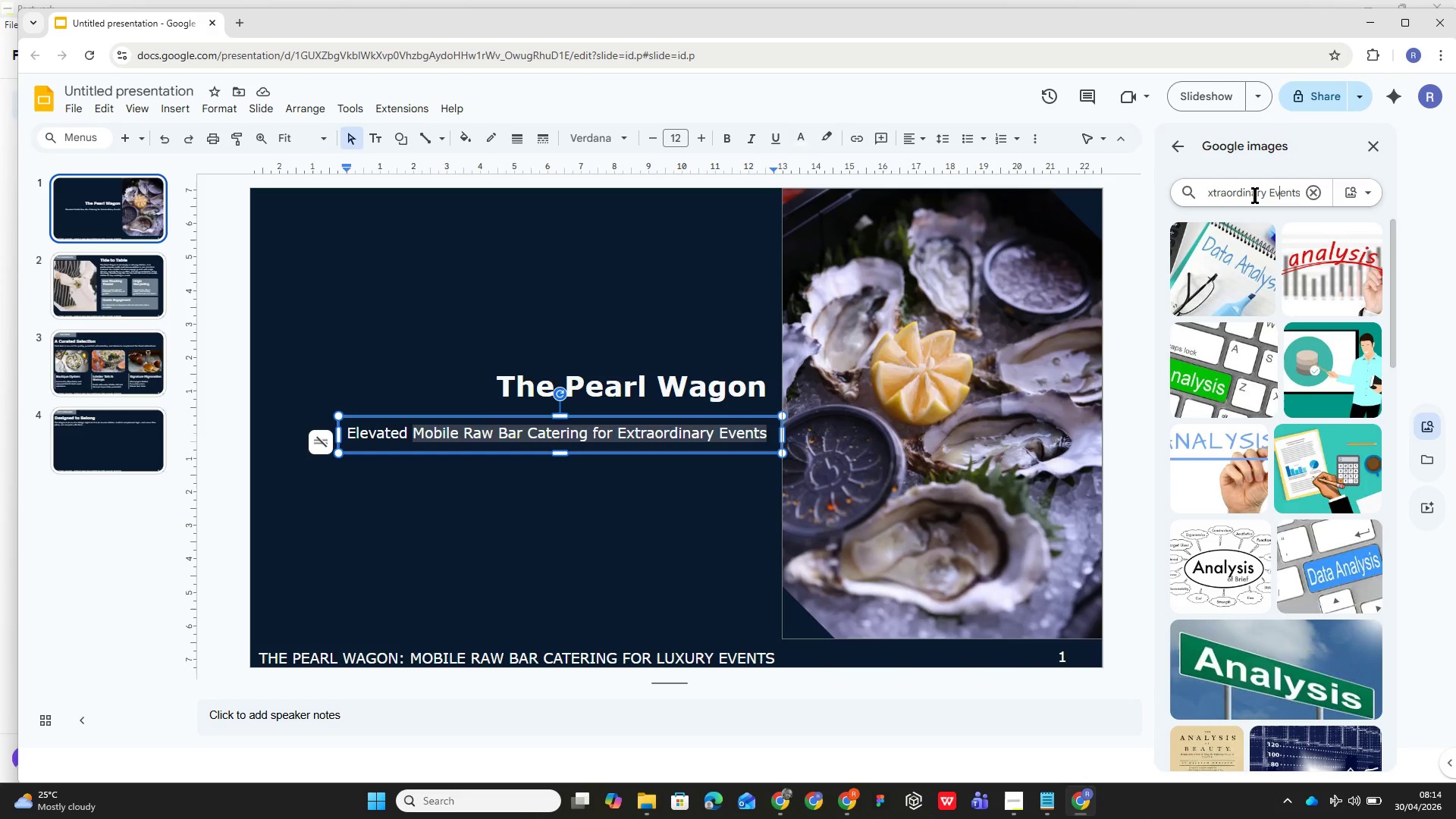 
key(ArrowLeft)
 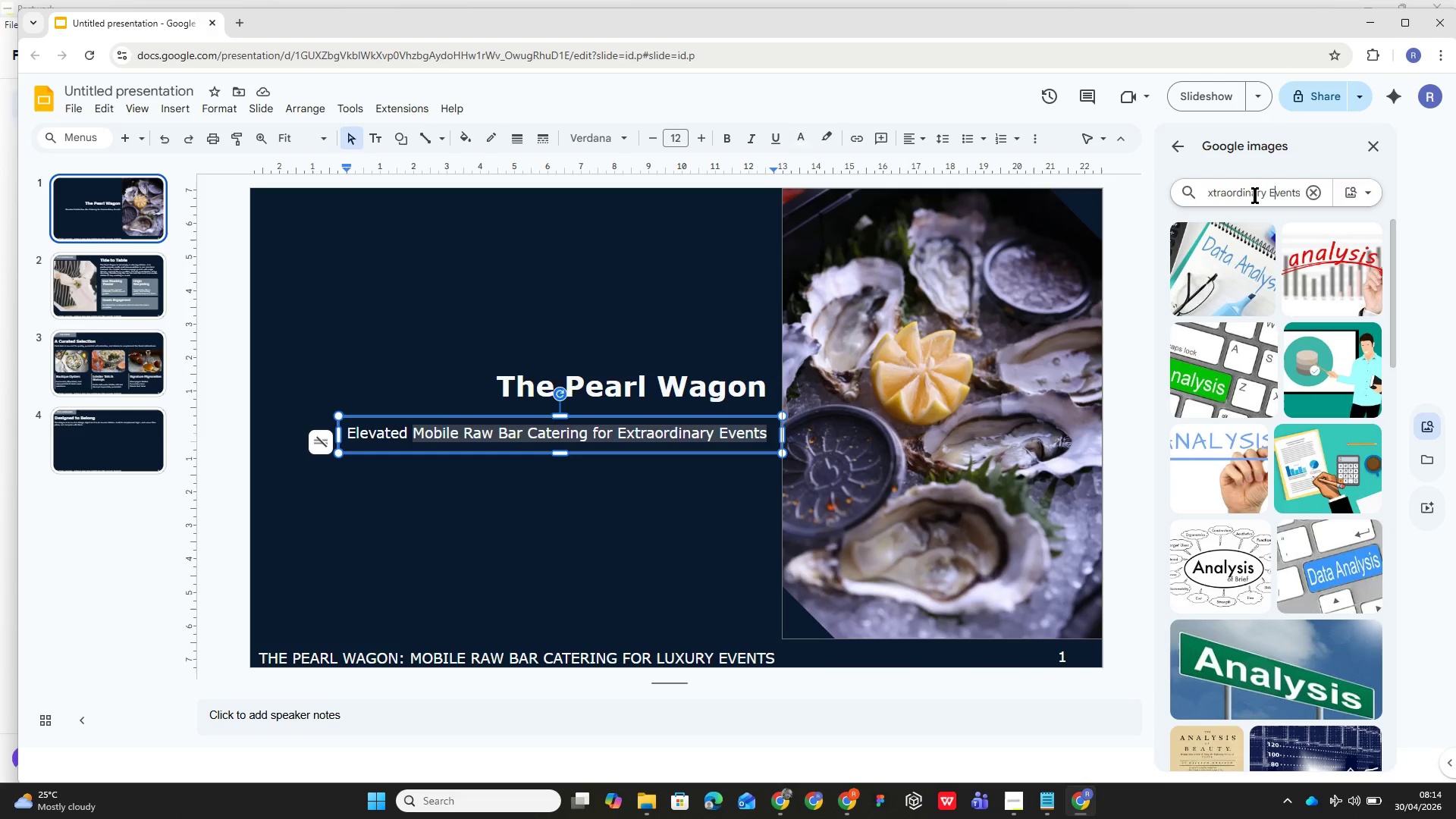 
key(ArrowLeft)
 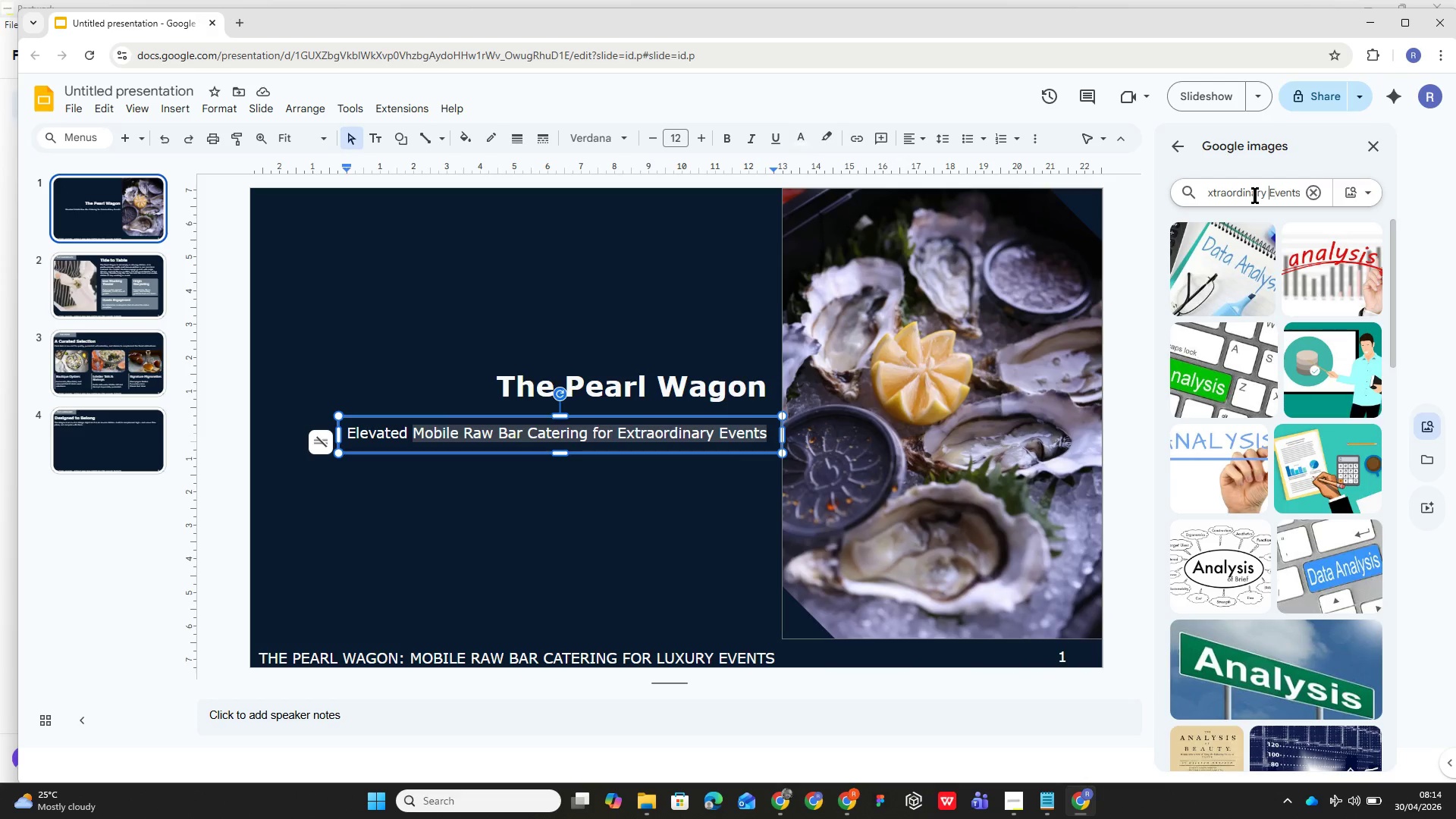 
key(ArrowLeft)
 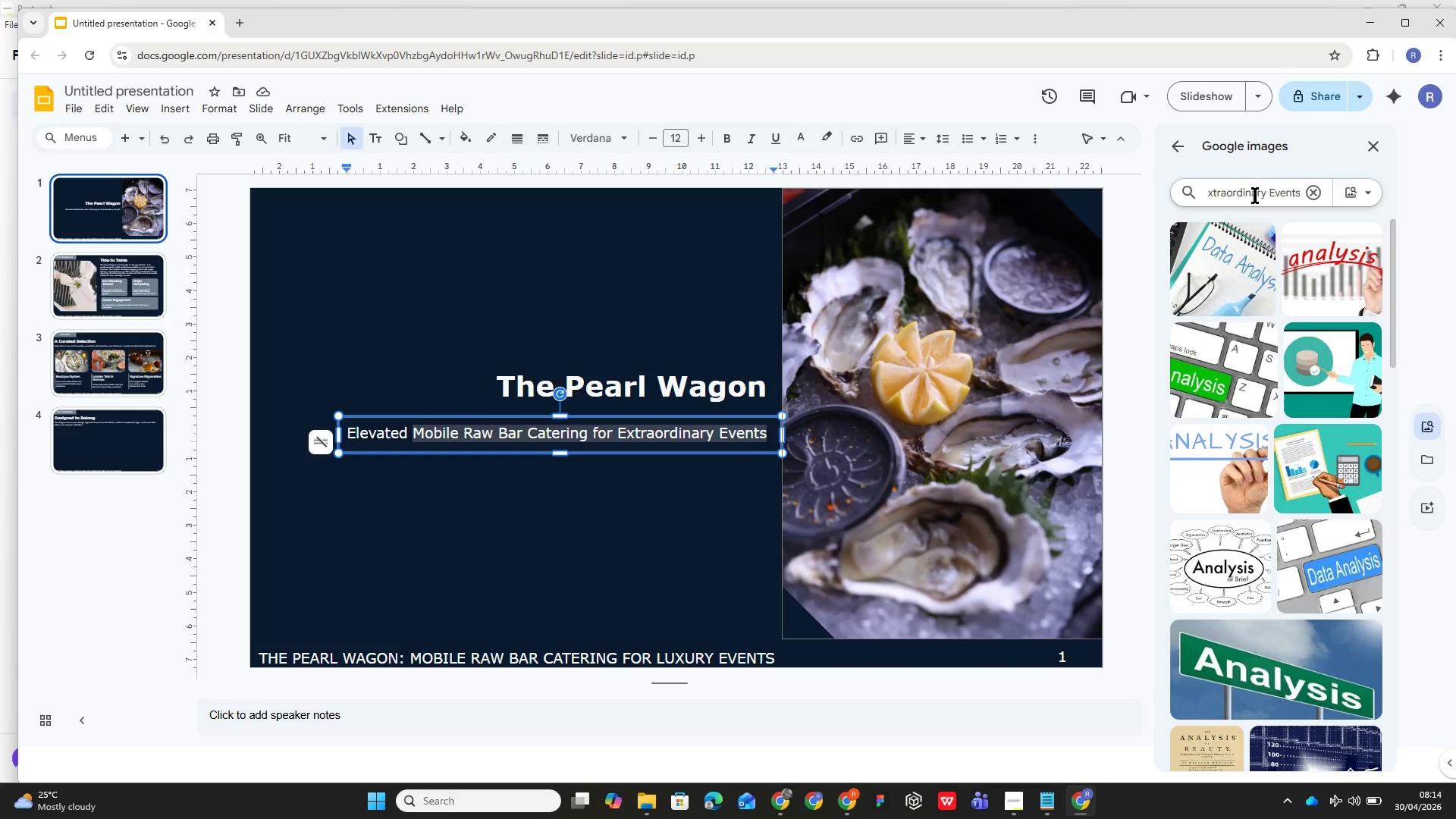 
key(Backspace)
key(Backspace)
key(Backspace)
type(luxury )
 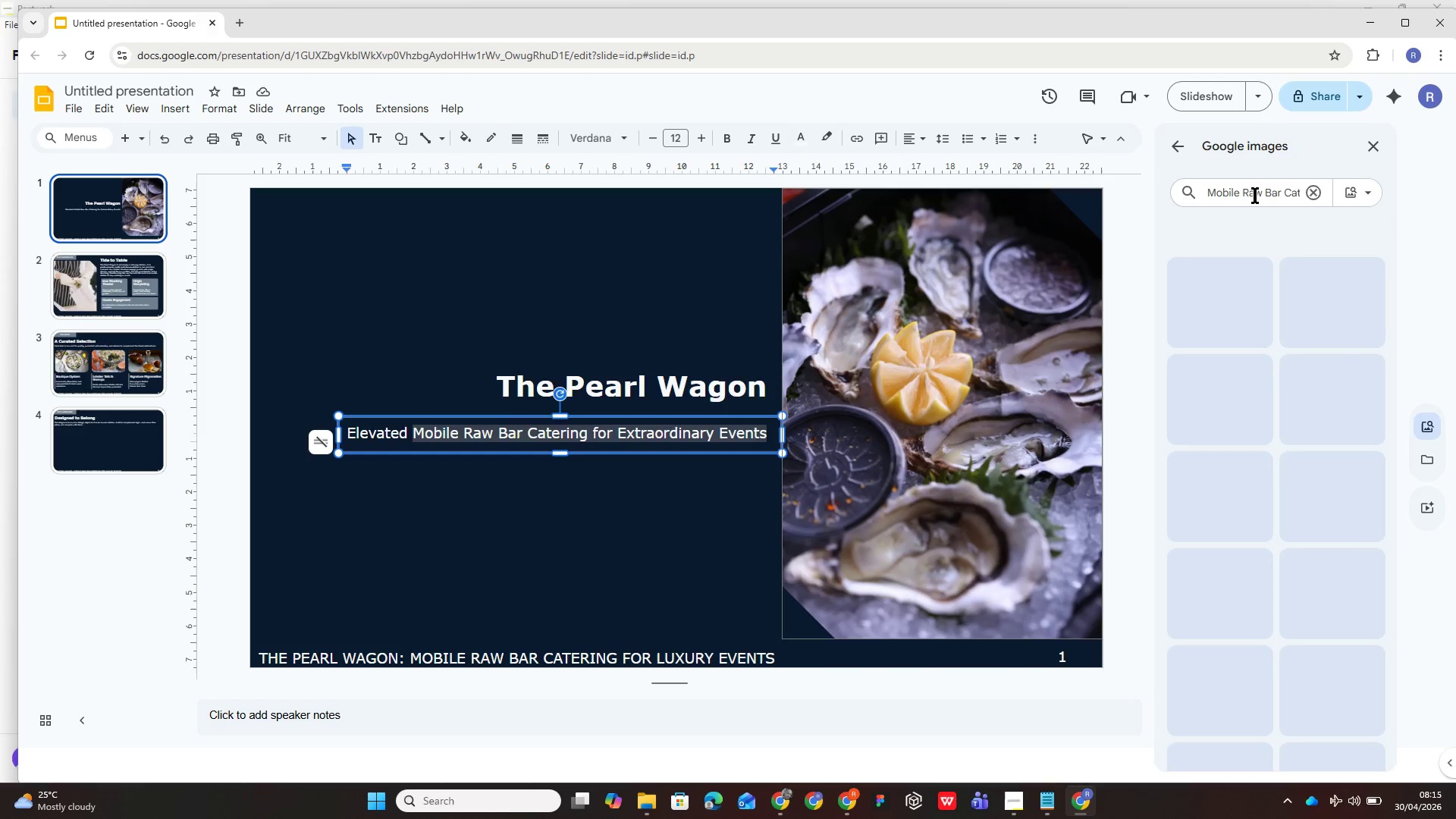 
key(Enter)
 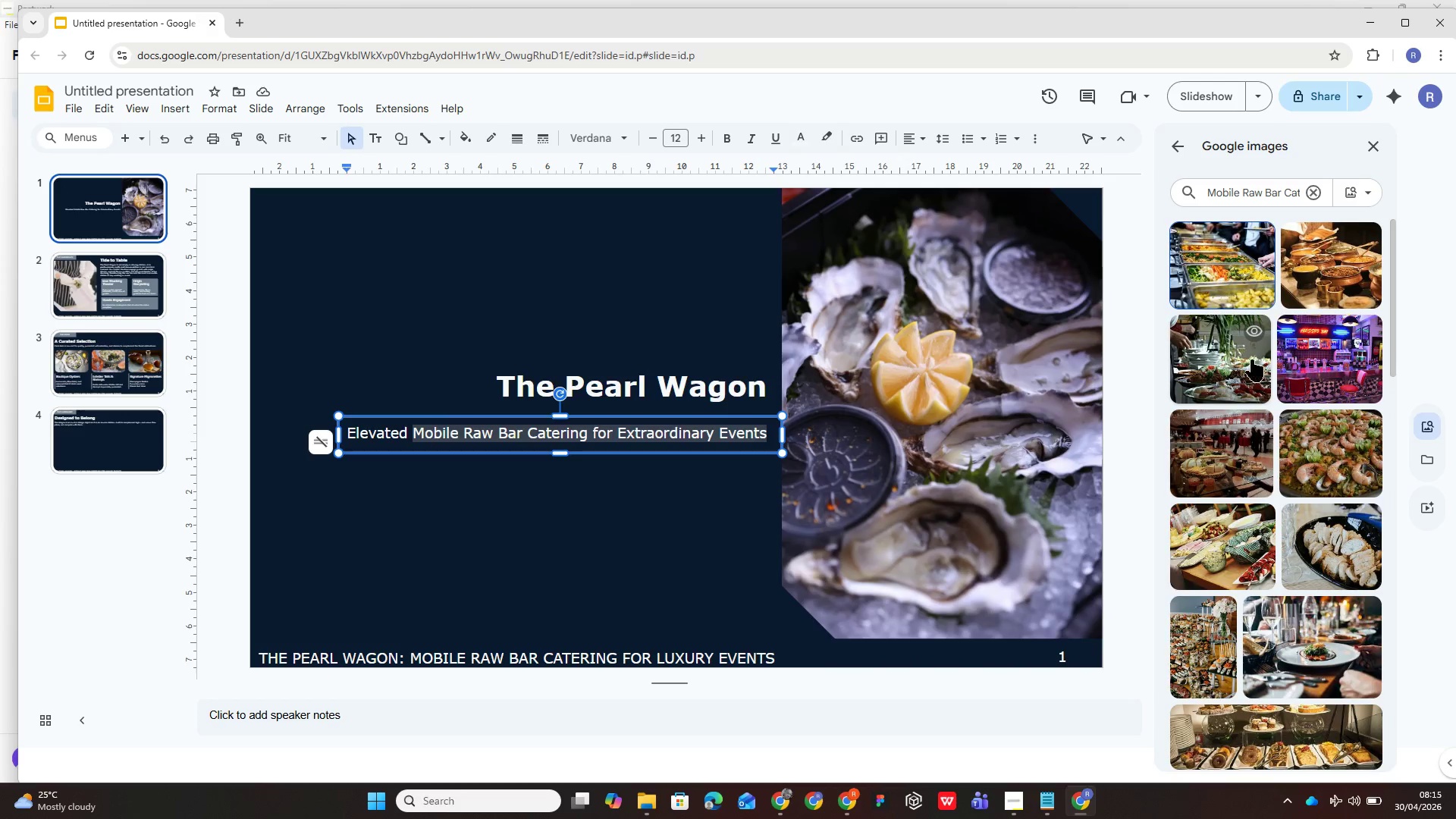 
wait(7.41)
 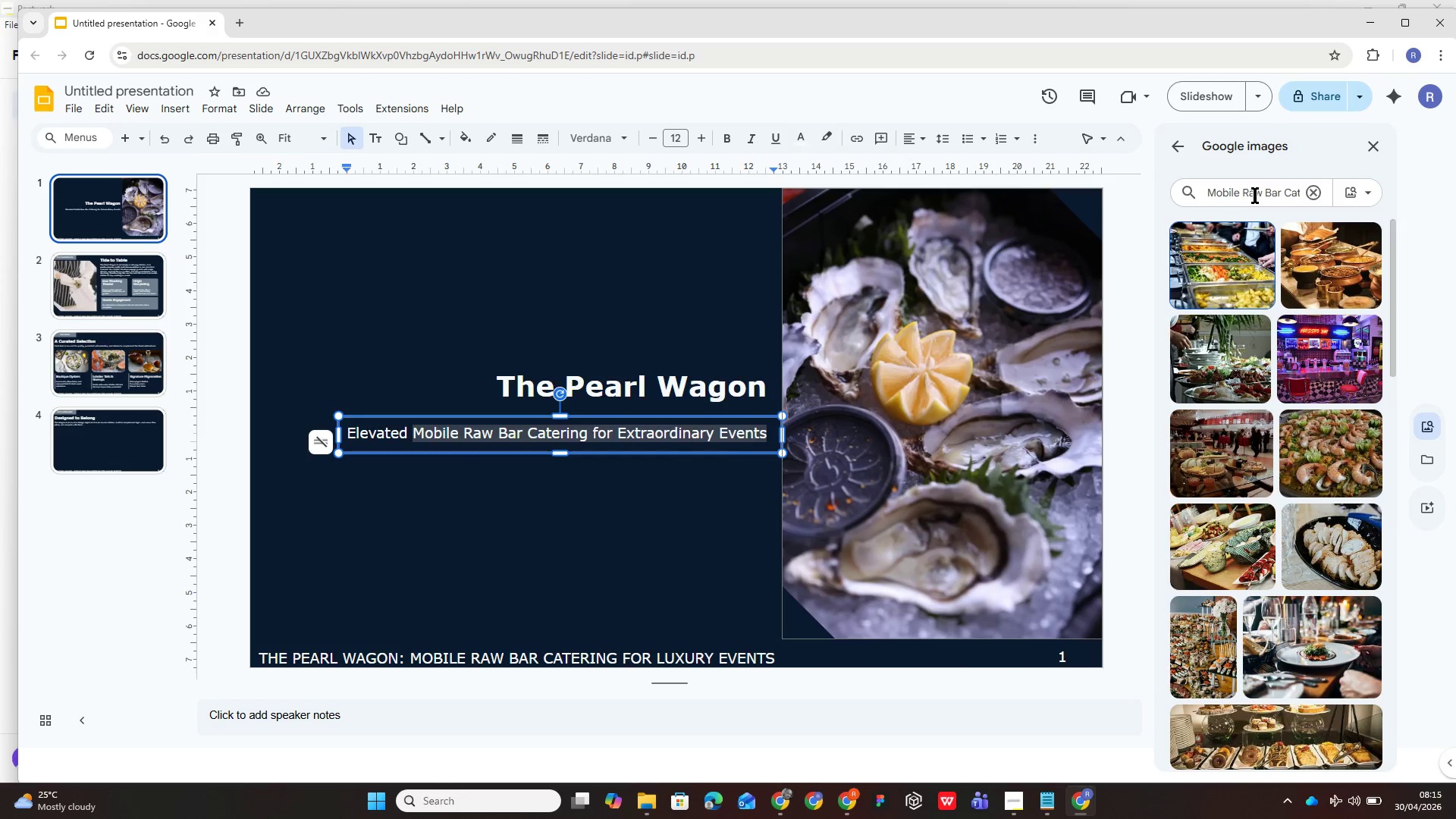 
left_click([1219, 459])
 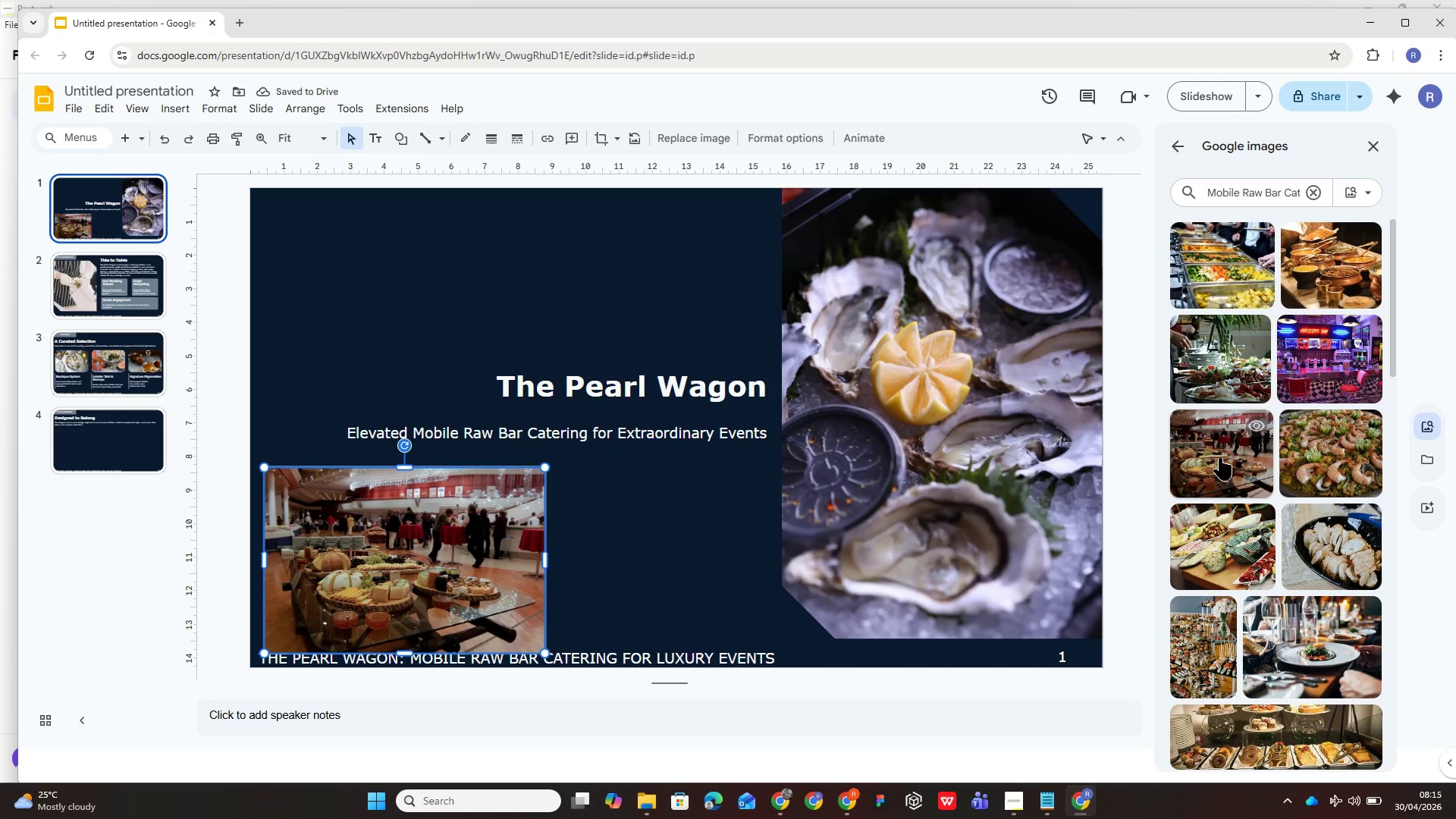 
key(Delete)
 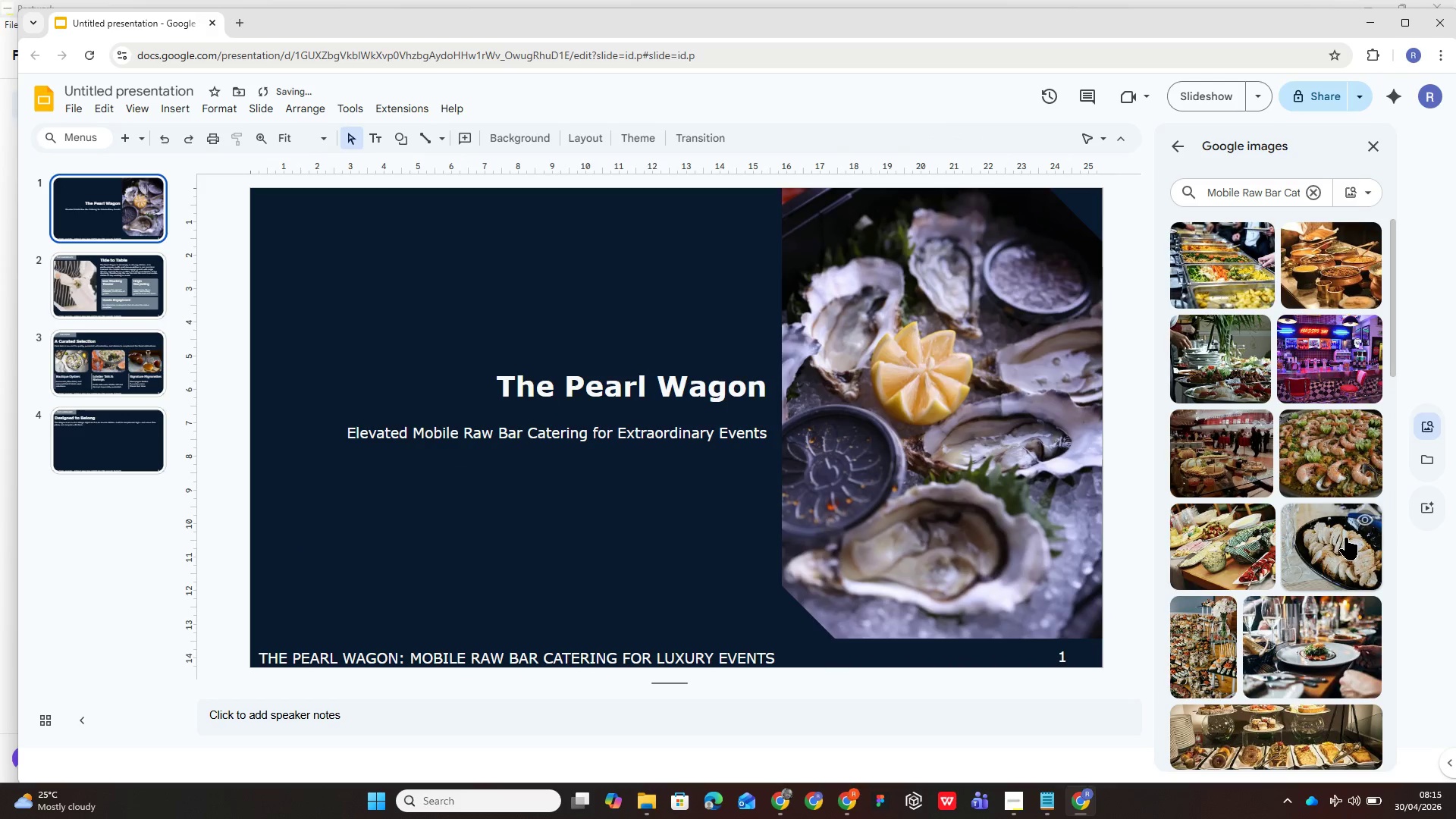 
scroll: coordinate [1274, 576], scroll_direction: down, amount: 55.0
 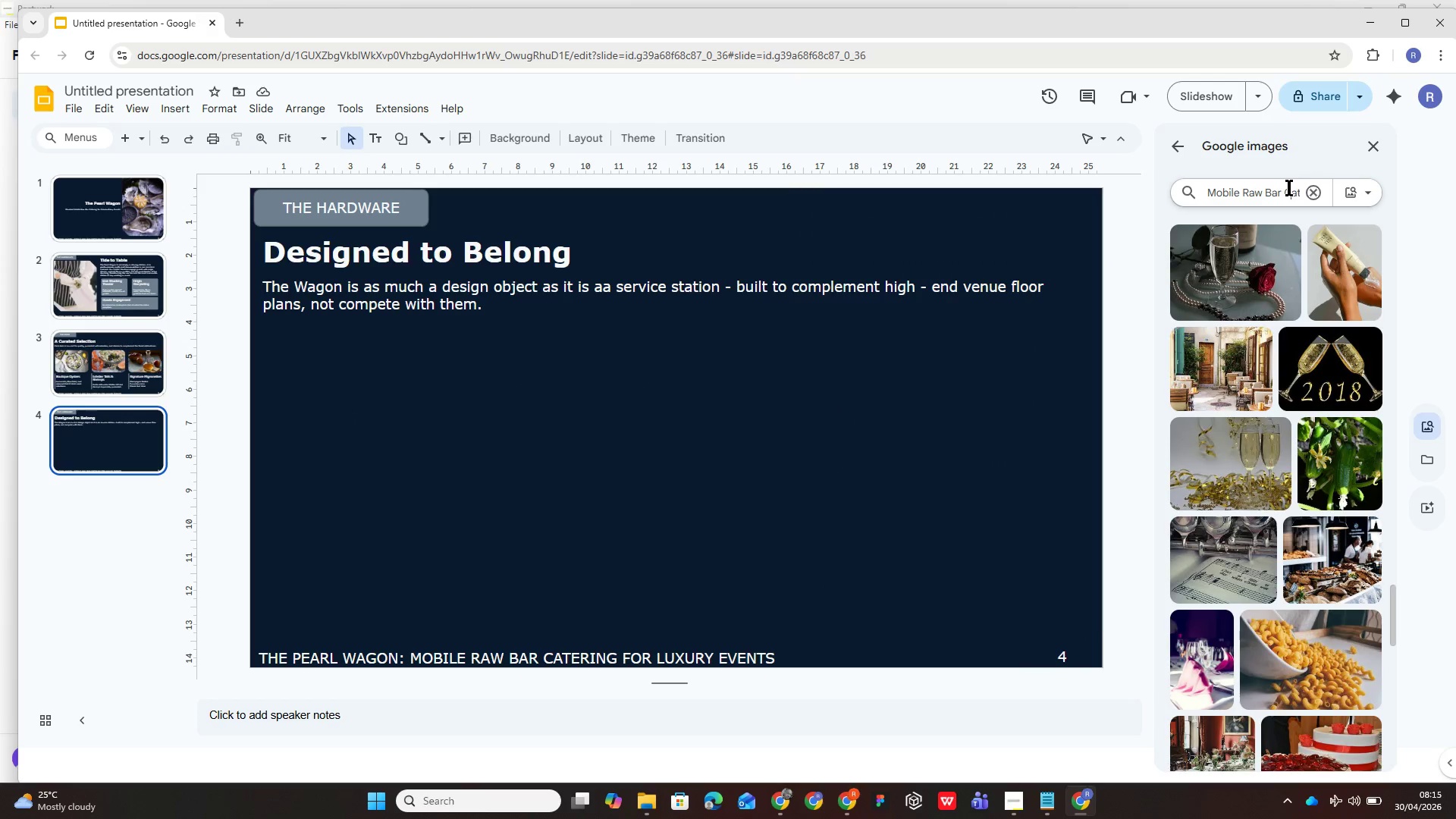 
wait(6.8)
 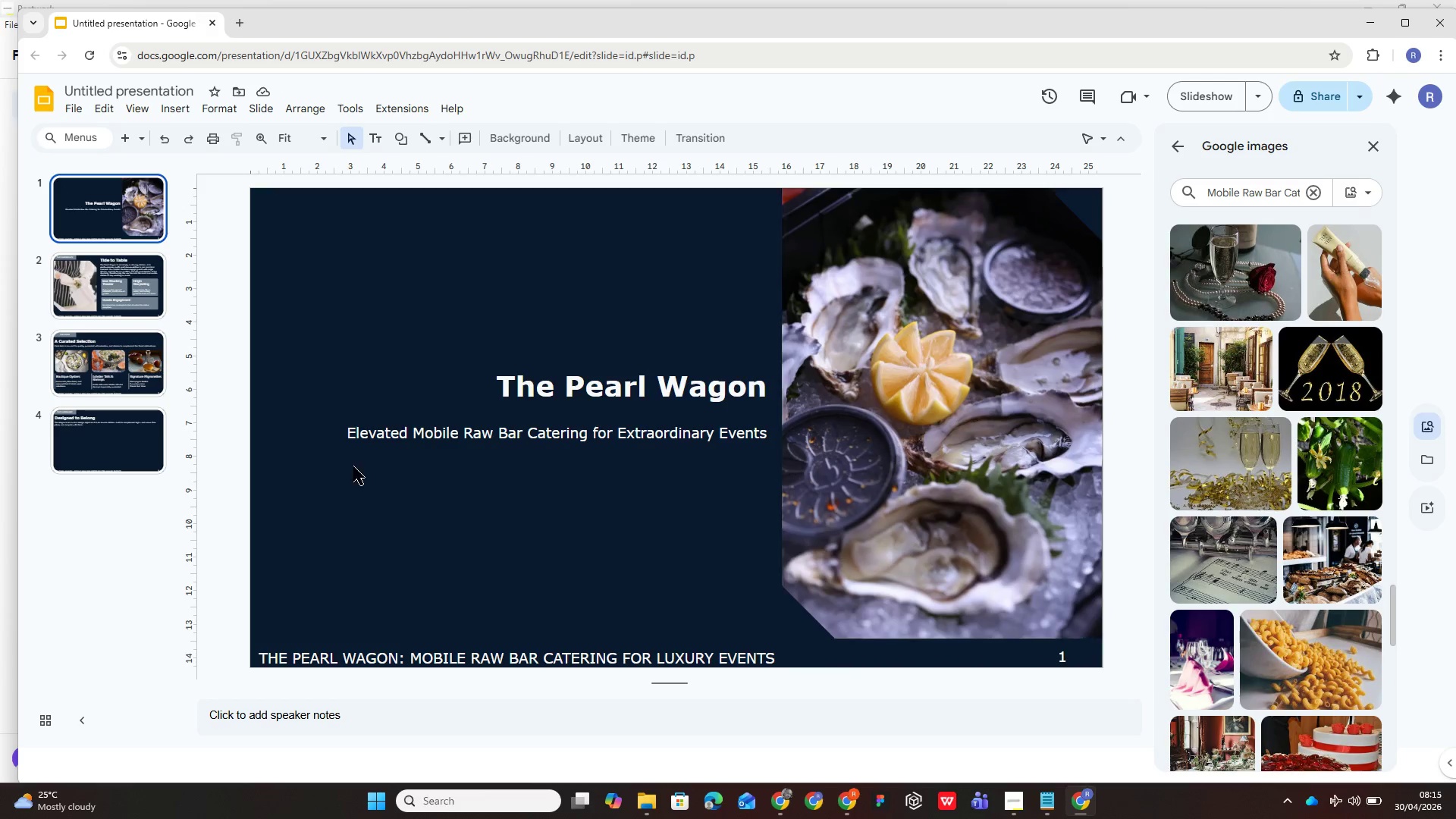 
hold_key(key=ArrowRight, duration=1.5)
 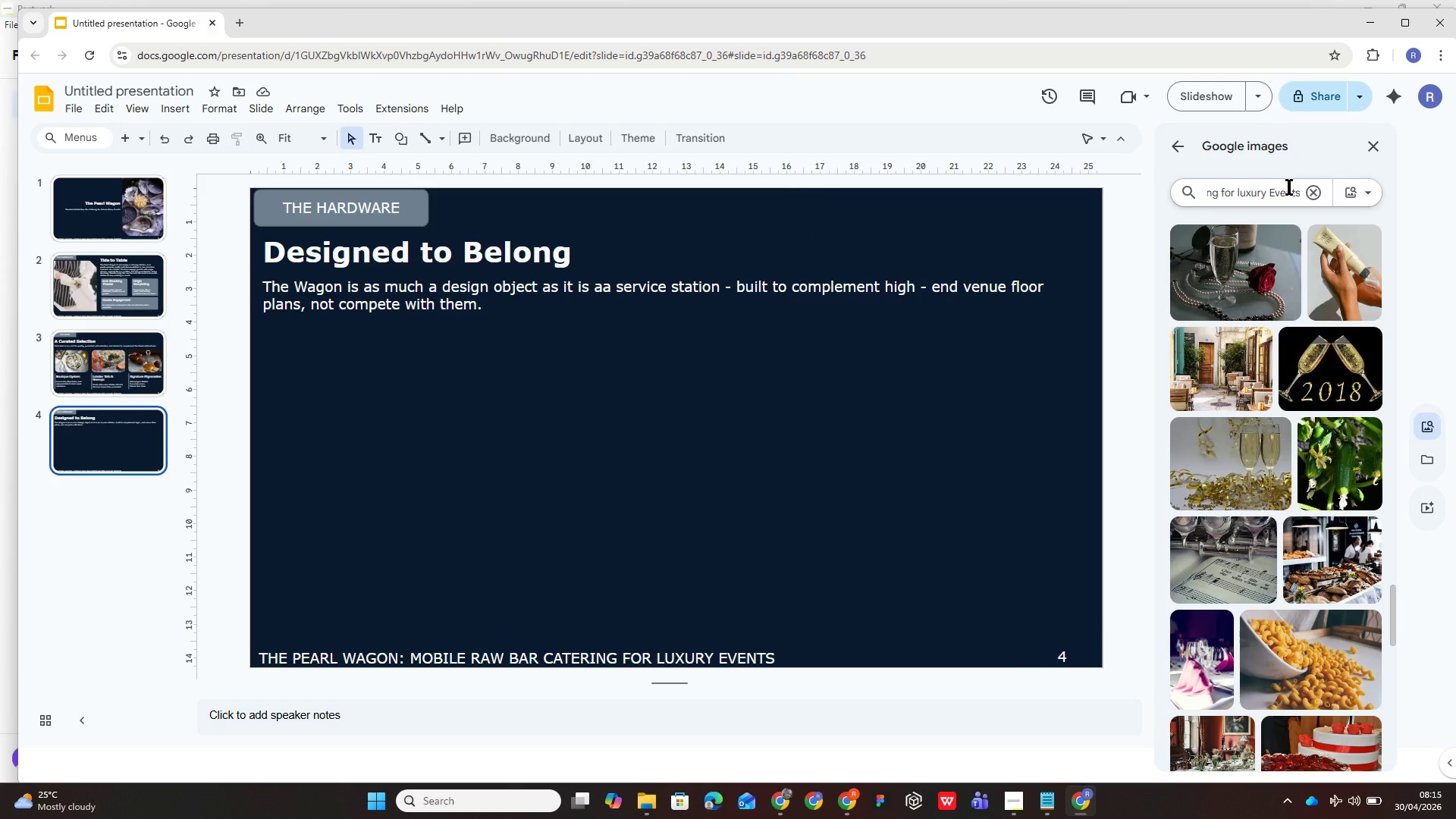 
hold_key(key=Backspace, duration=0.77)
 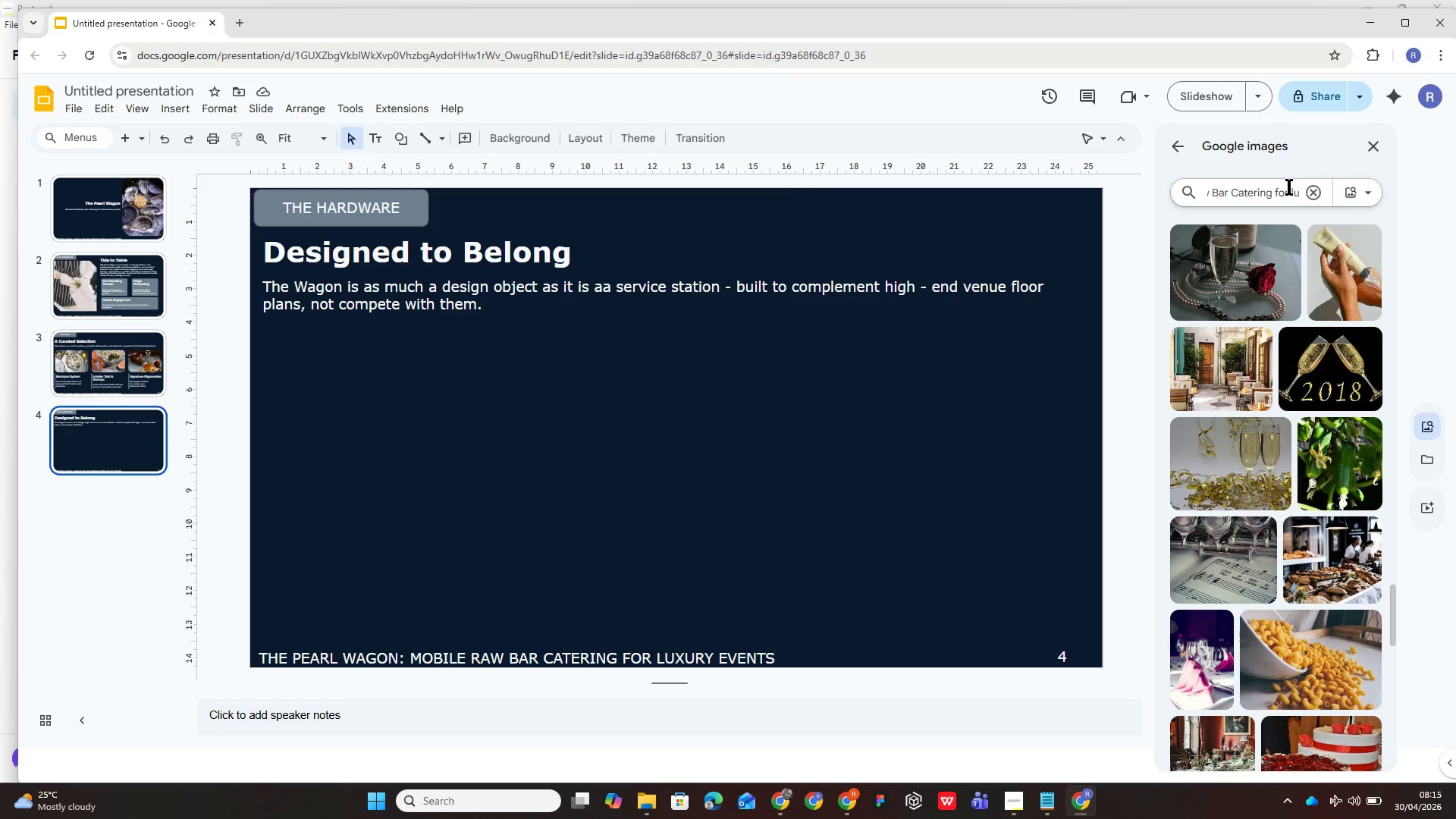 
key(Backspace)
 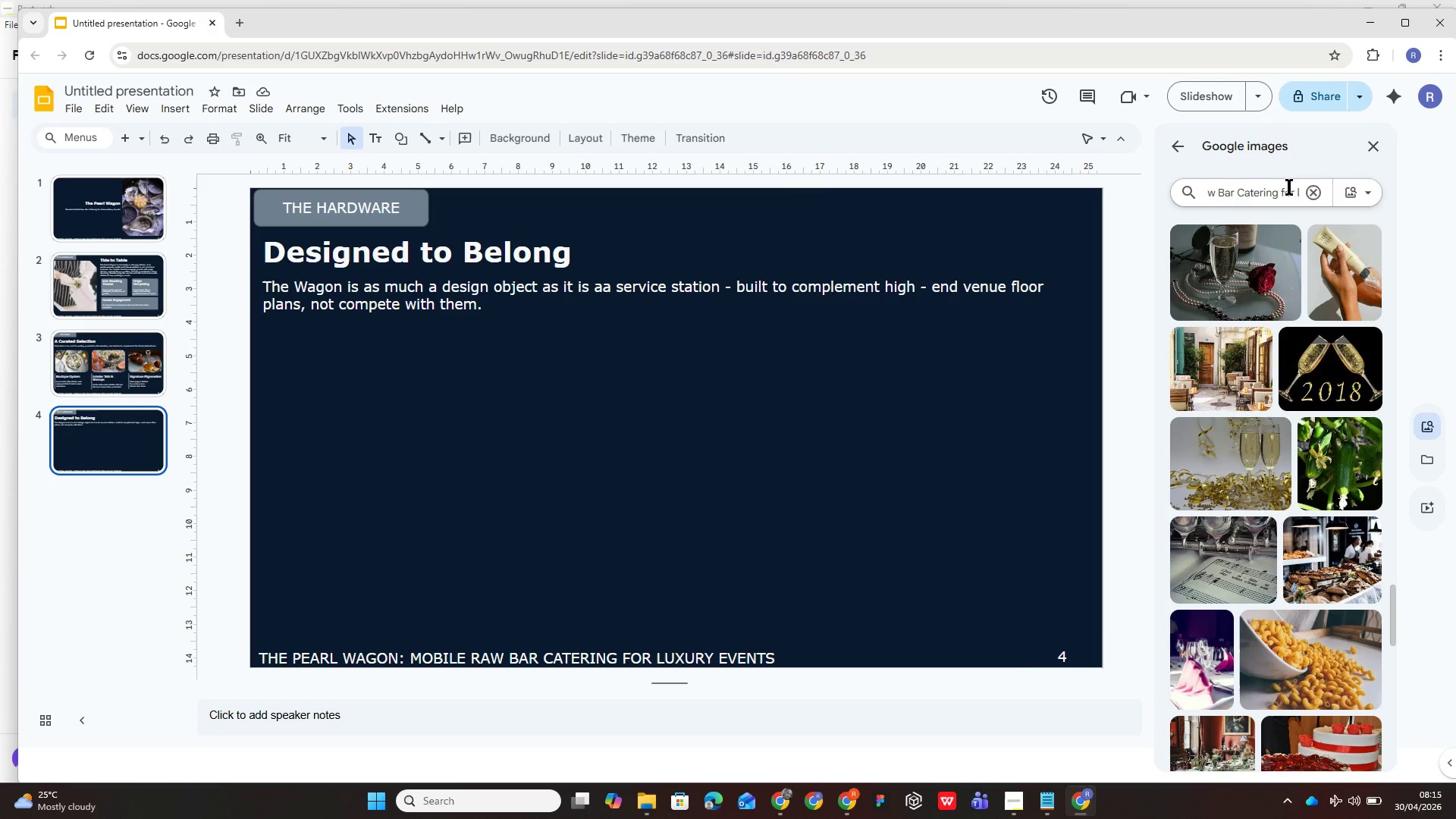 
hold_key(key=Backspace, duration=0.39)
 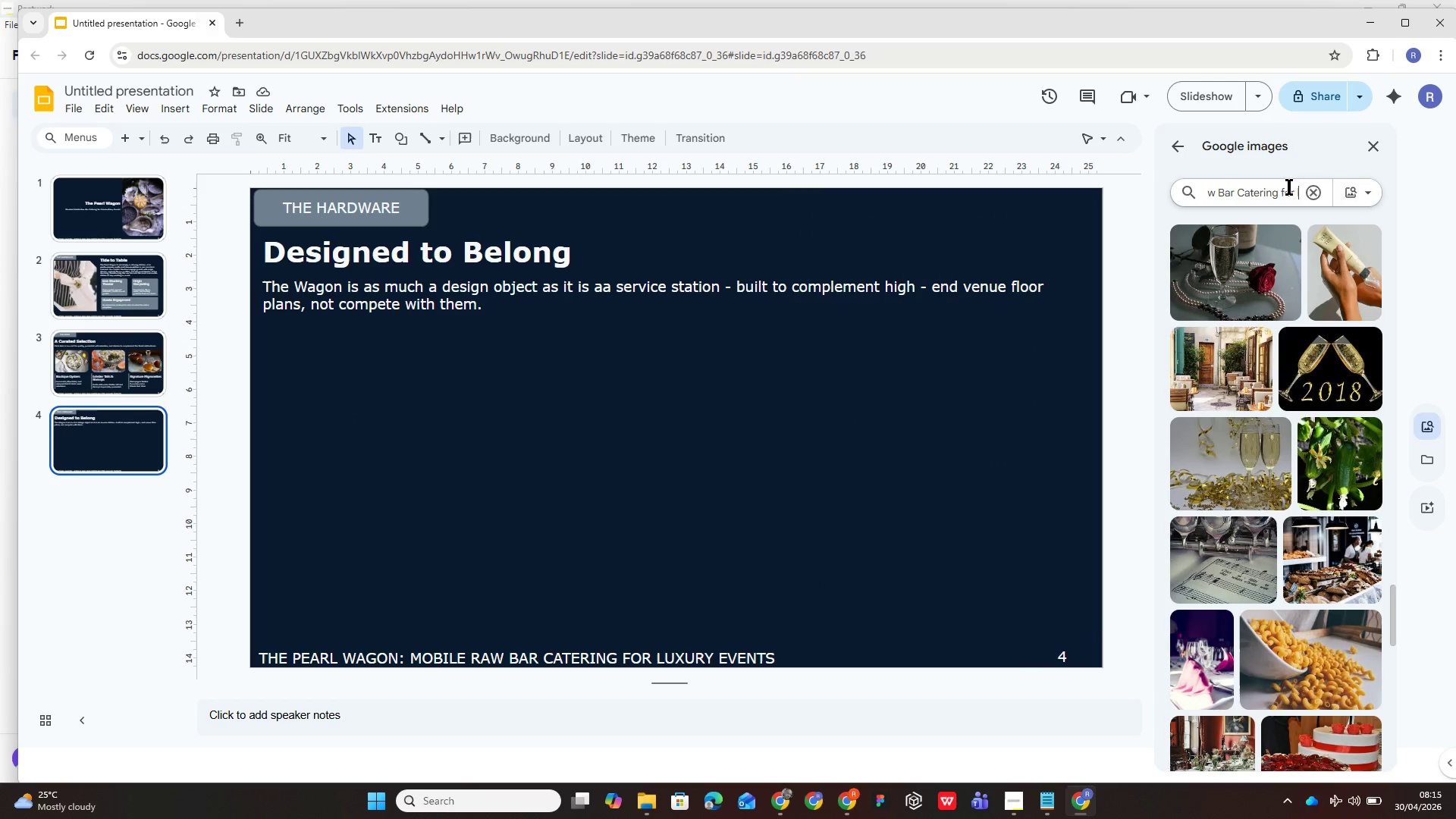 
hold_key(key=Backspace, duration=1.5)
 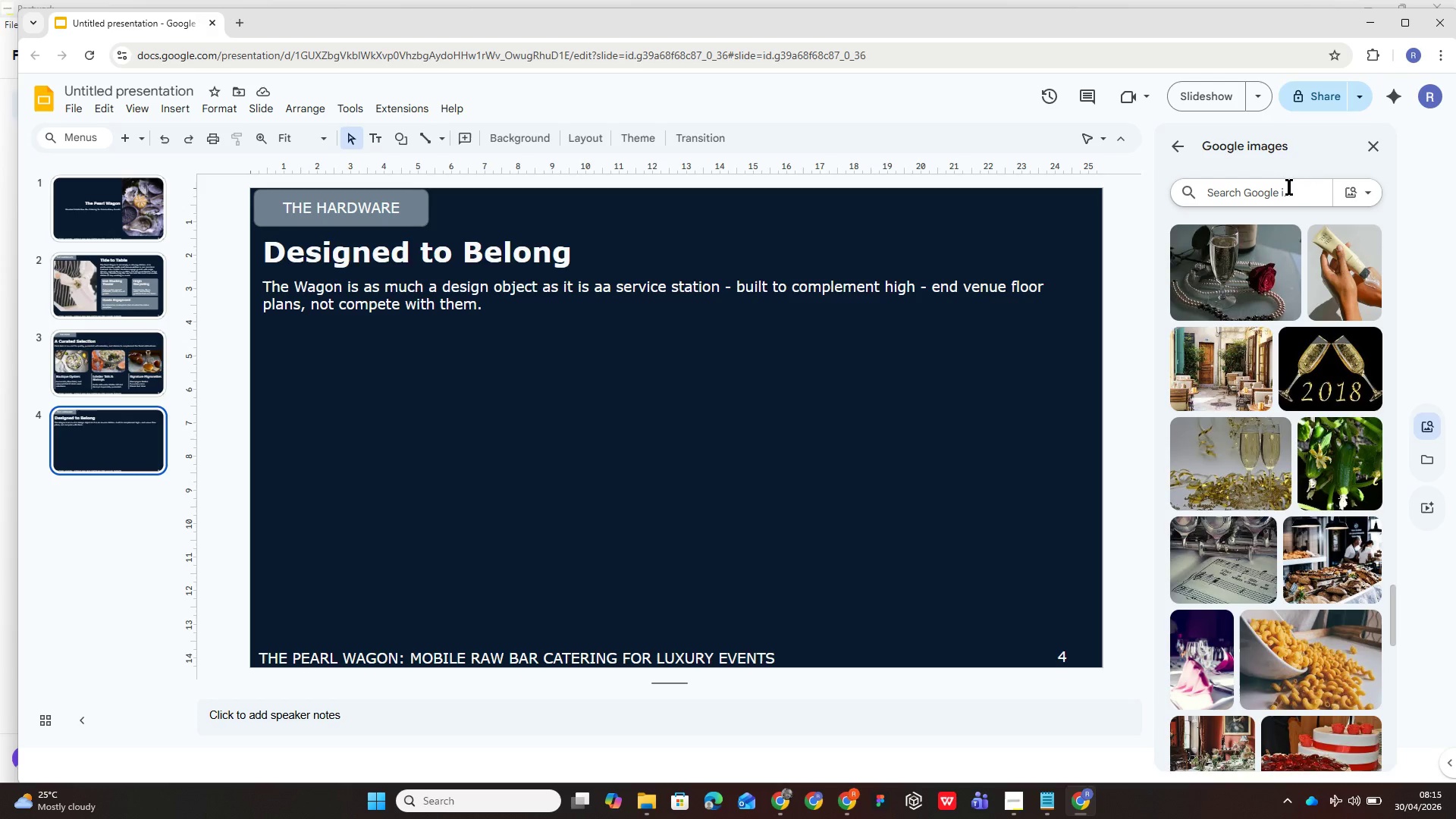 
key(Backspace)
 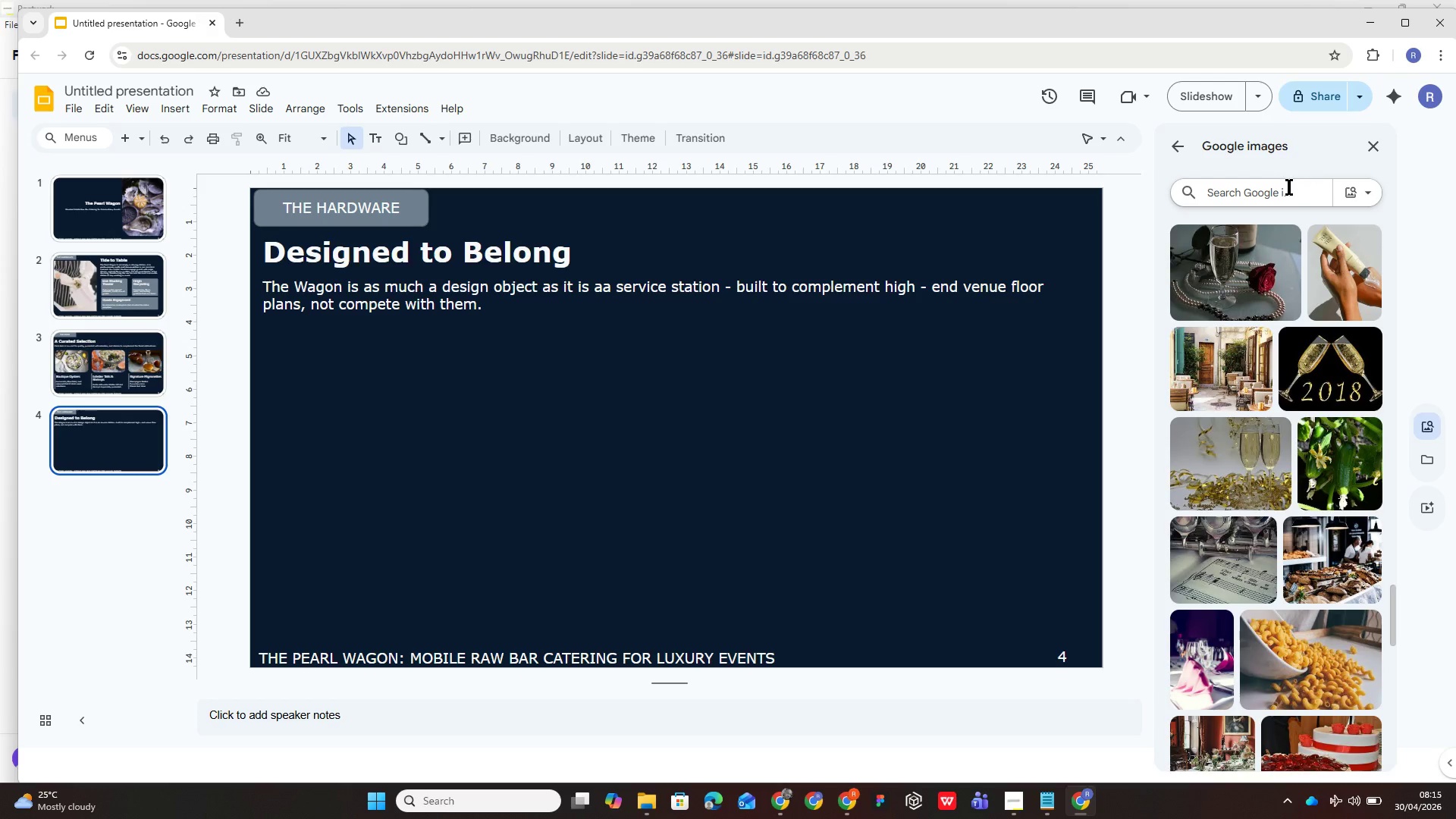 
key(Backspace)
 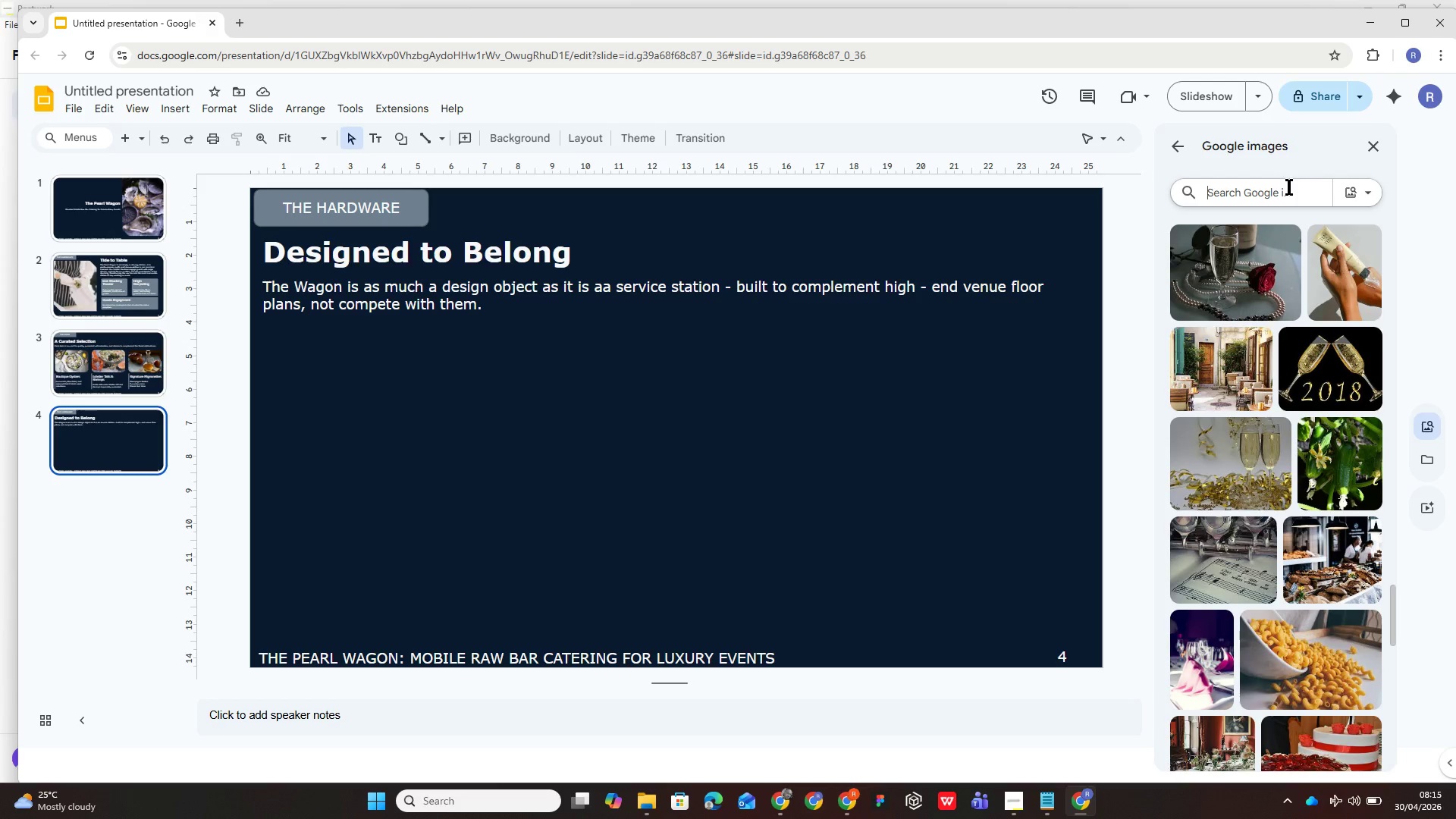 
wait(16.8)
 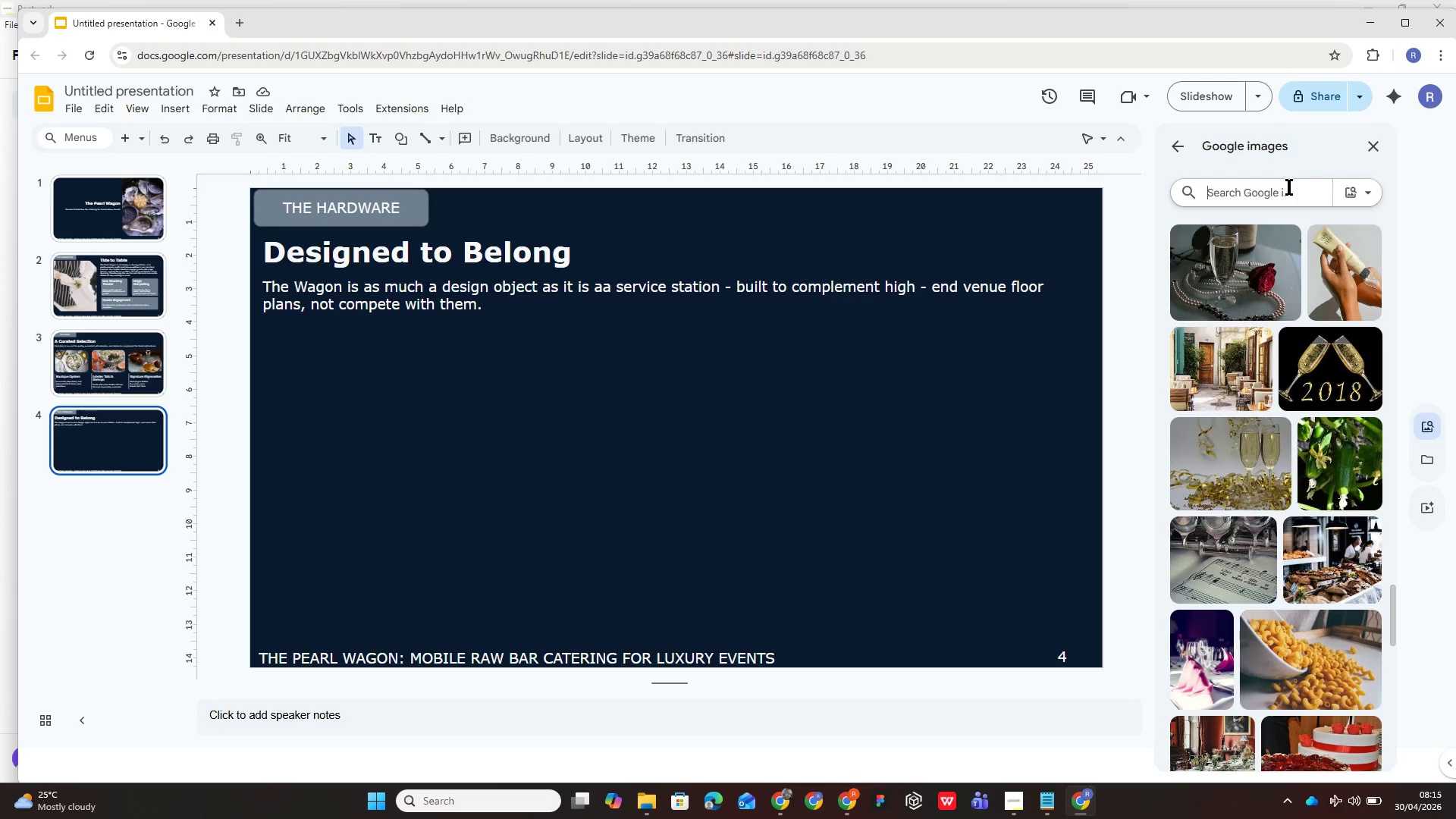 
type(oyster cart)
 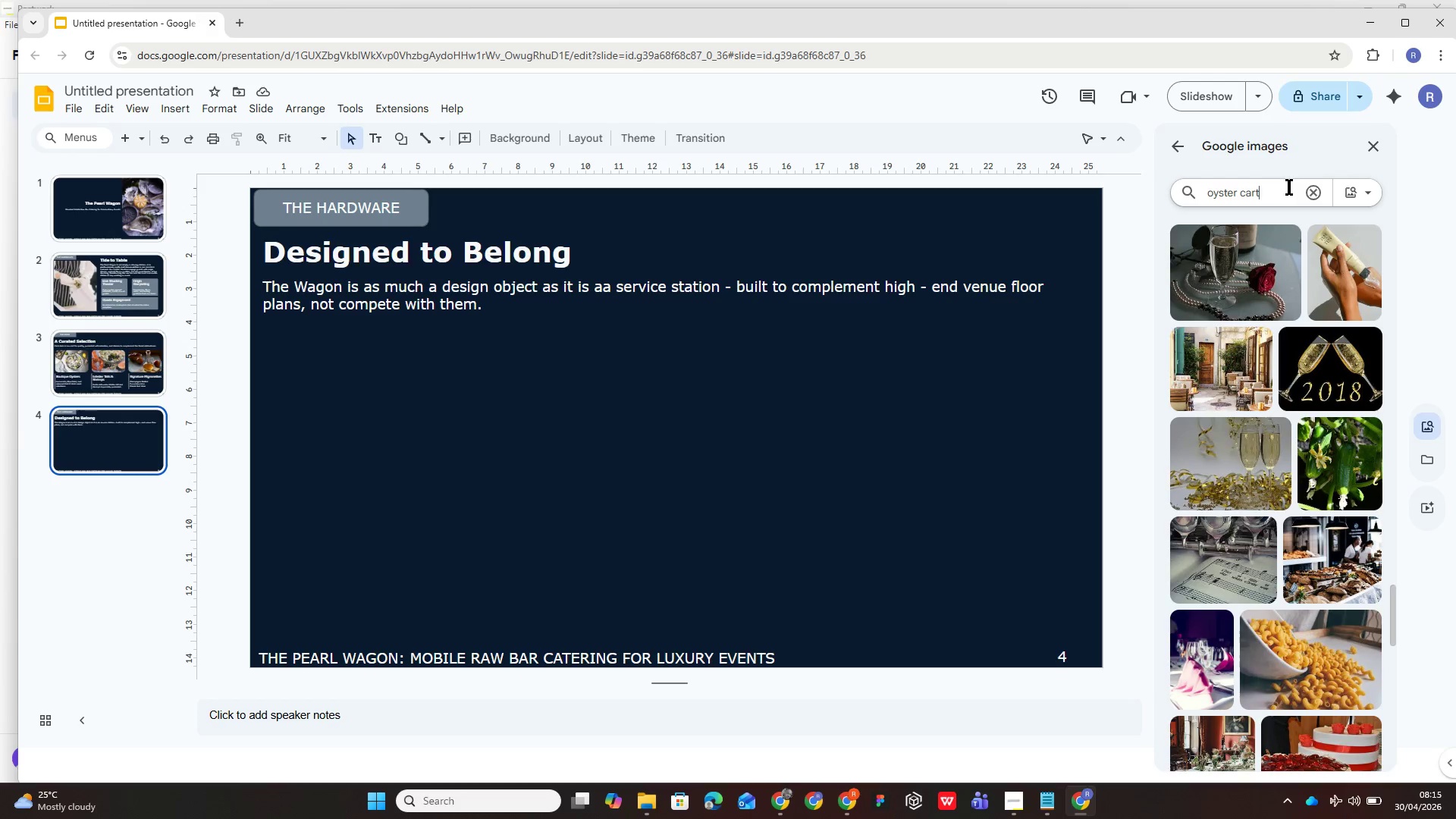 
key(Enter)
 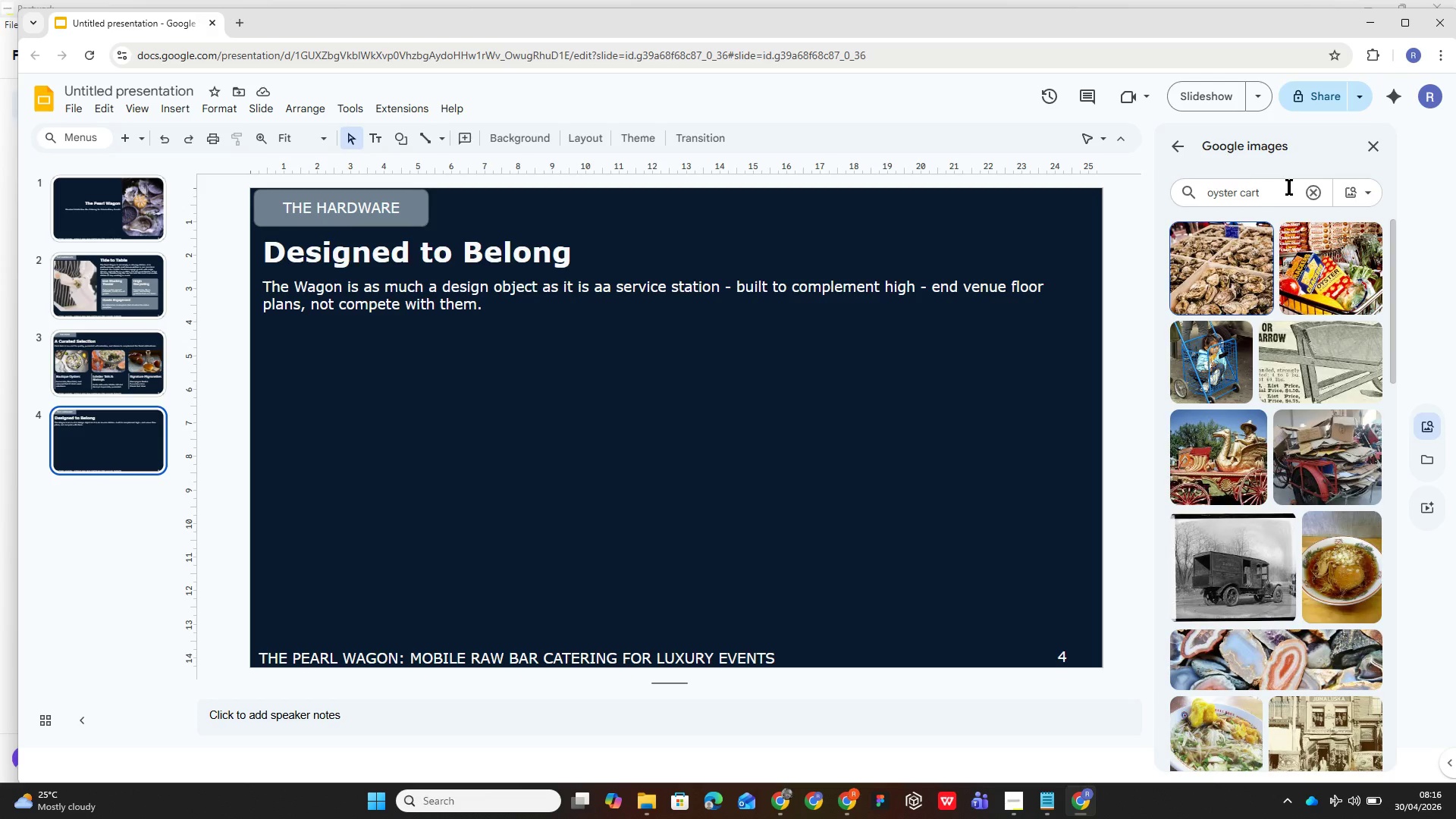 
wait(6.34)
 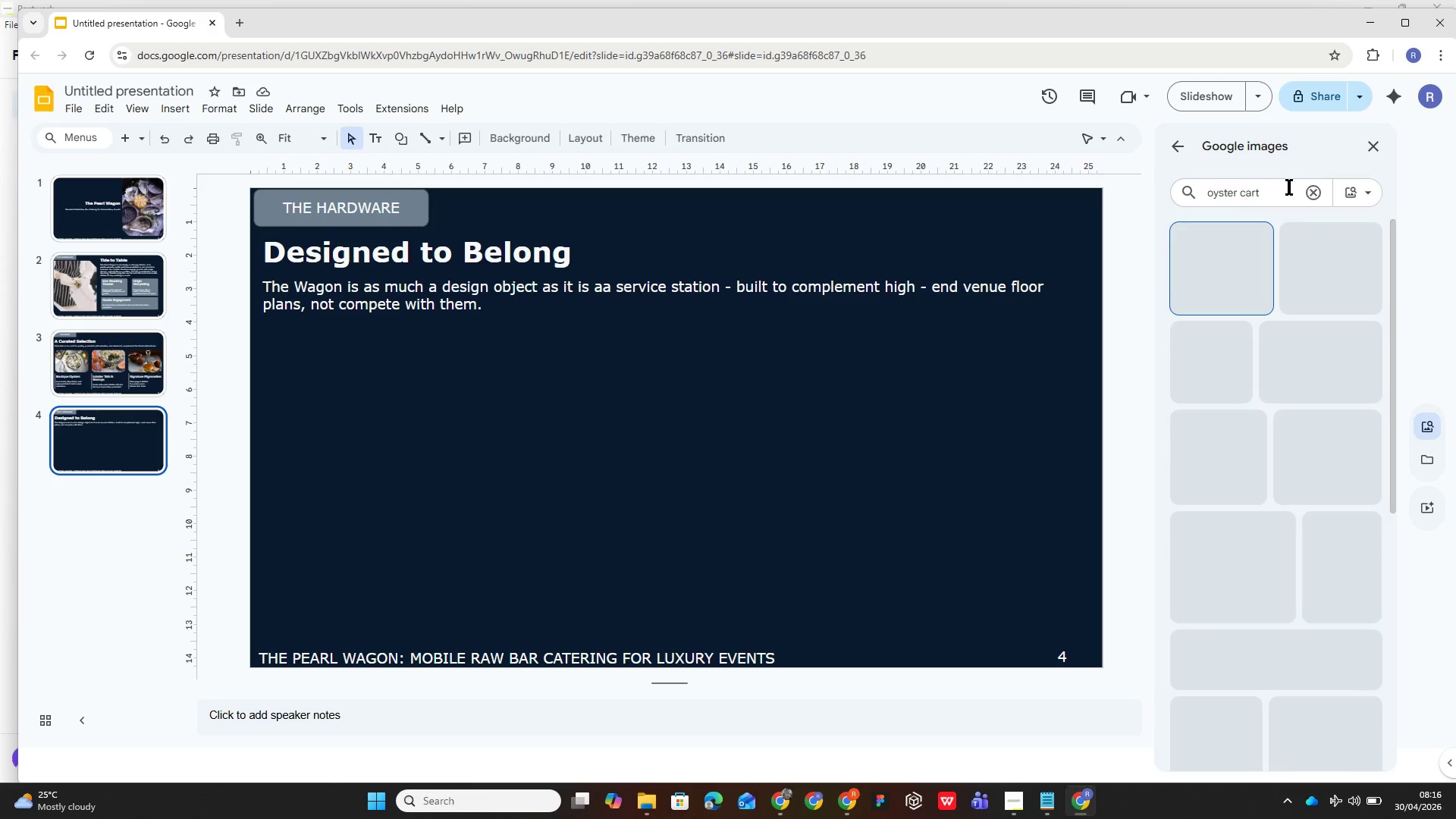 
hold_key(key=Backspace, duration=0.92)
 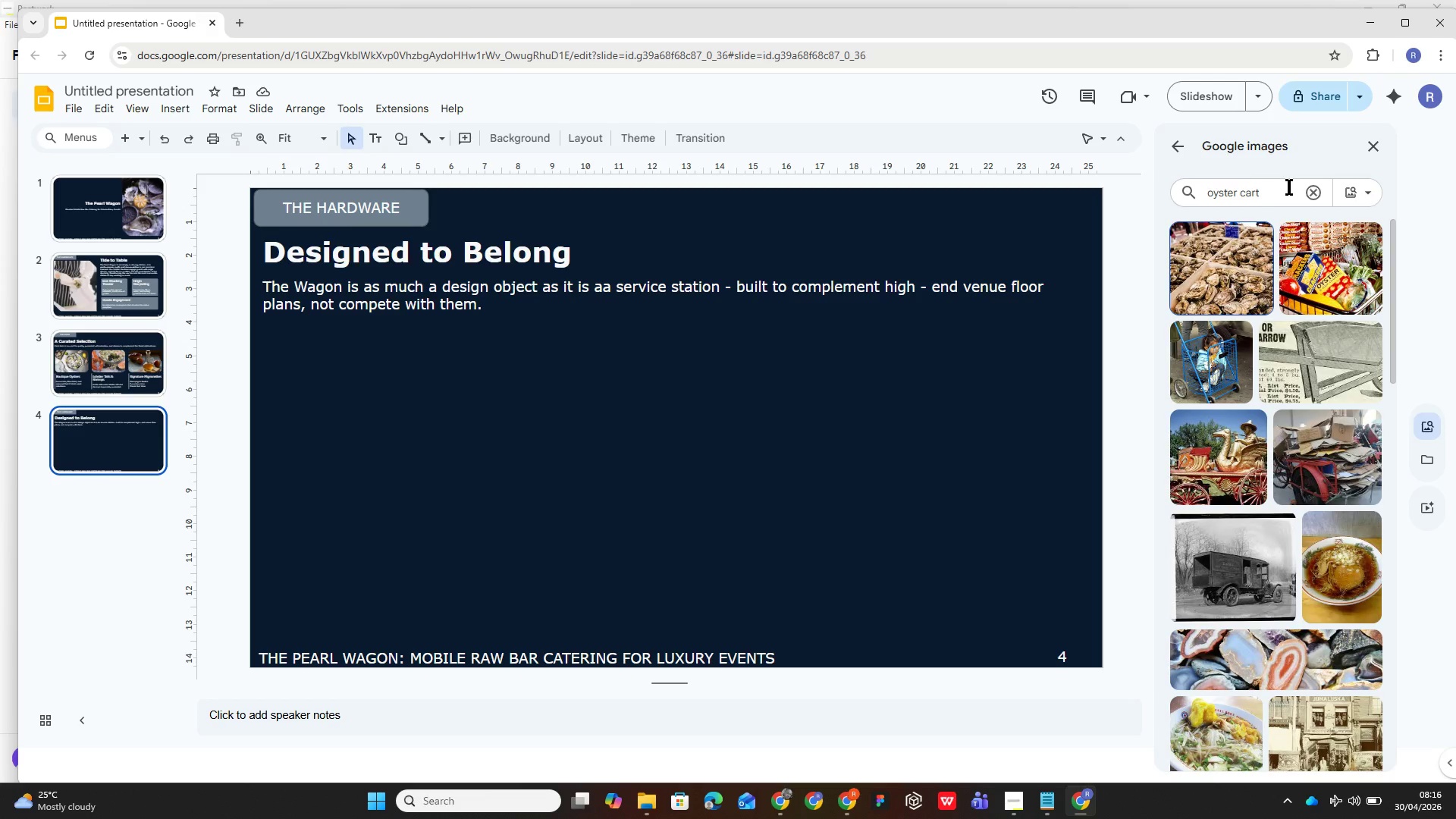 
key(Backspace)
 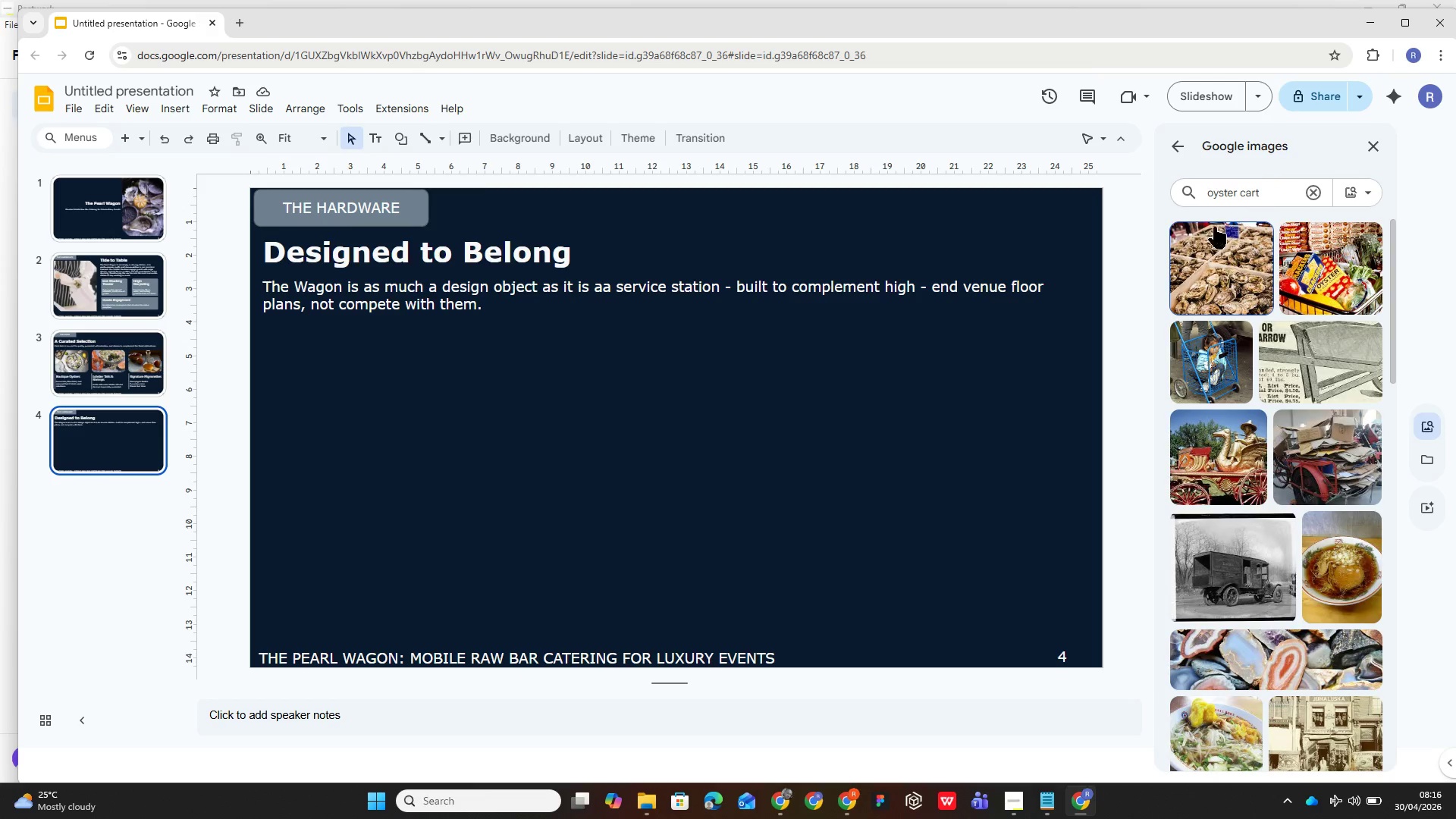 
left_click_drag(start_coordinate=[1264, 193], to_coordinate=[1198, 207])
 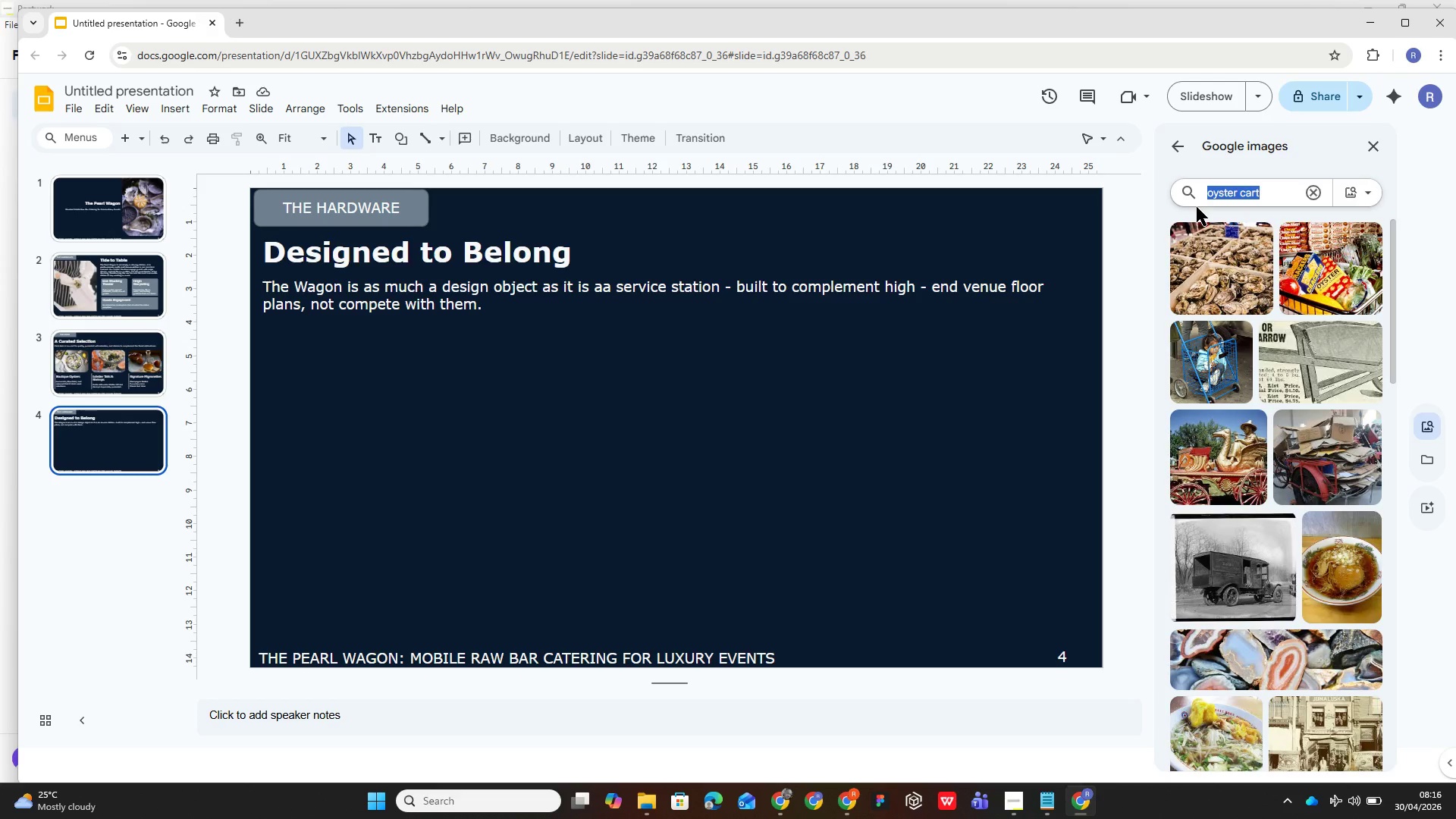 
type(mobile p)
key(Backspace)
type(oyster cart for )
 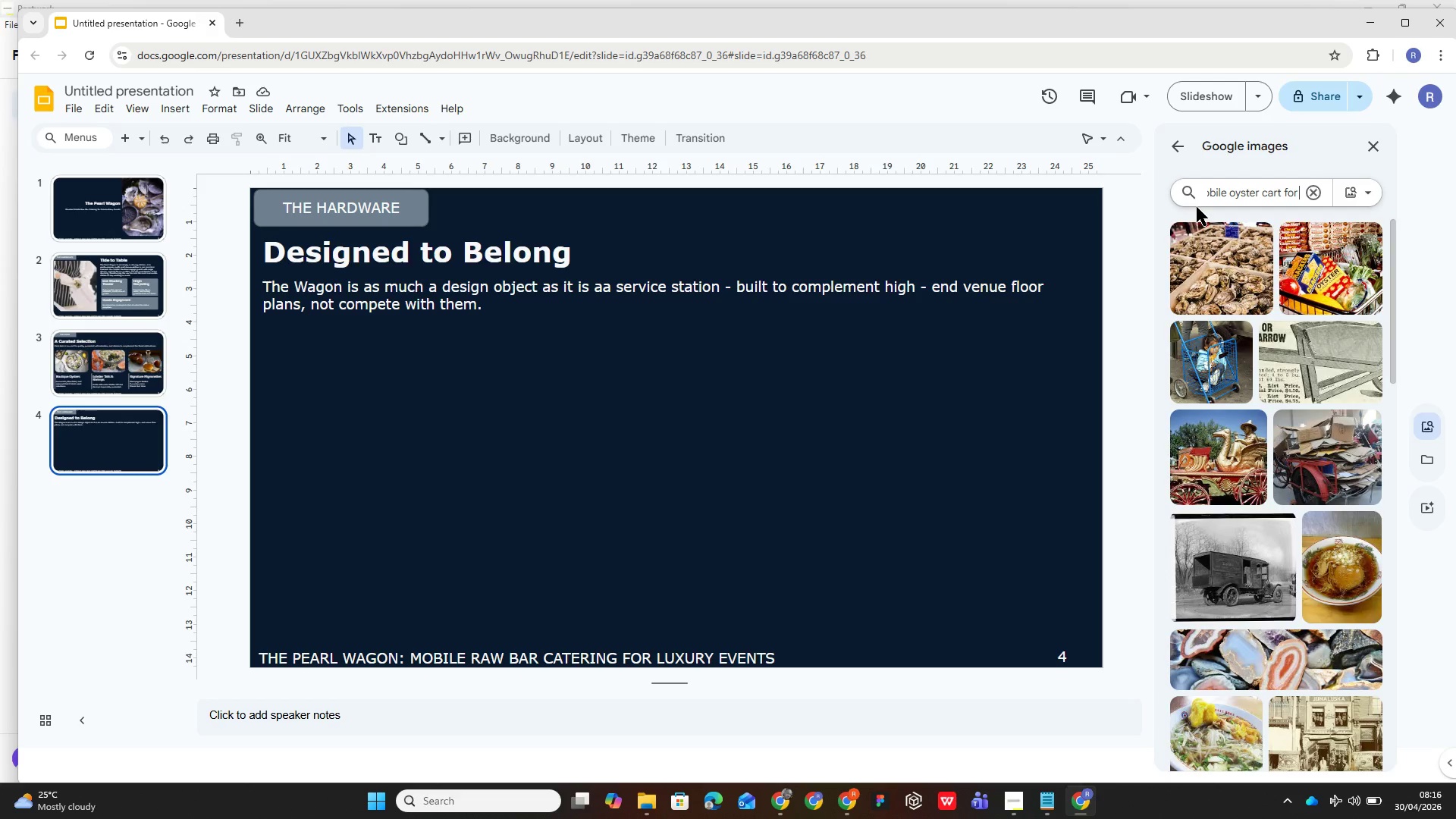 
type(catering)
 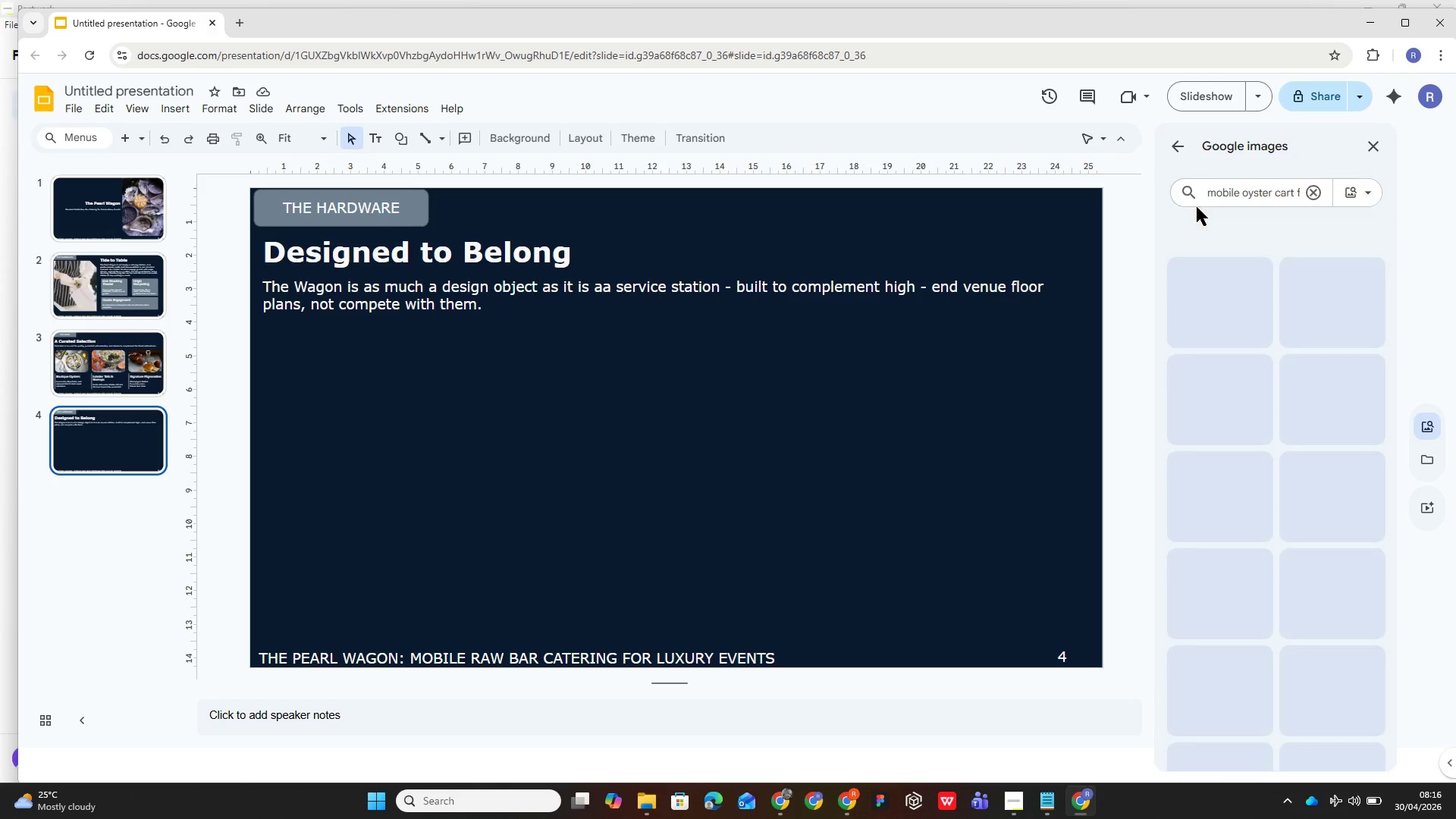 
key(Enter)
 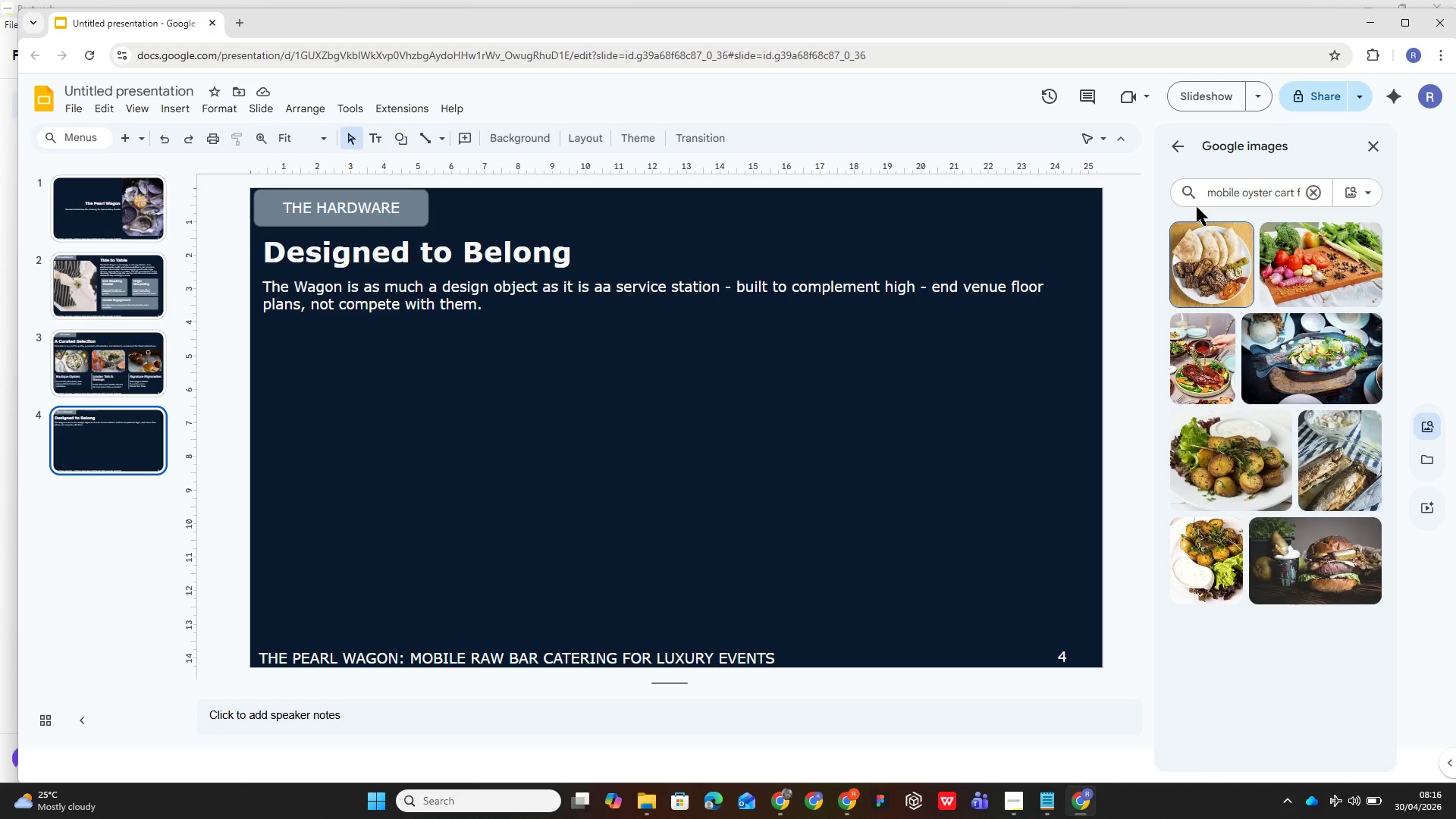 
hold_key(key=Backspace, duration=0.7)
 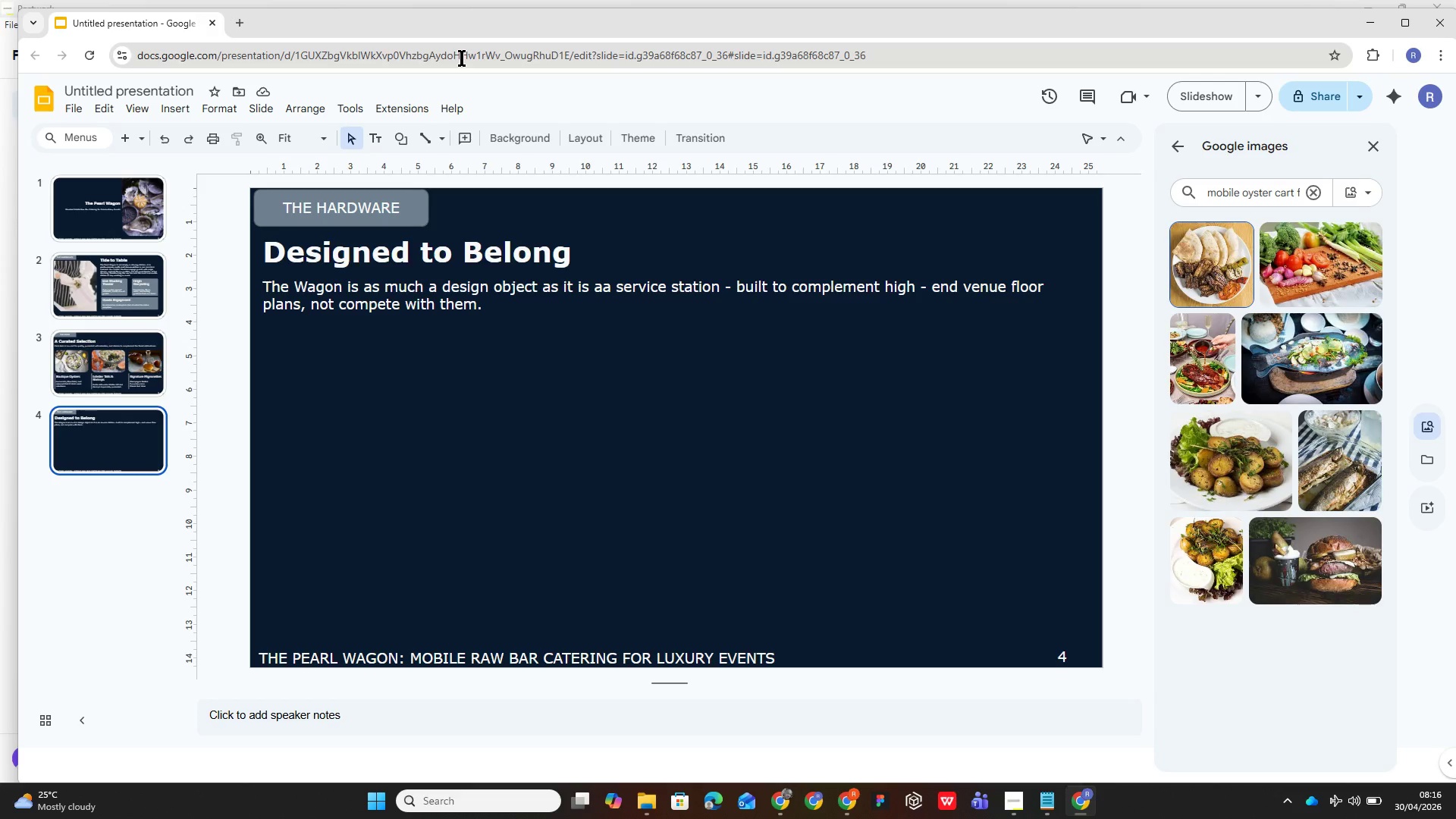 
wait(17.36)
 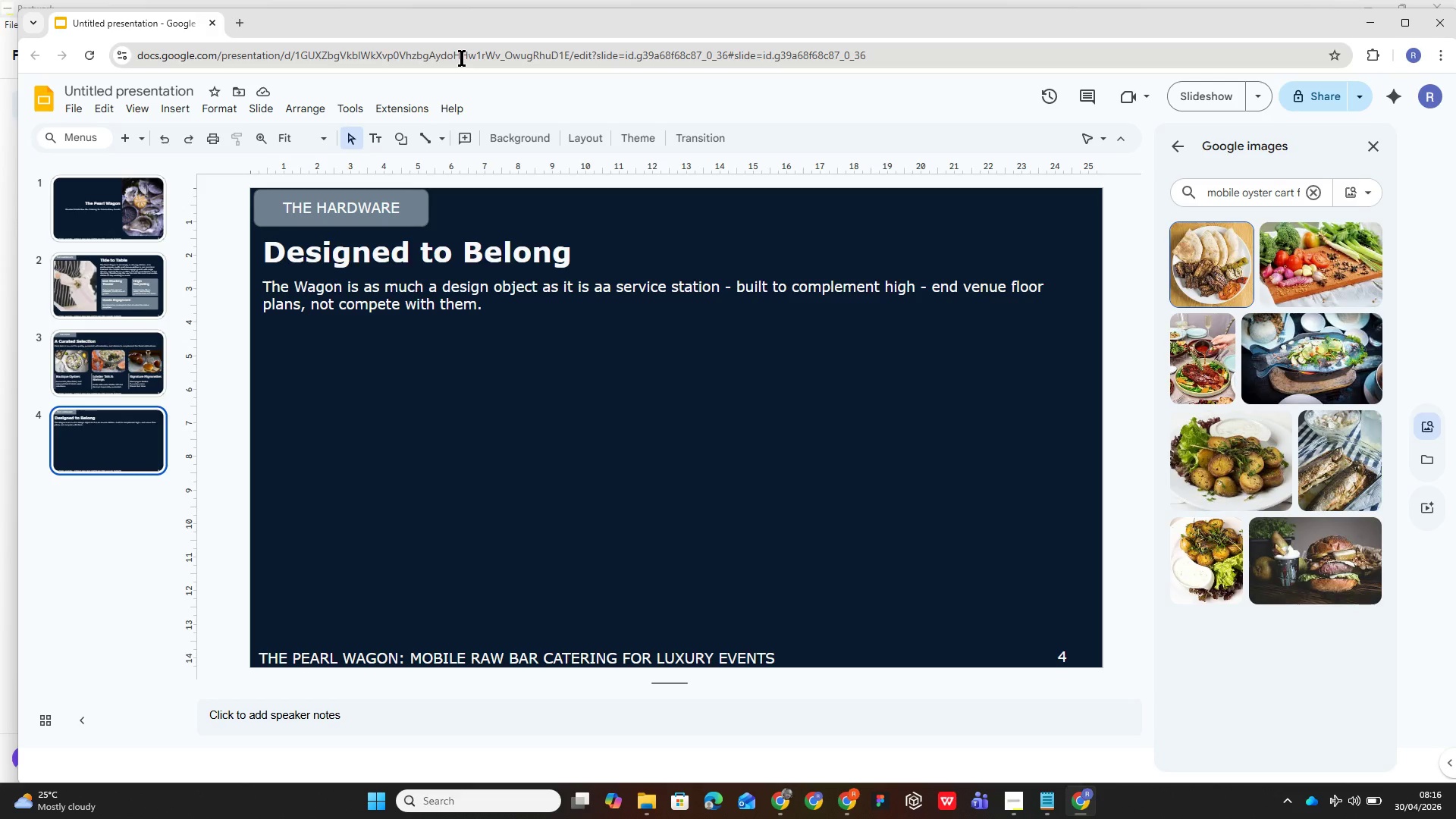 
left_click([533, 140])
 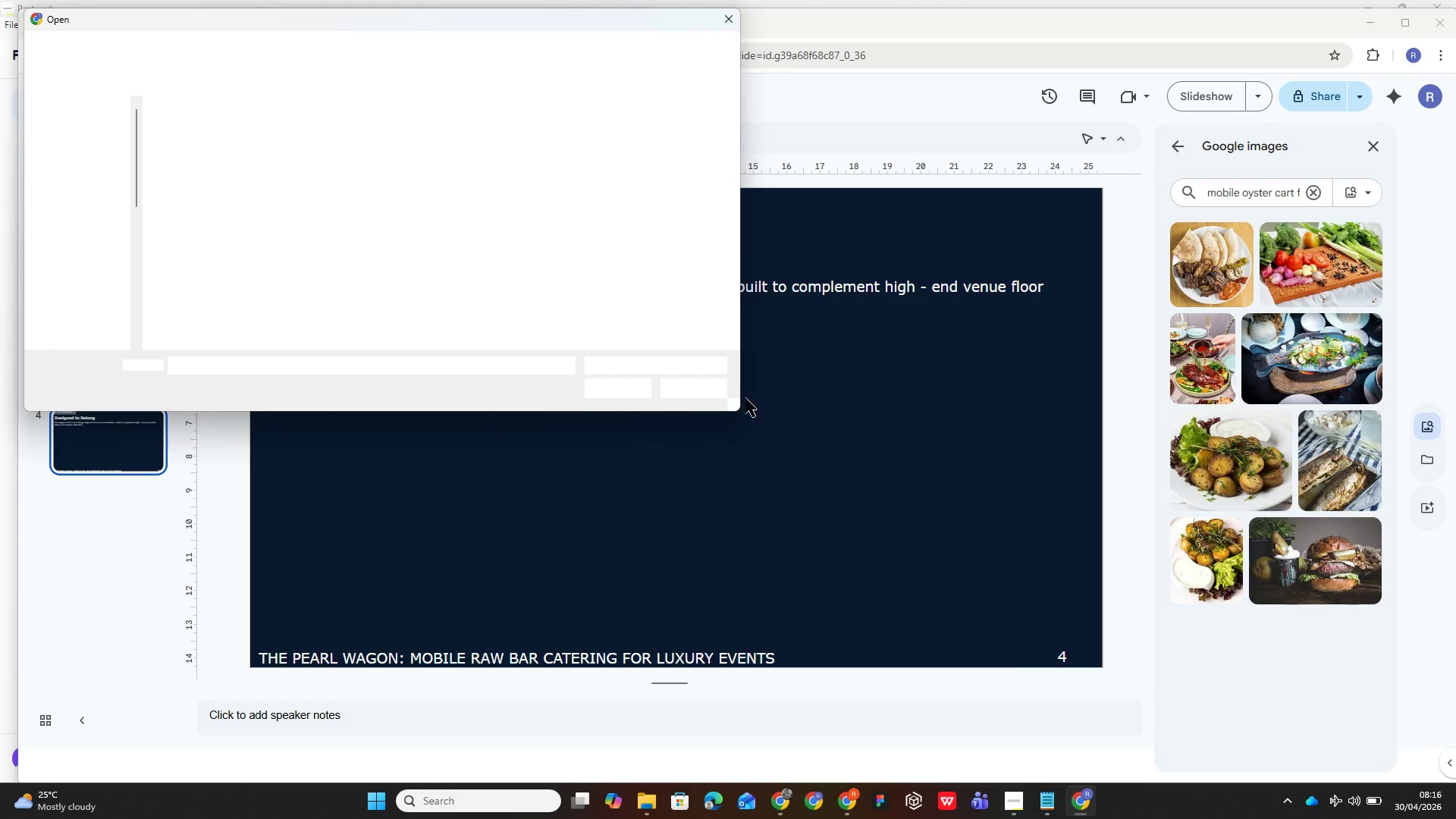 
scroll: coordinate [617, 263], scroll_direction: down, amount: 85.0
 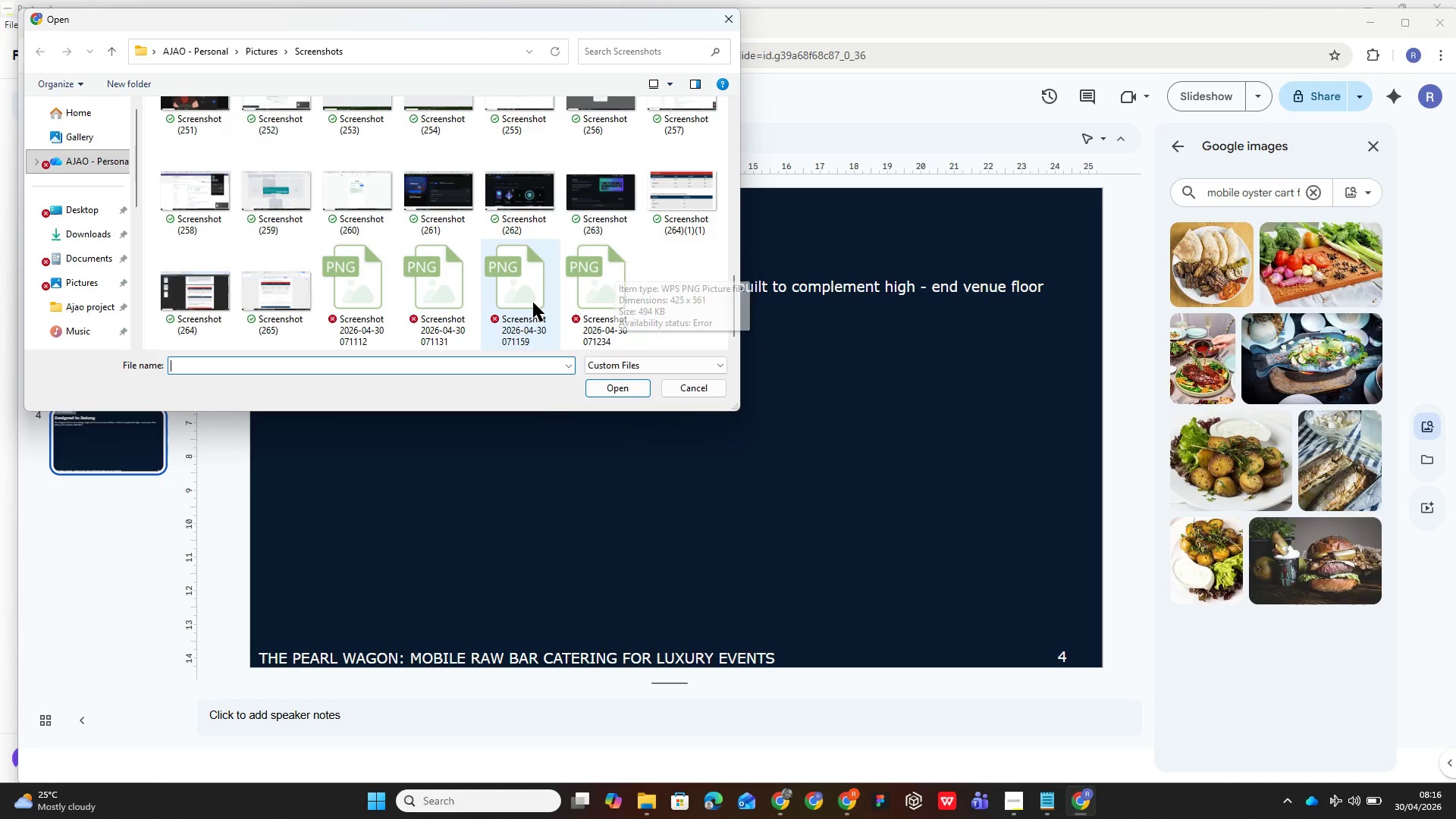 
double_click([533, 303])
 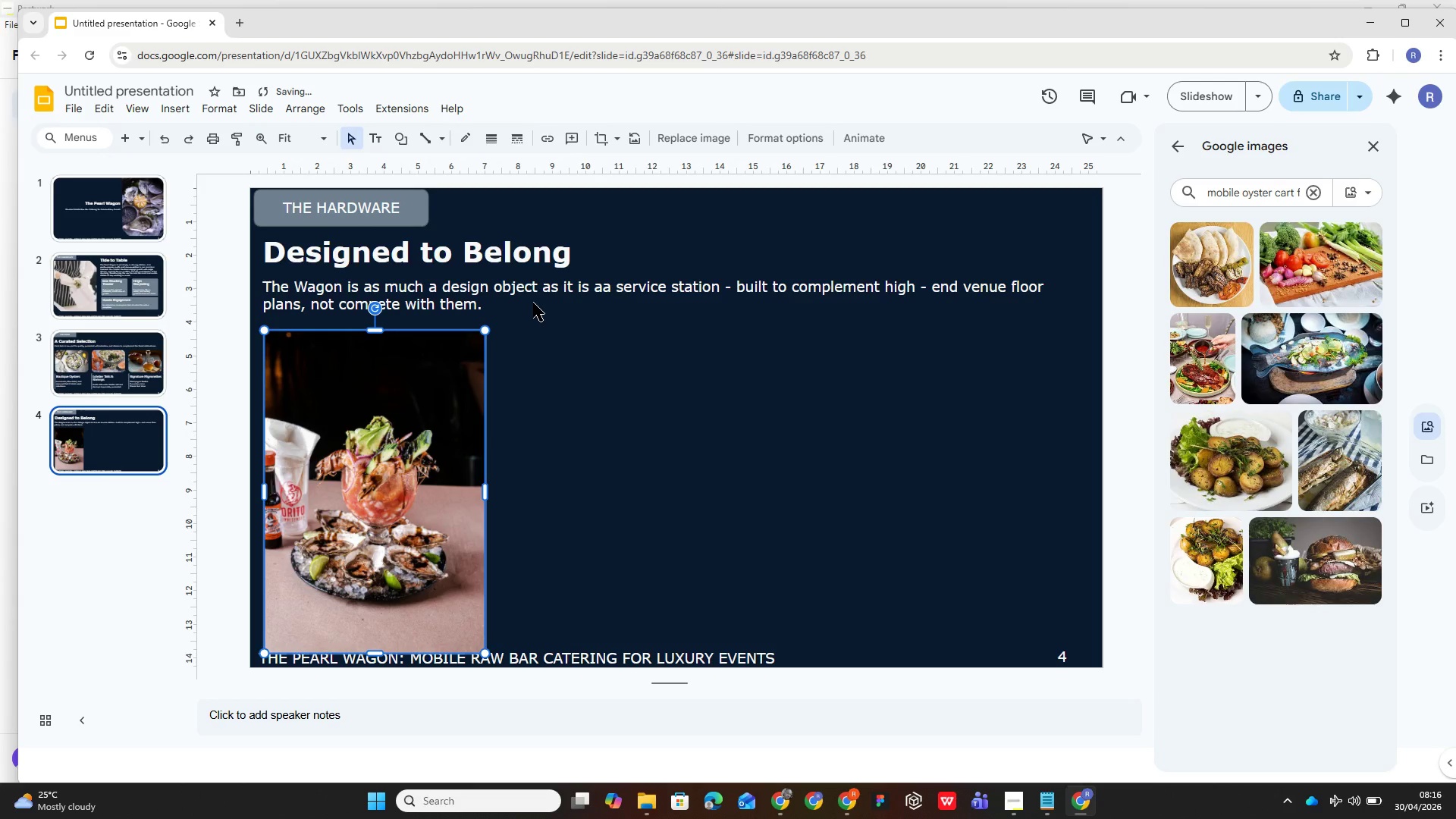 
key(Delete)
 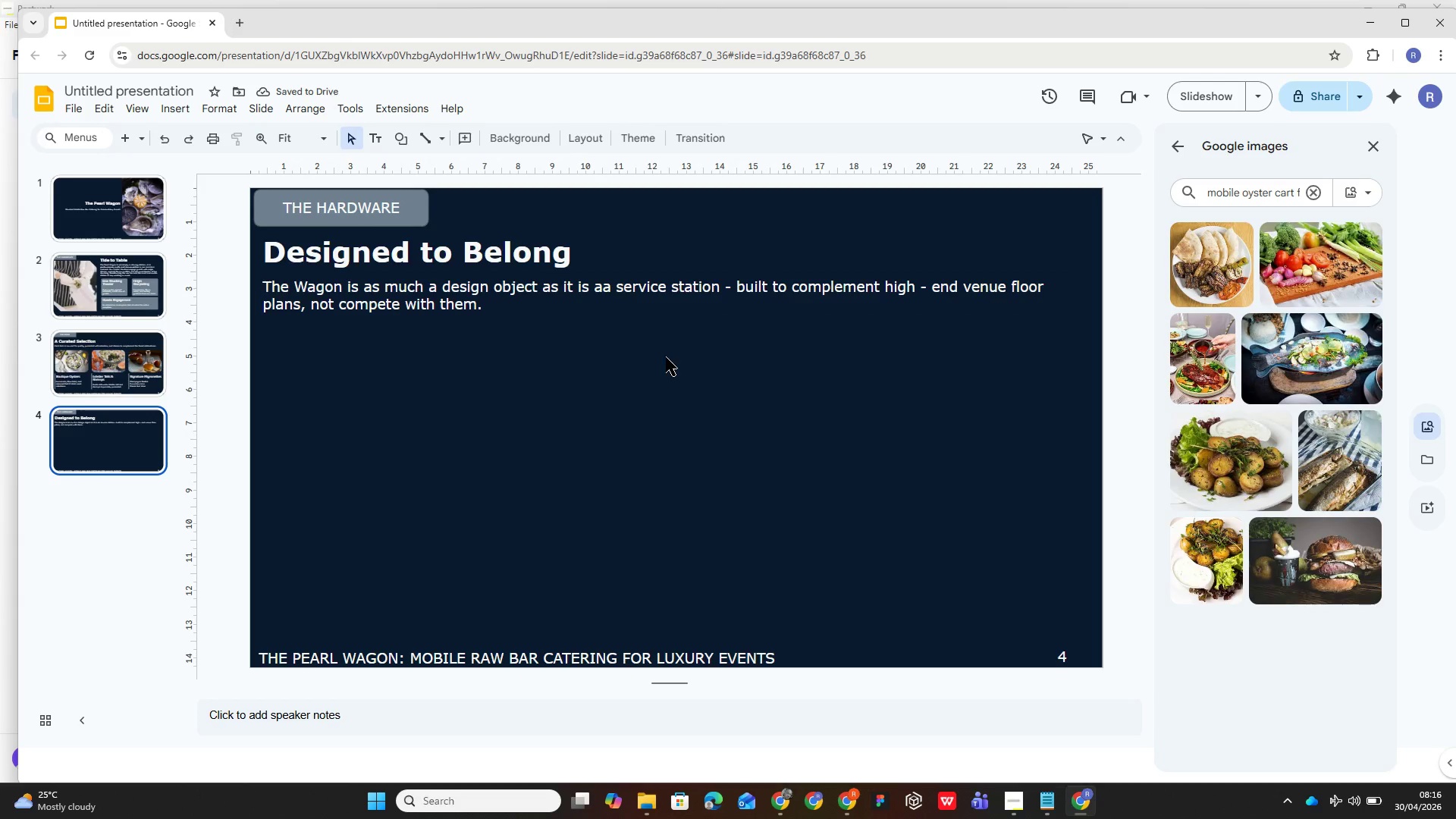 
scroll: coordinate [1199, 330], scroll_direction: up, amount: 19.0
 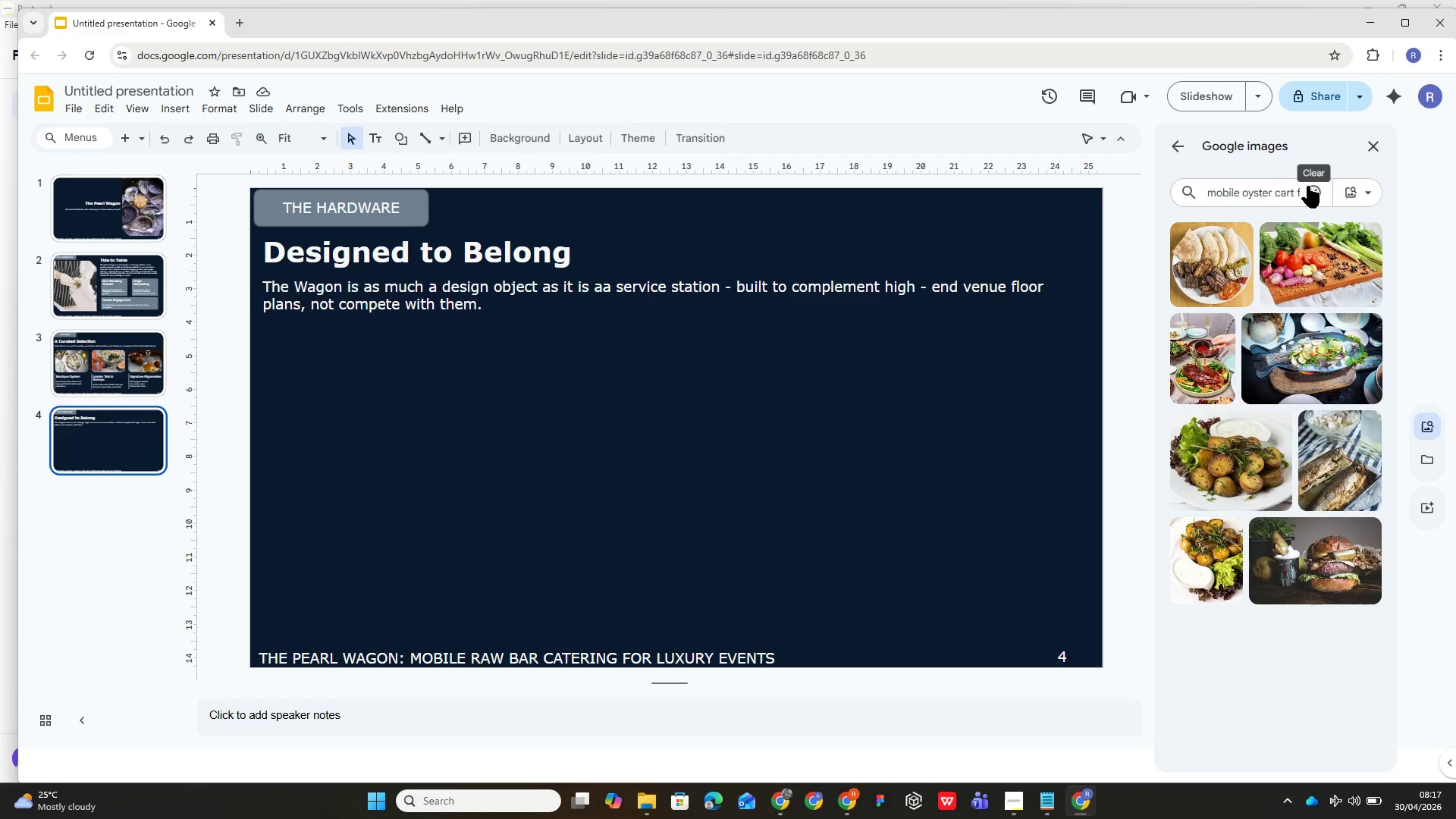 
left_click([1310, 190])
 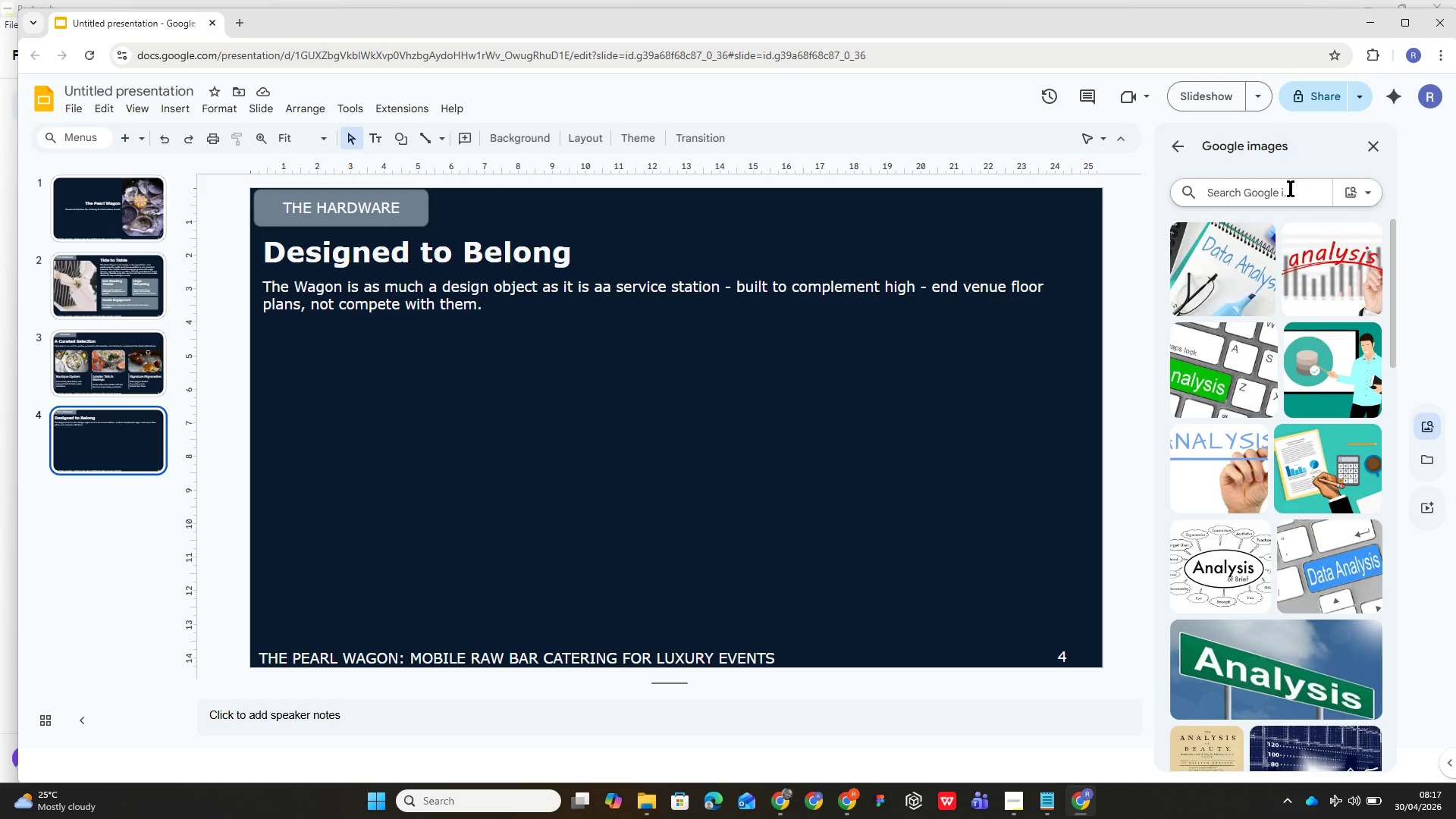 
wait(5.7)
 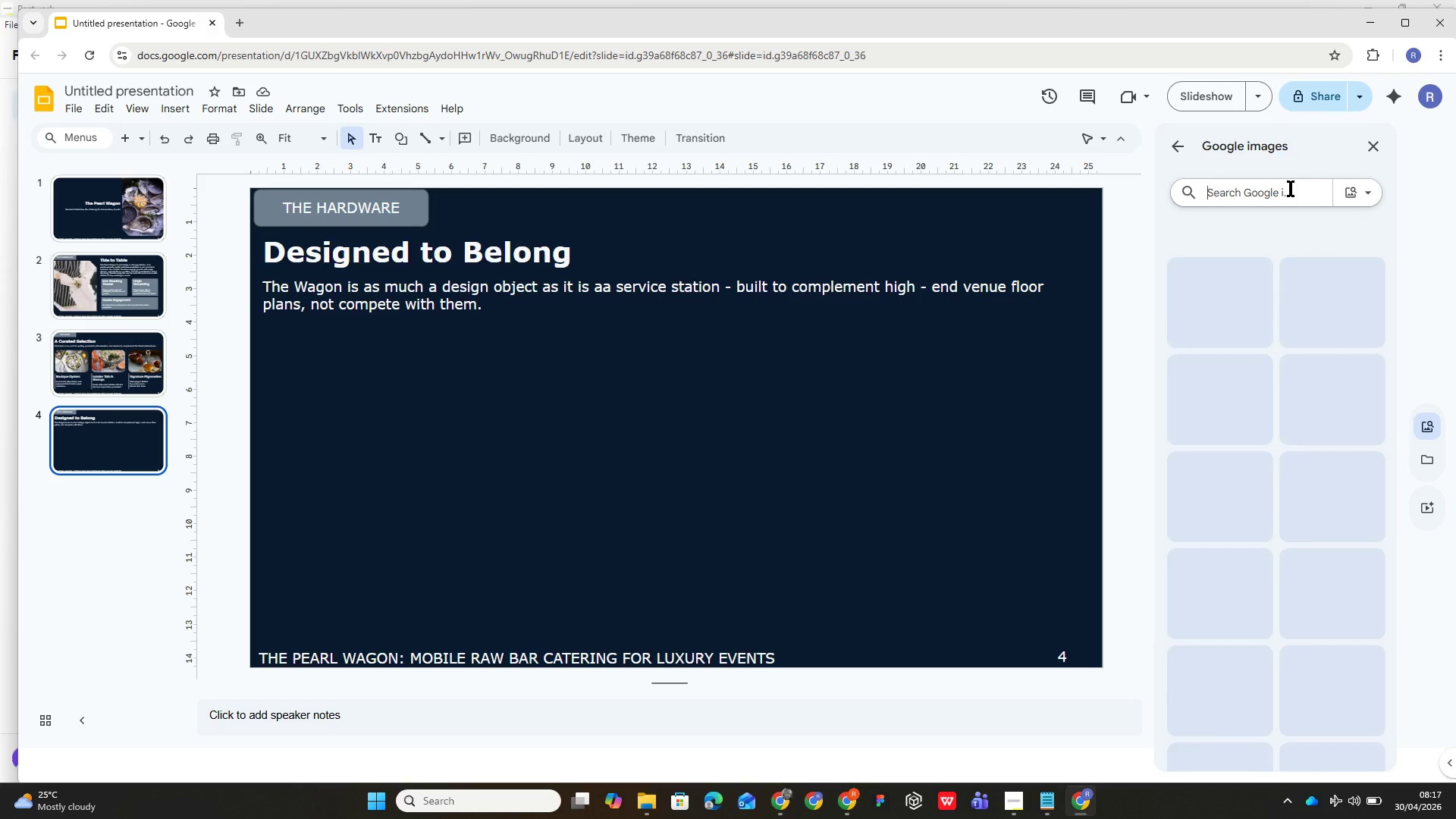 
type(the oyster cart to be presented )
 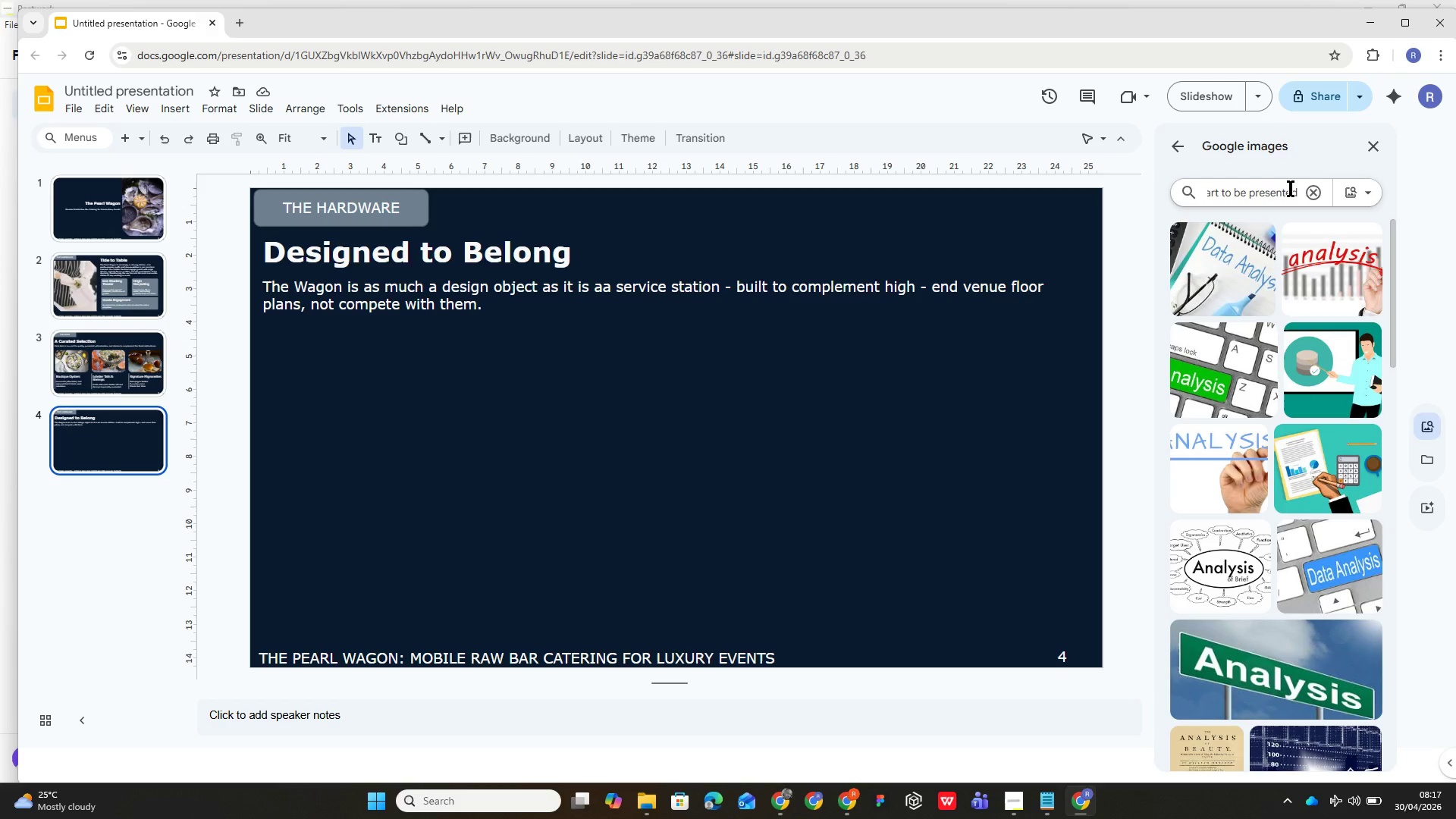 
key(Enter)
 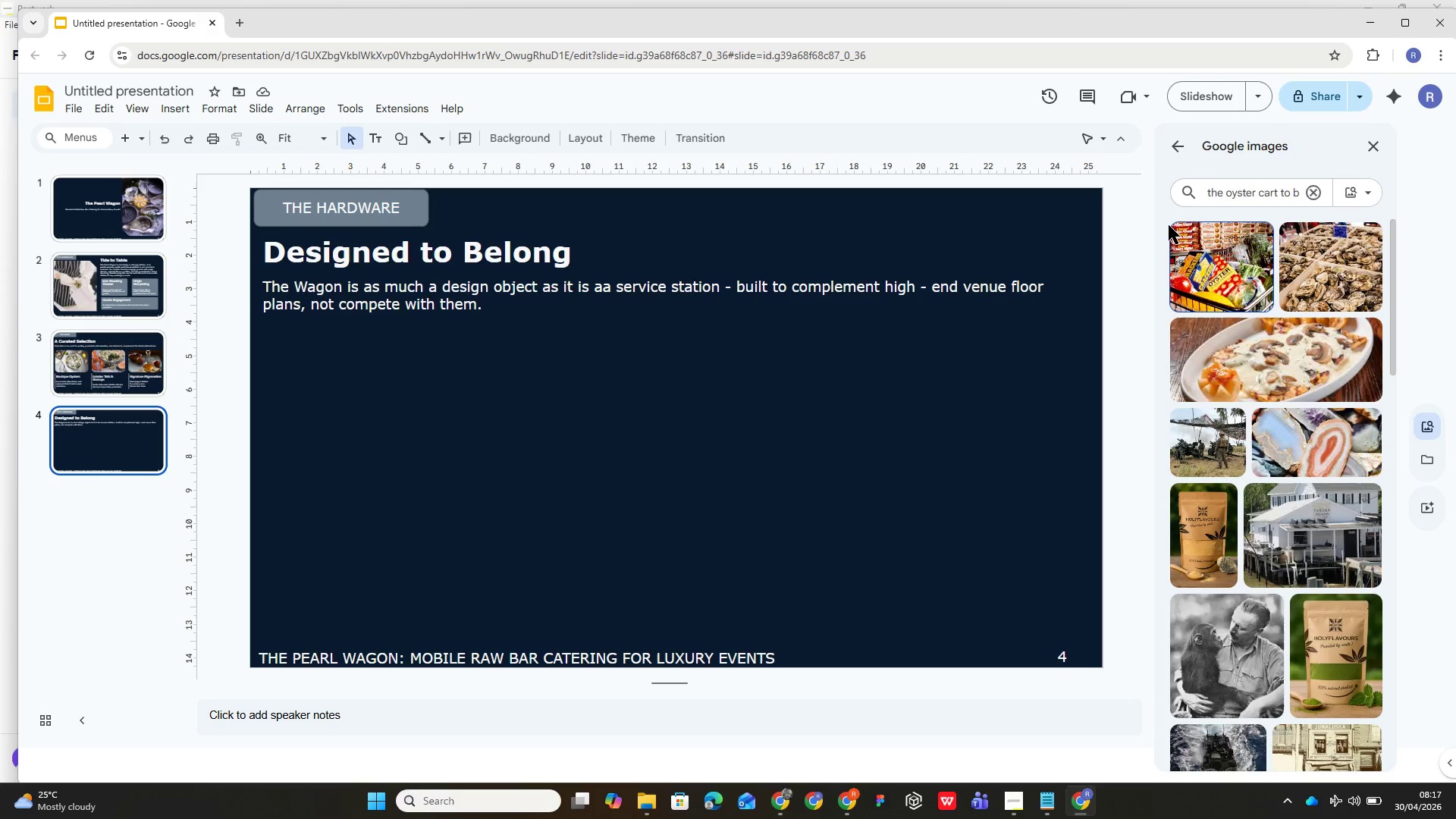 
wait(5.75)
 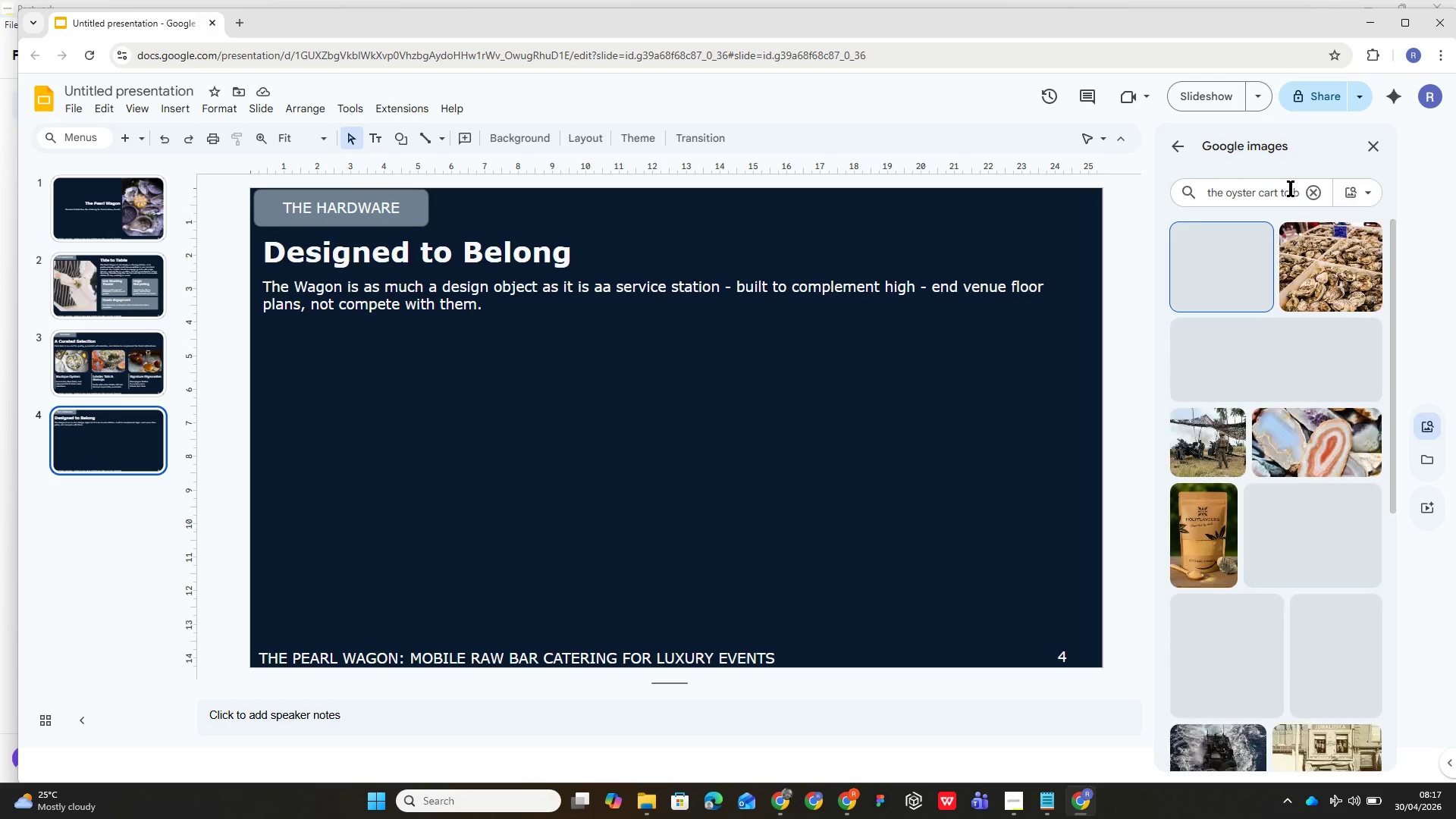 
scroll: coordinate [1327, 394], scroll_direction: down, amount: 30.0
 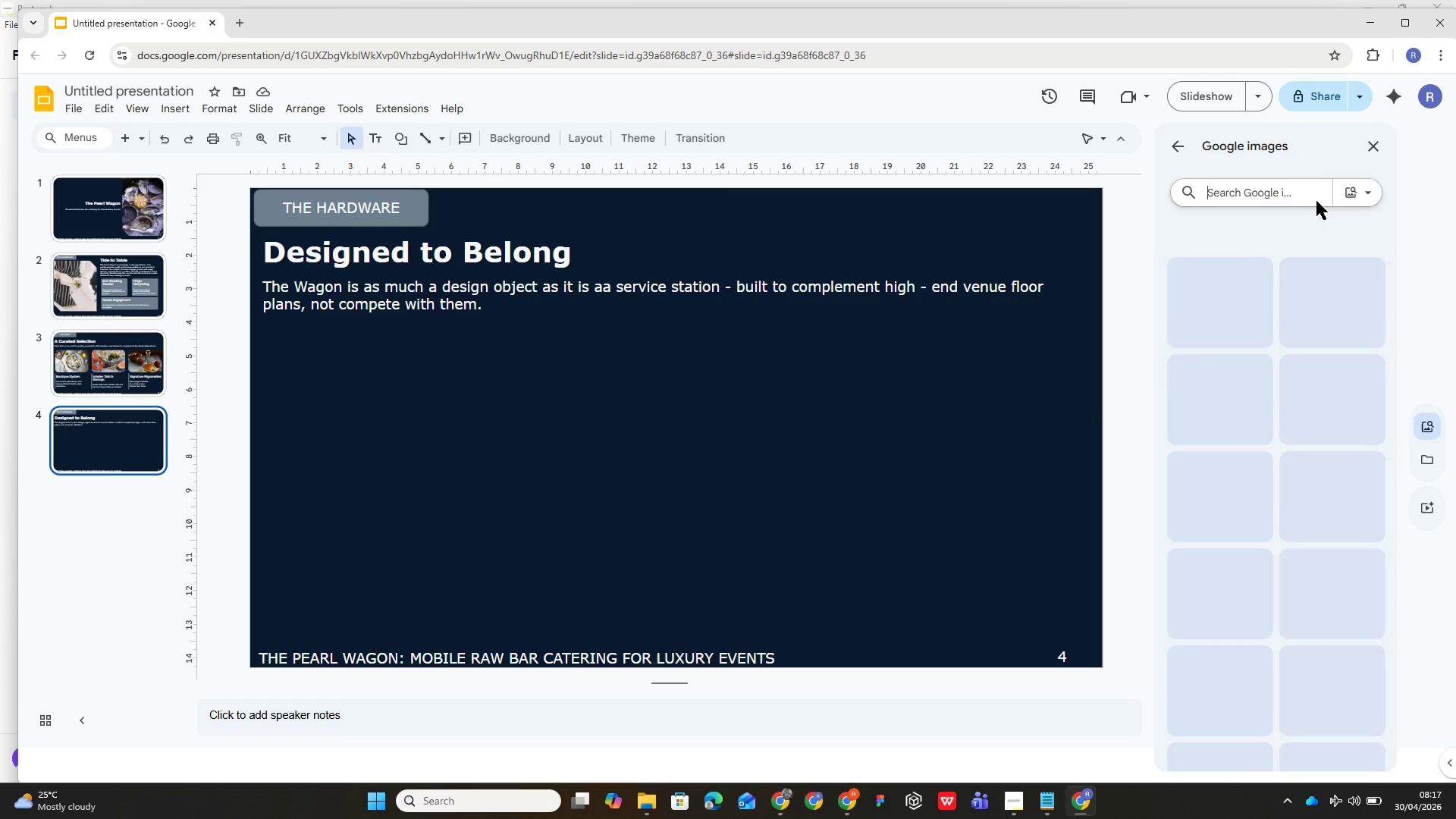 
type(food cart to be used in car)
key(Backspace)
type(teru)
key(Backspace)
type(ing)
 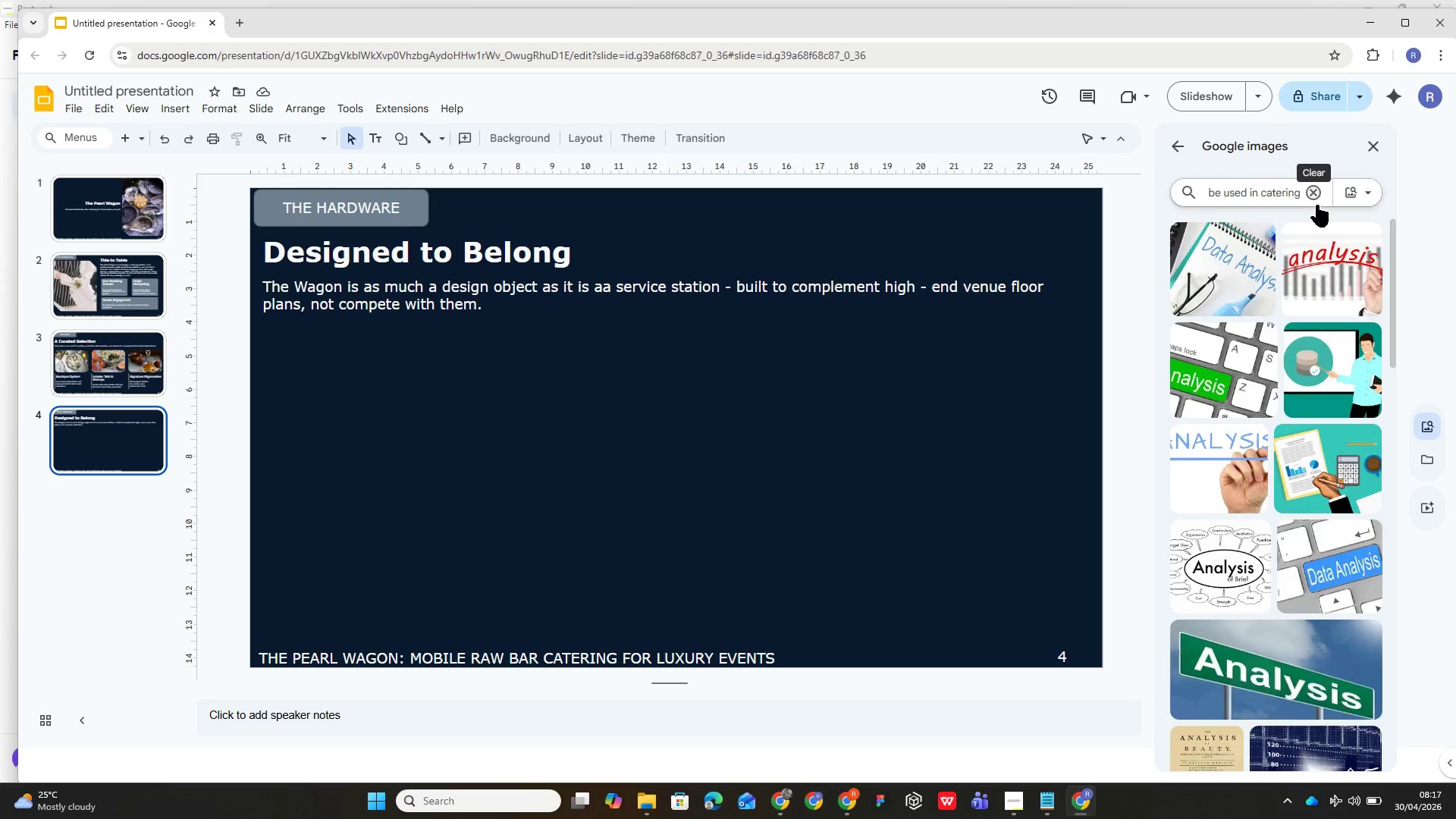 
key(Enter)
 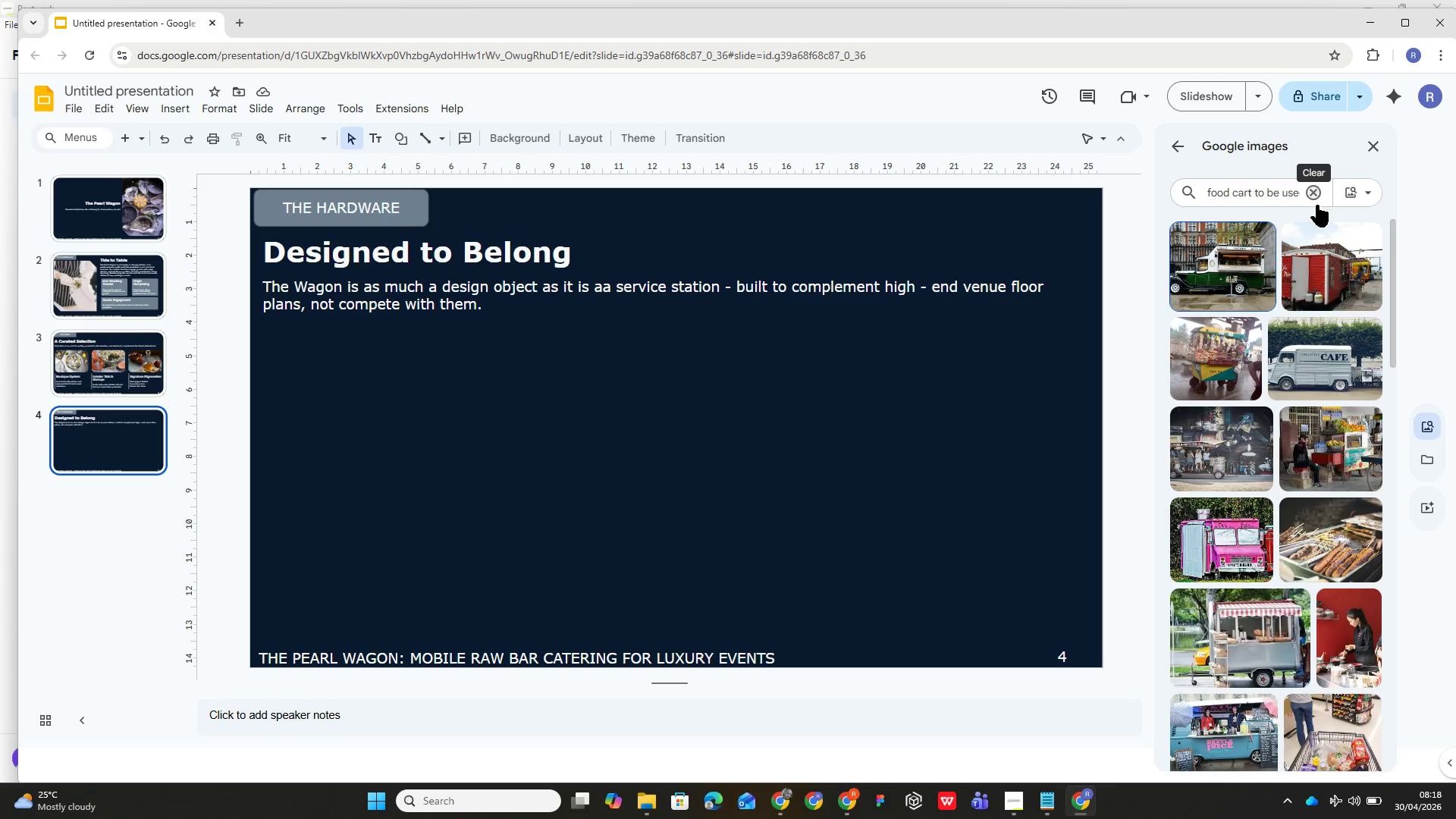 
wait(29.7)
 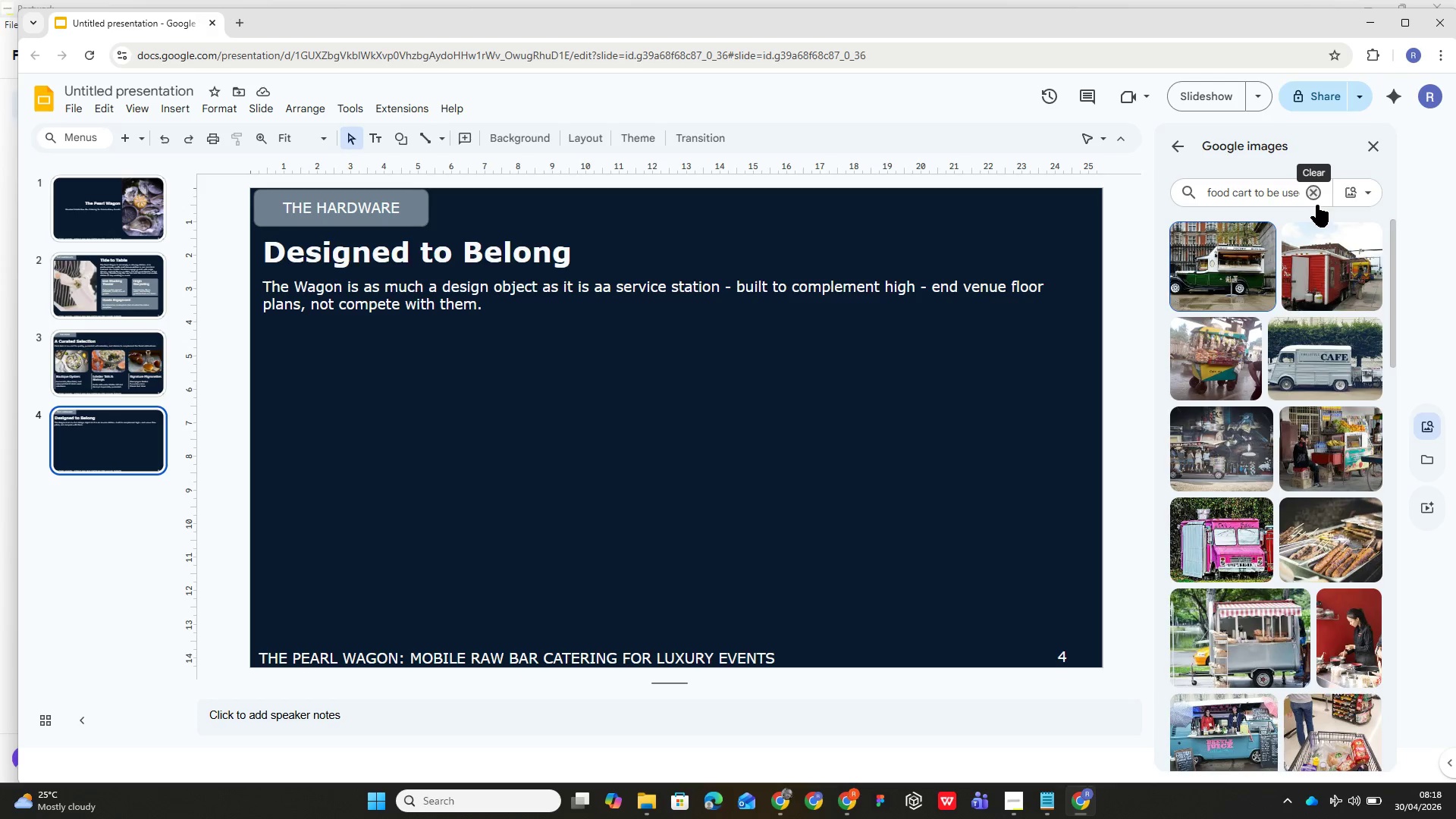 
left_click([1314, 188])
 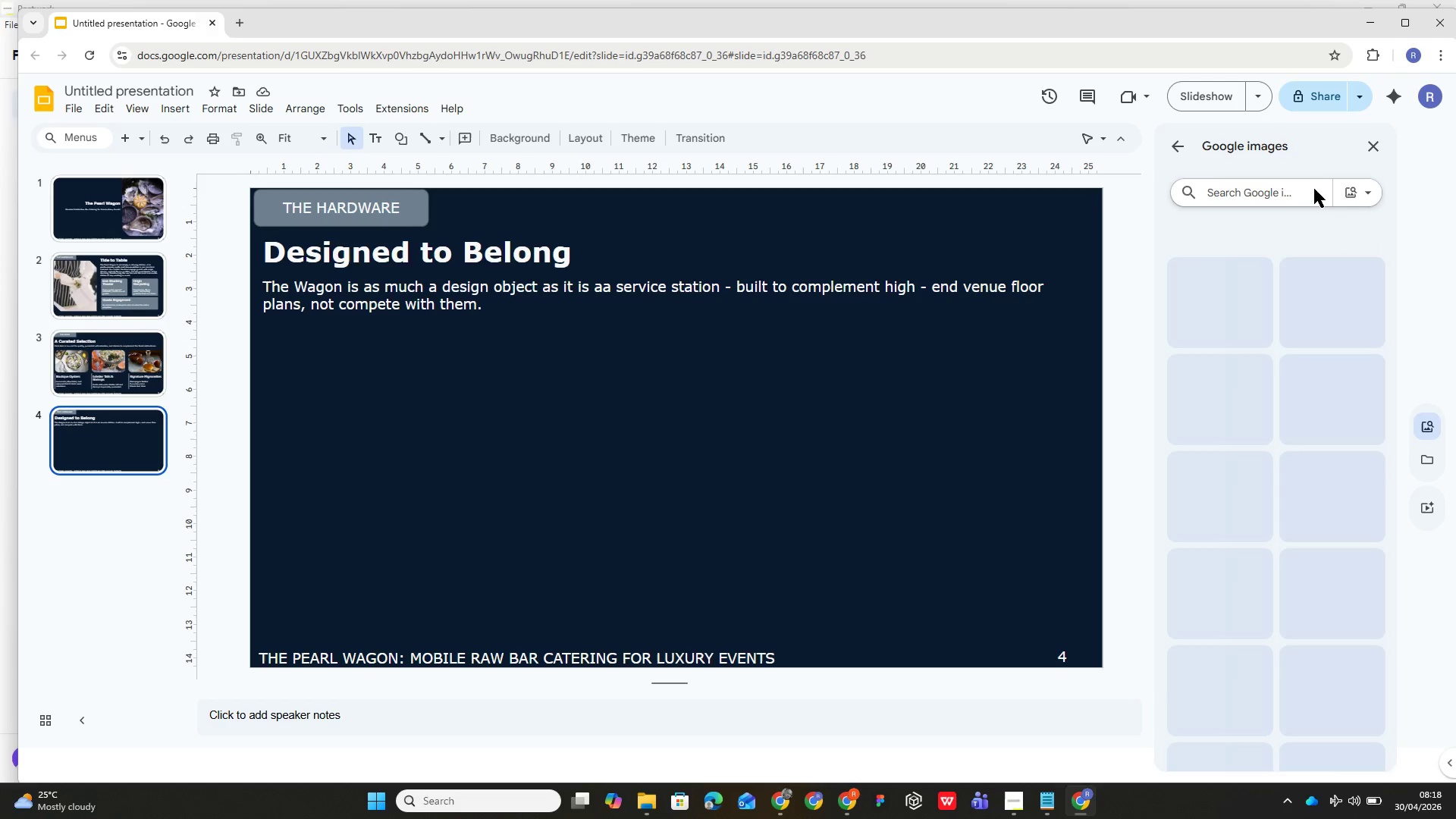 
type(mobile car)
key(Backspace)
type(tering cart with oysters)
 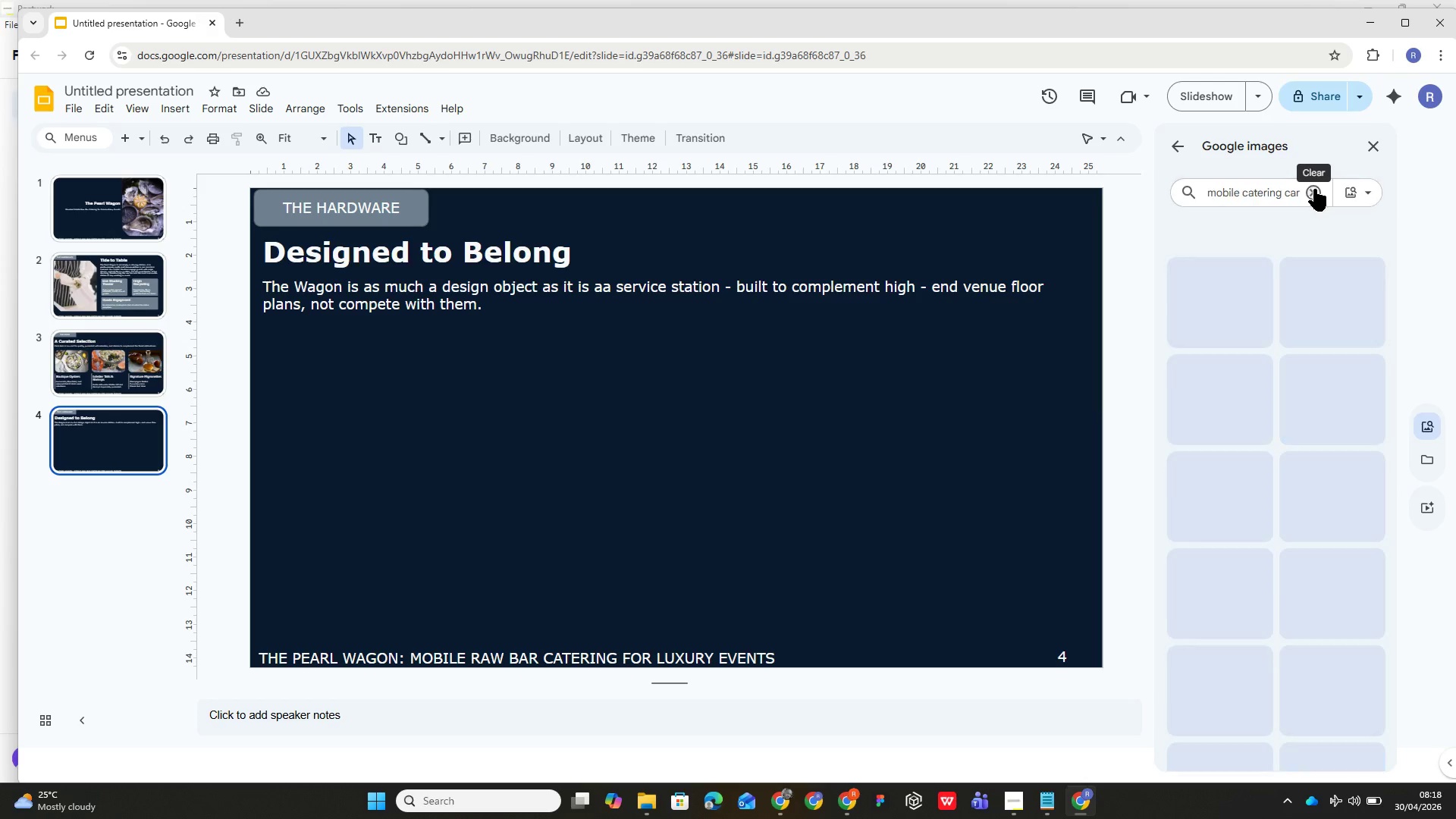 
key(Enter)
 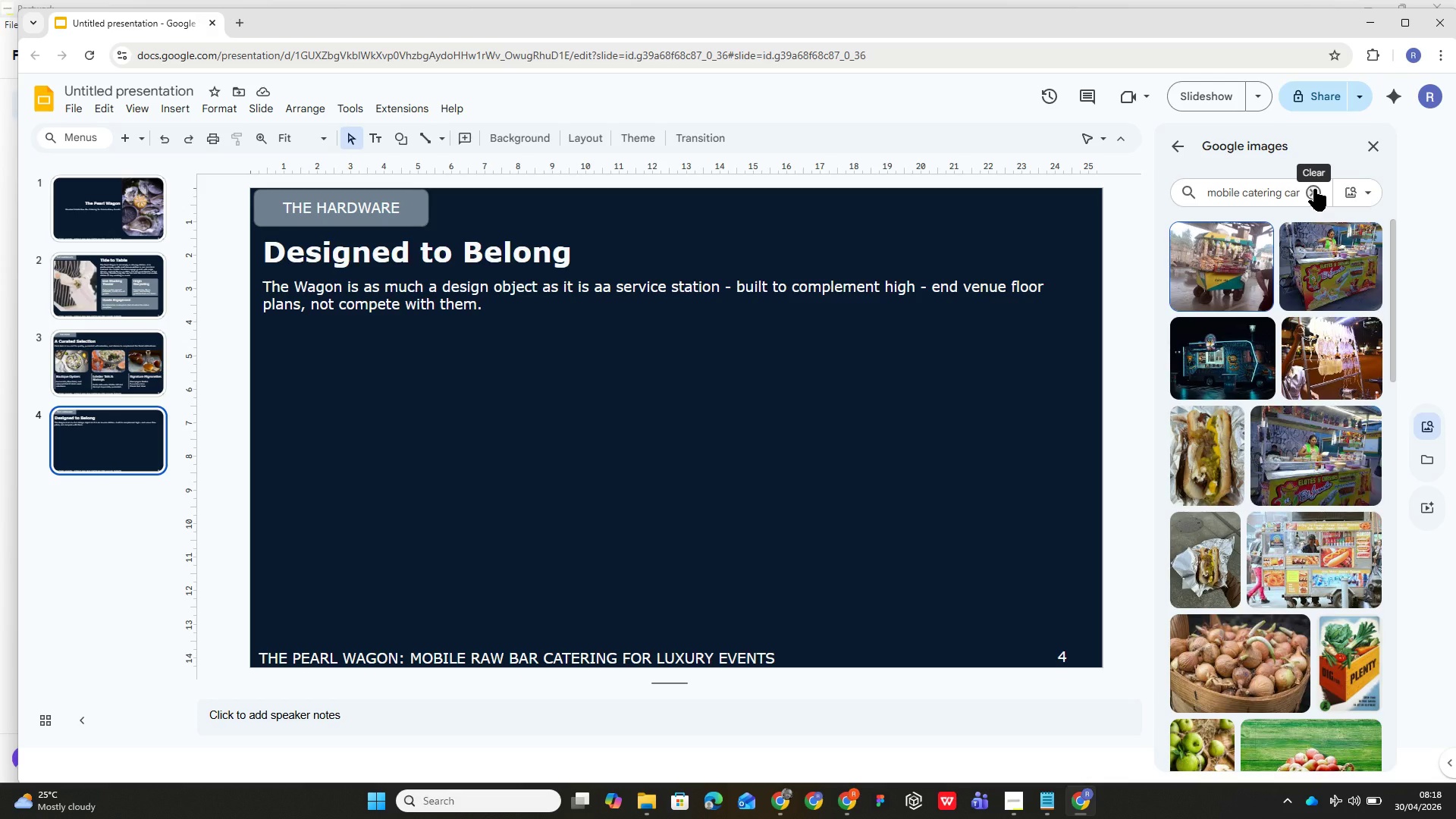 
wait(5.3)
 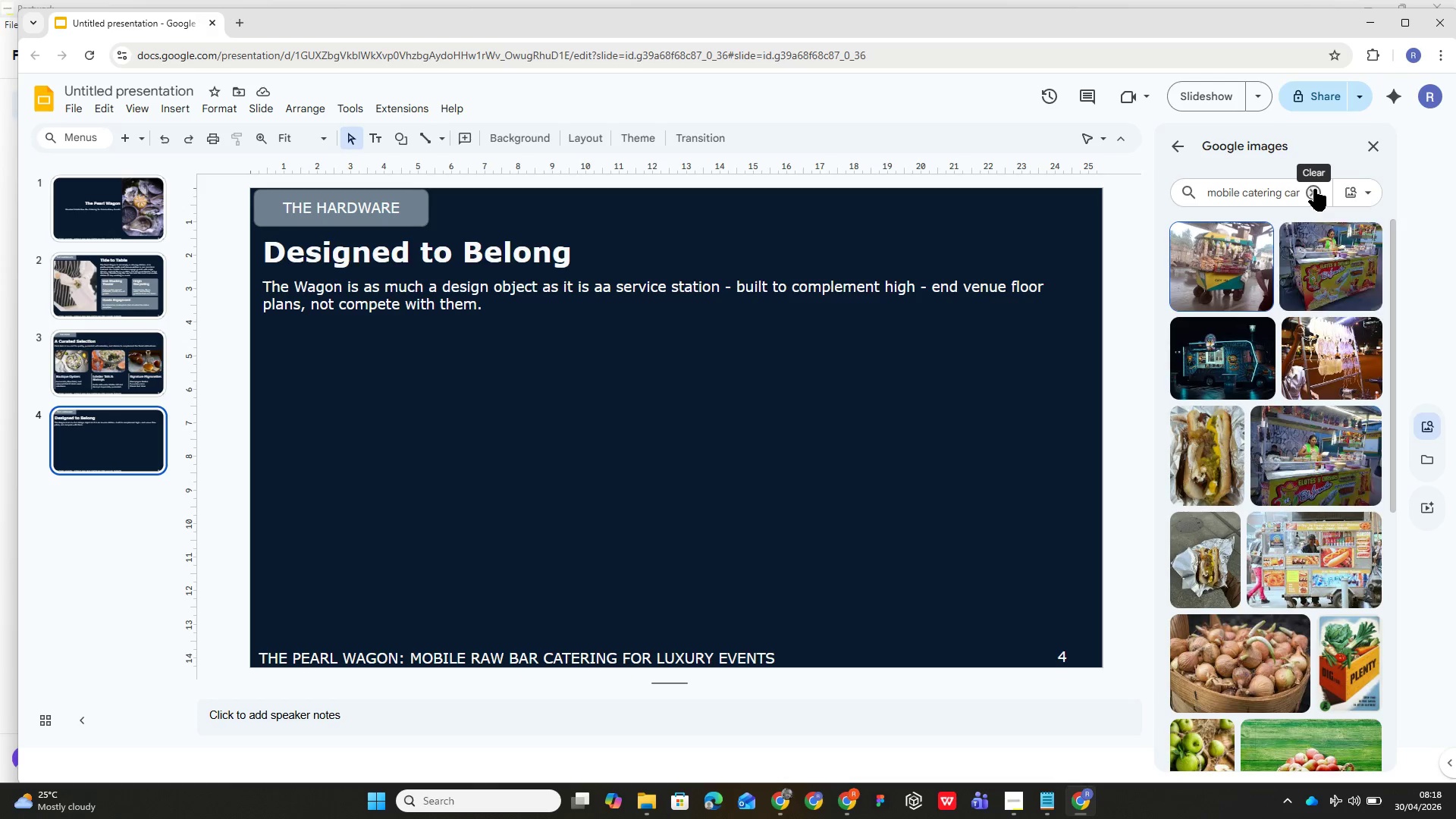 
left_click([1215, 378])
 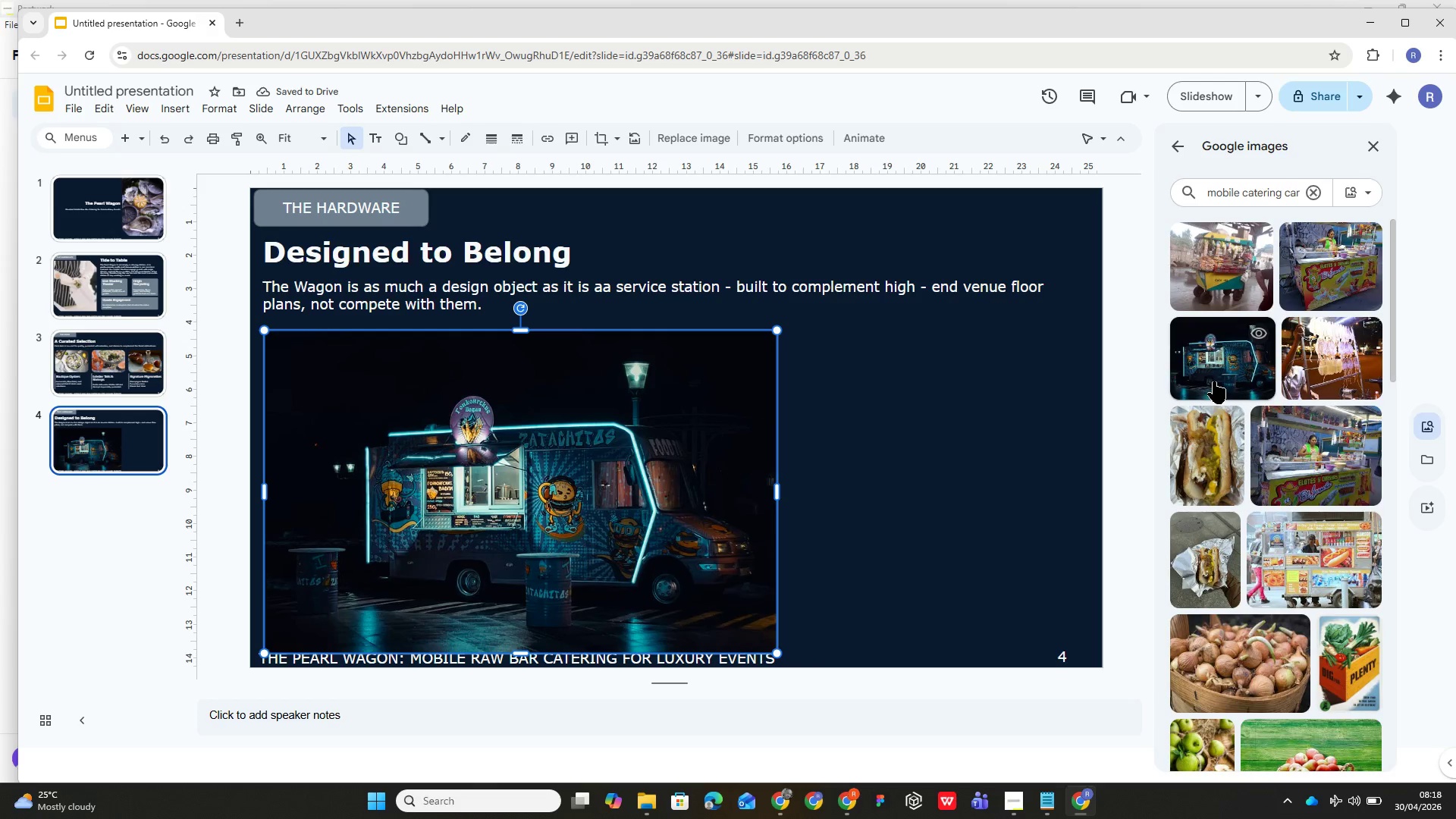 
key(Delete)
 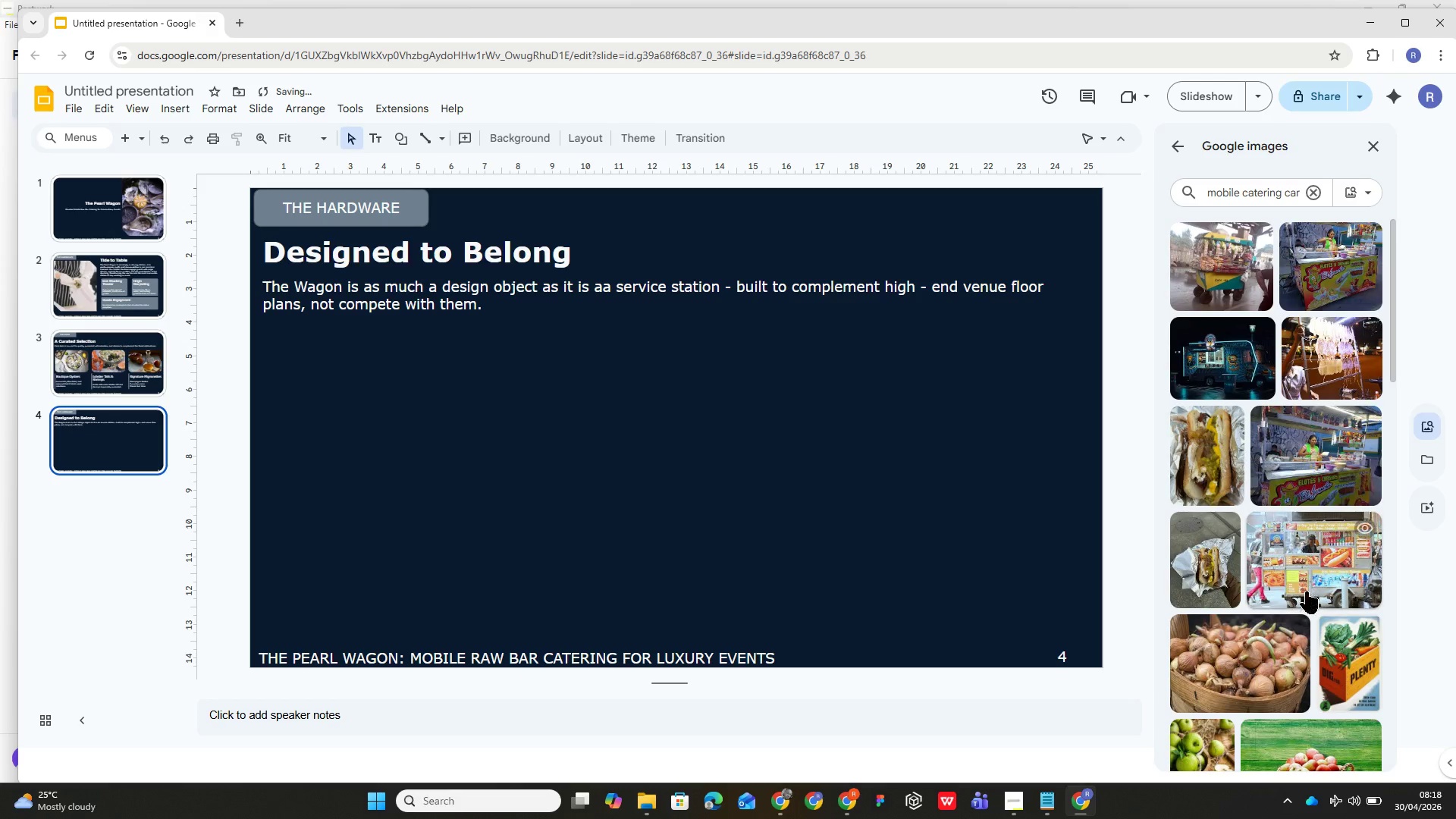 
scroll: coordinate [1244, 516], scroll_direction: down, amount: 31.0
 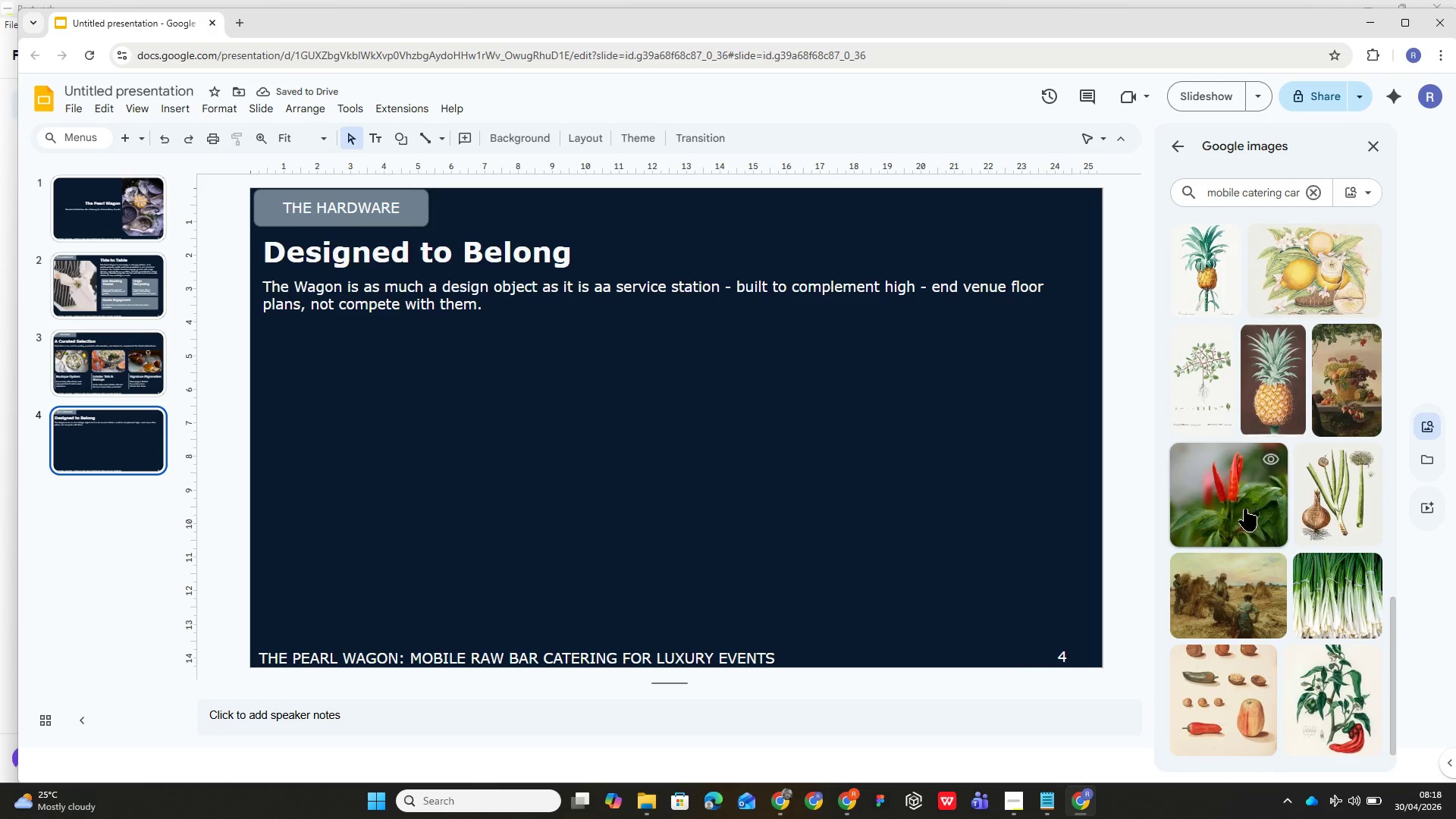 
scroll: coordinate [1245, 501], scroll_direction: up, amount: 41.0
 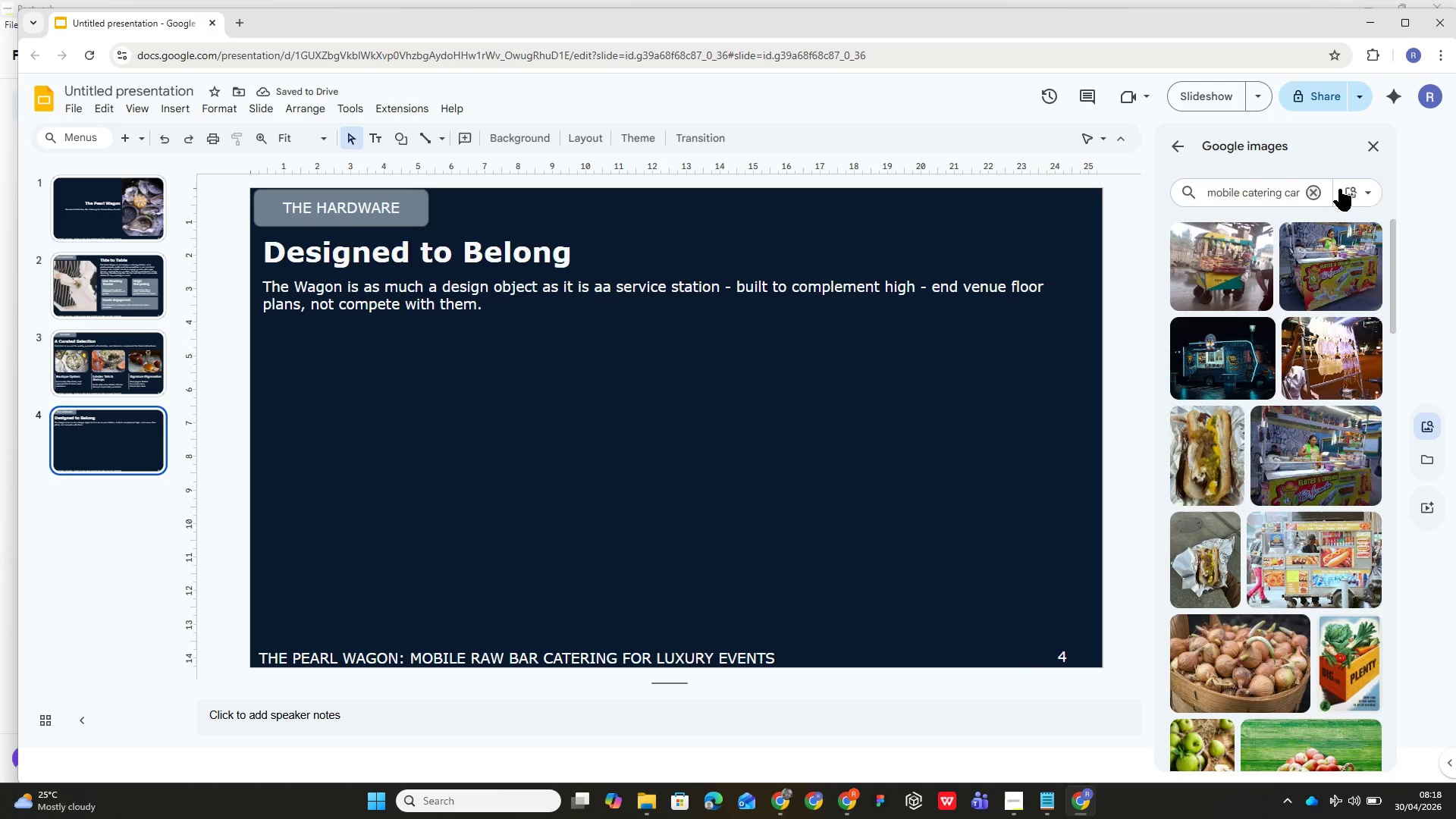 
left_click([1352, 187])
 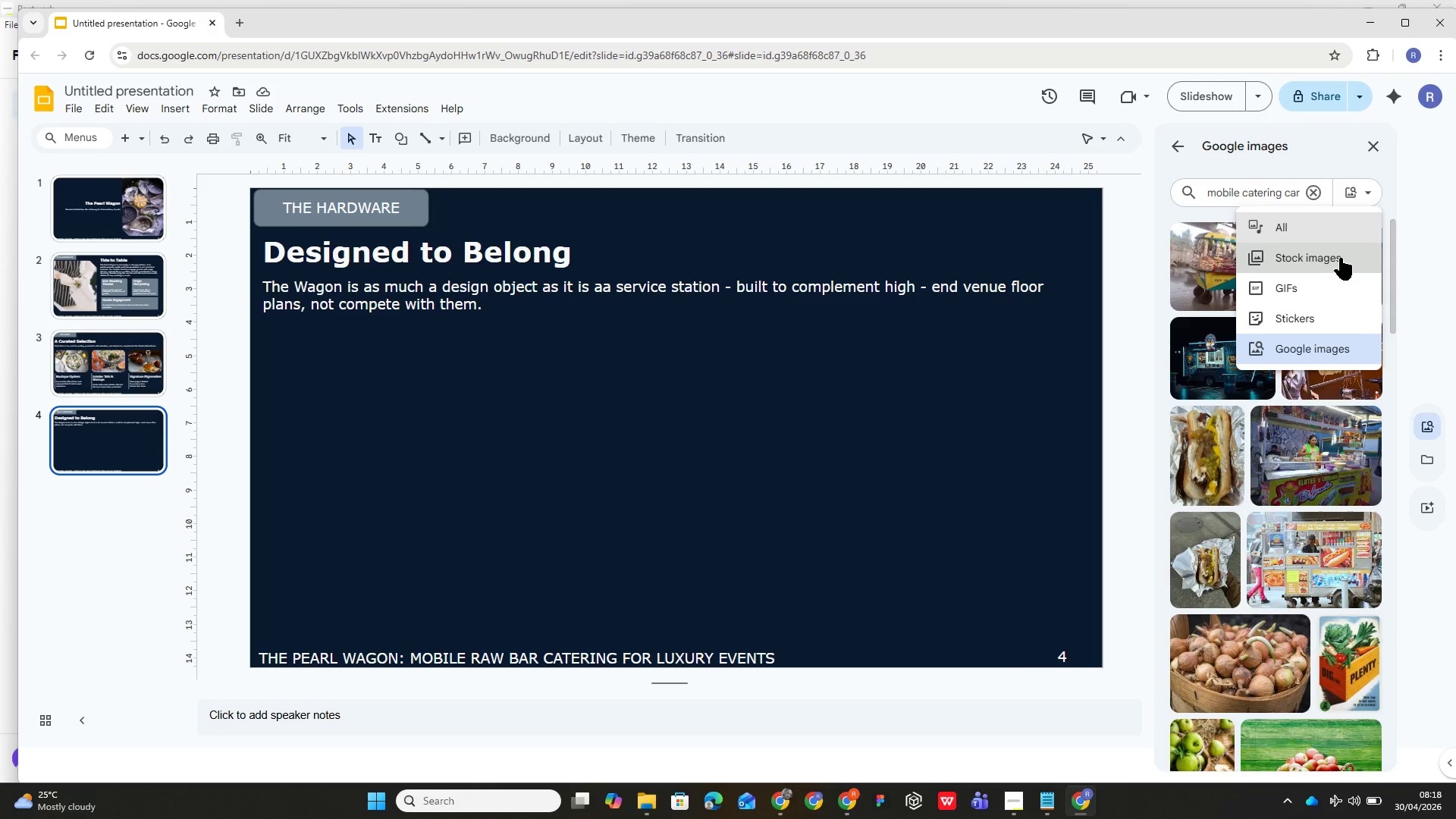 
left_click([1340, 258])
 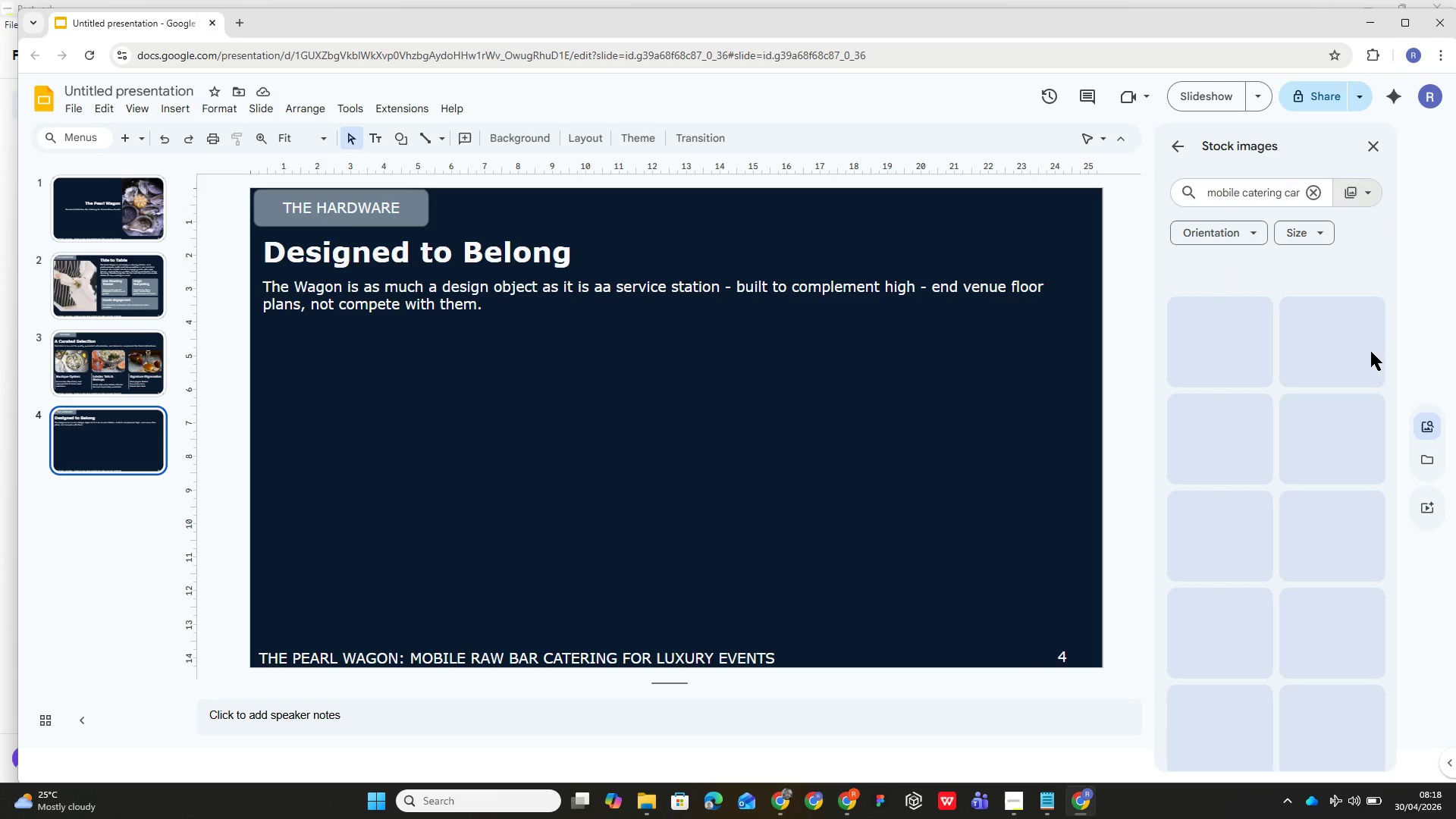 
mouse_move([1341, 469])
 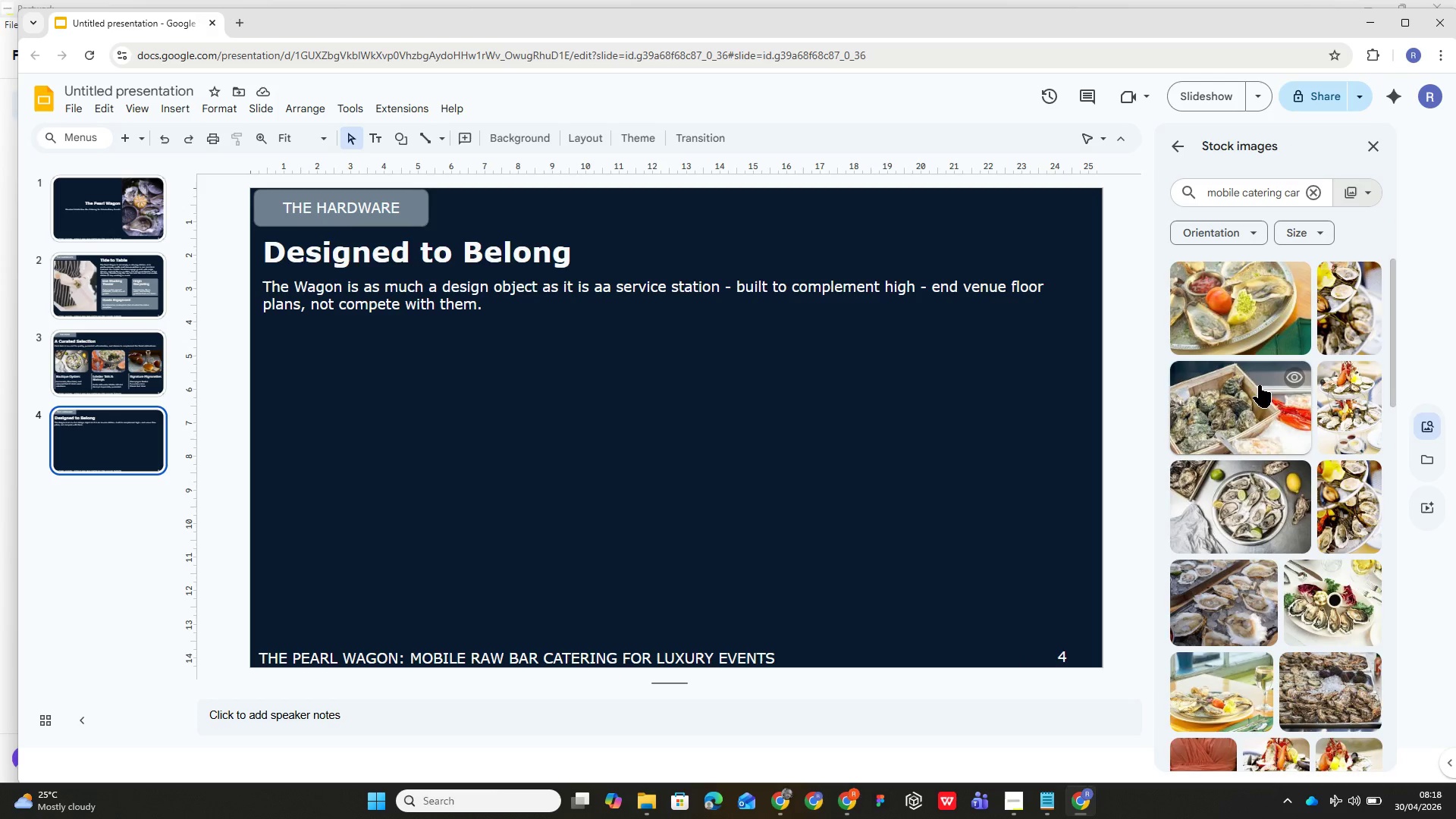 
scroll: coordinate [1260, 400], scroll_direction: down, amount: 23.0
 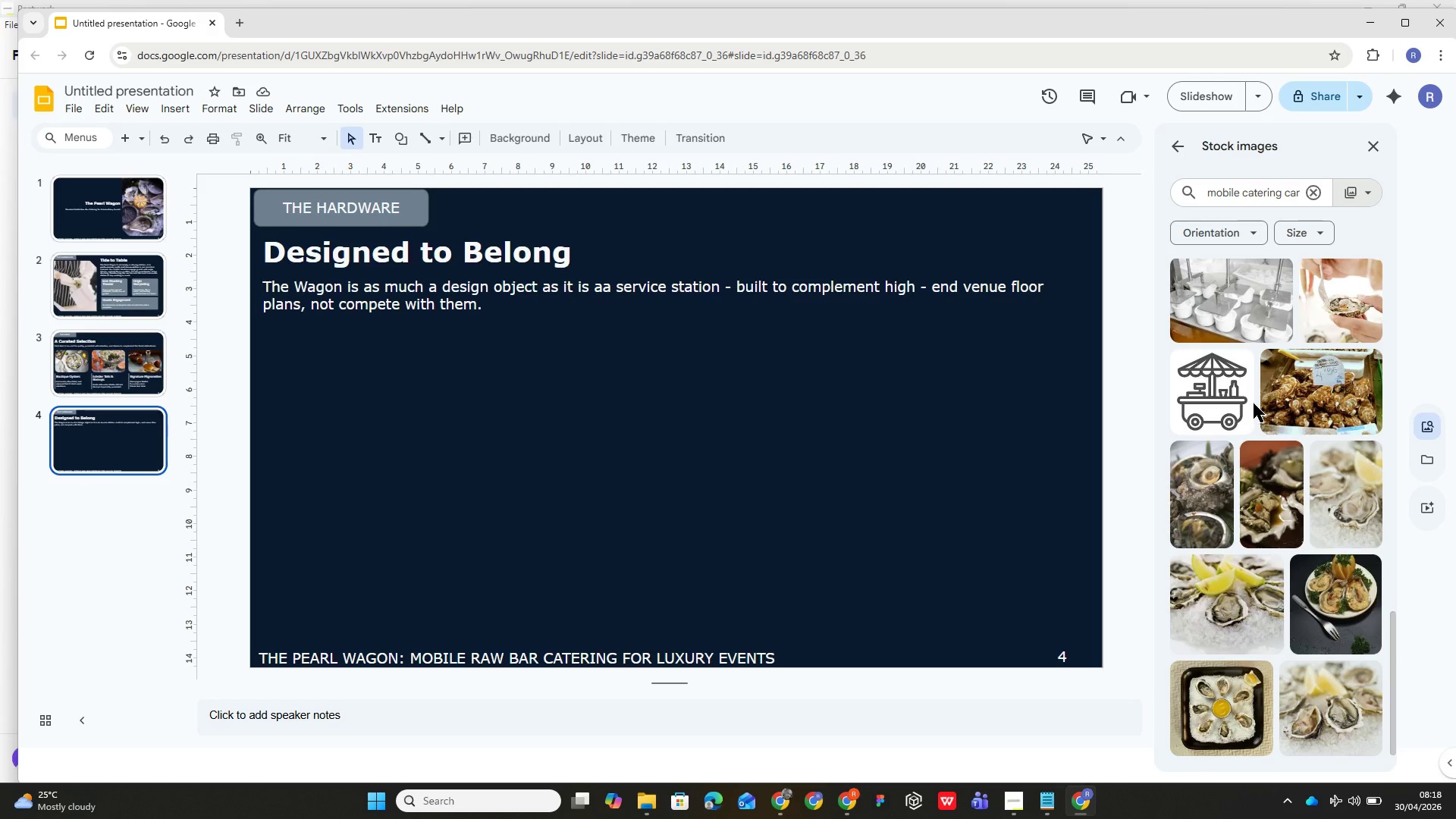 
scroll: coordinate [1246, 358], scroll_direction: up, amount: 9.0
 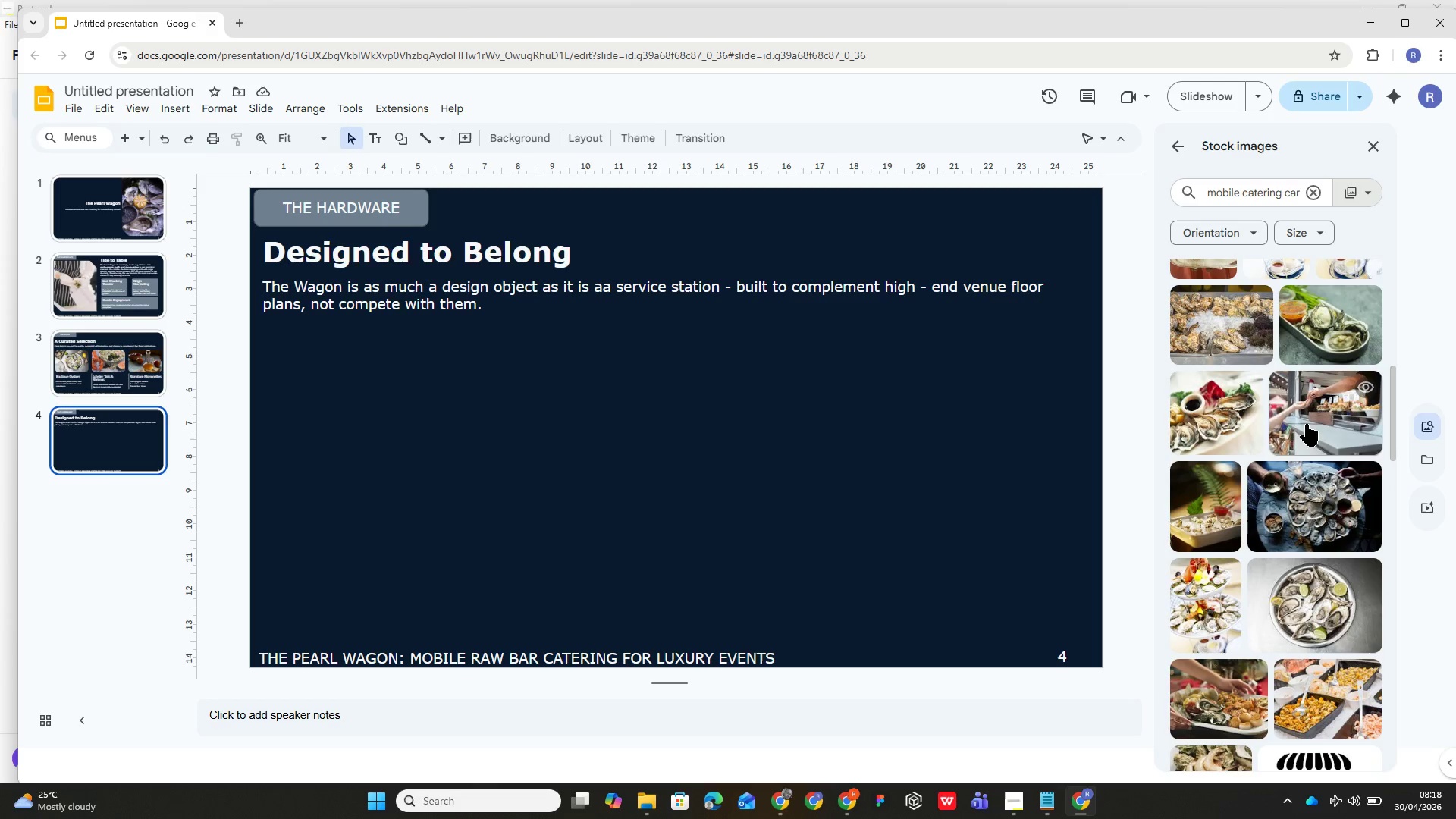 
left_click([1324, 428])
 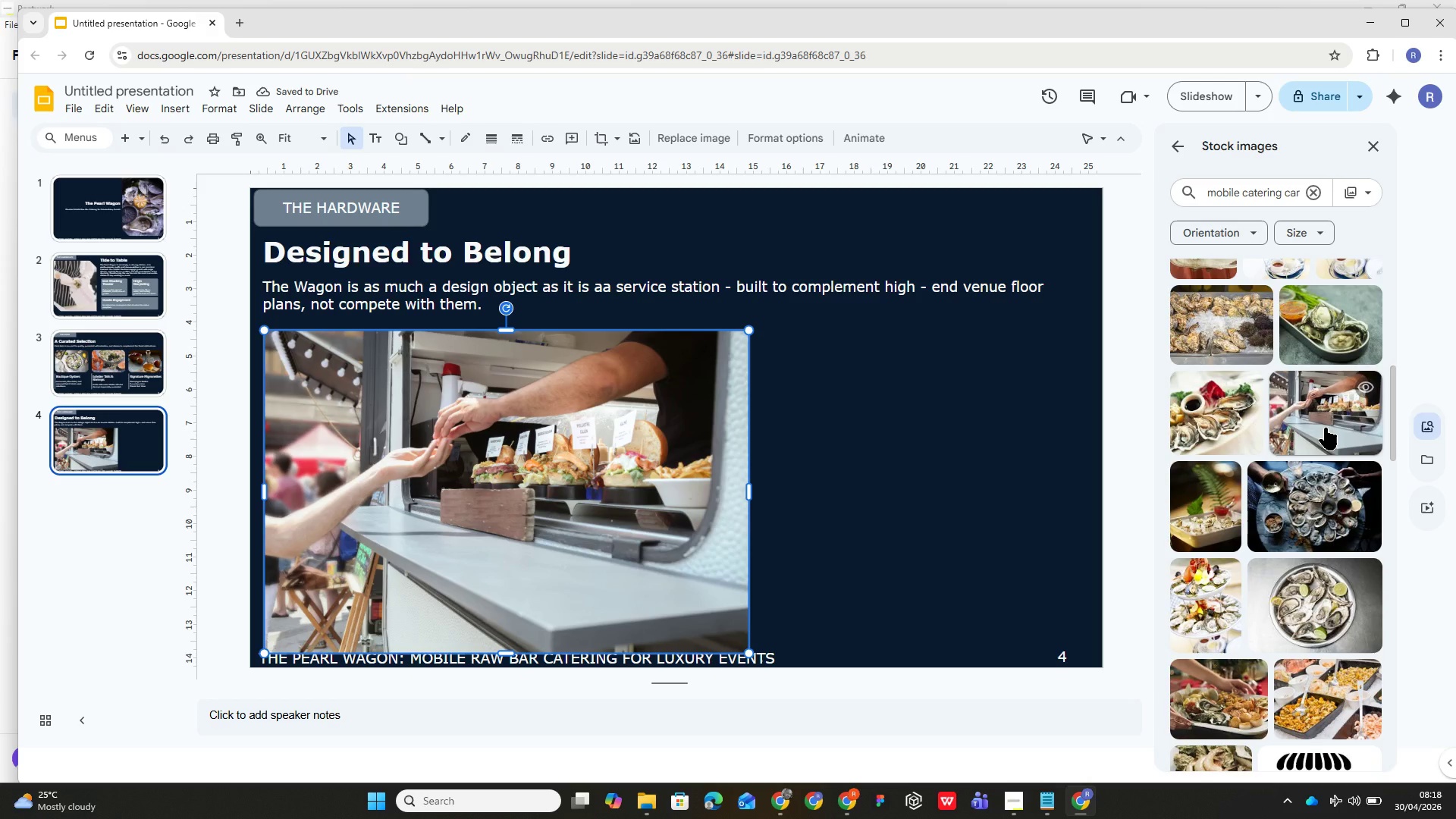 
key(Delete)
 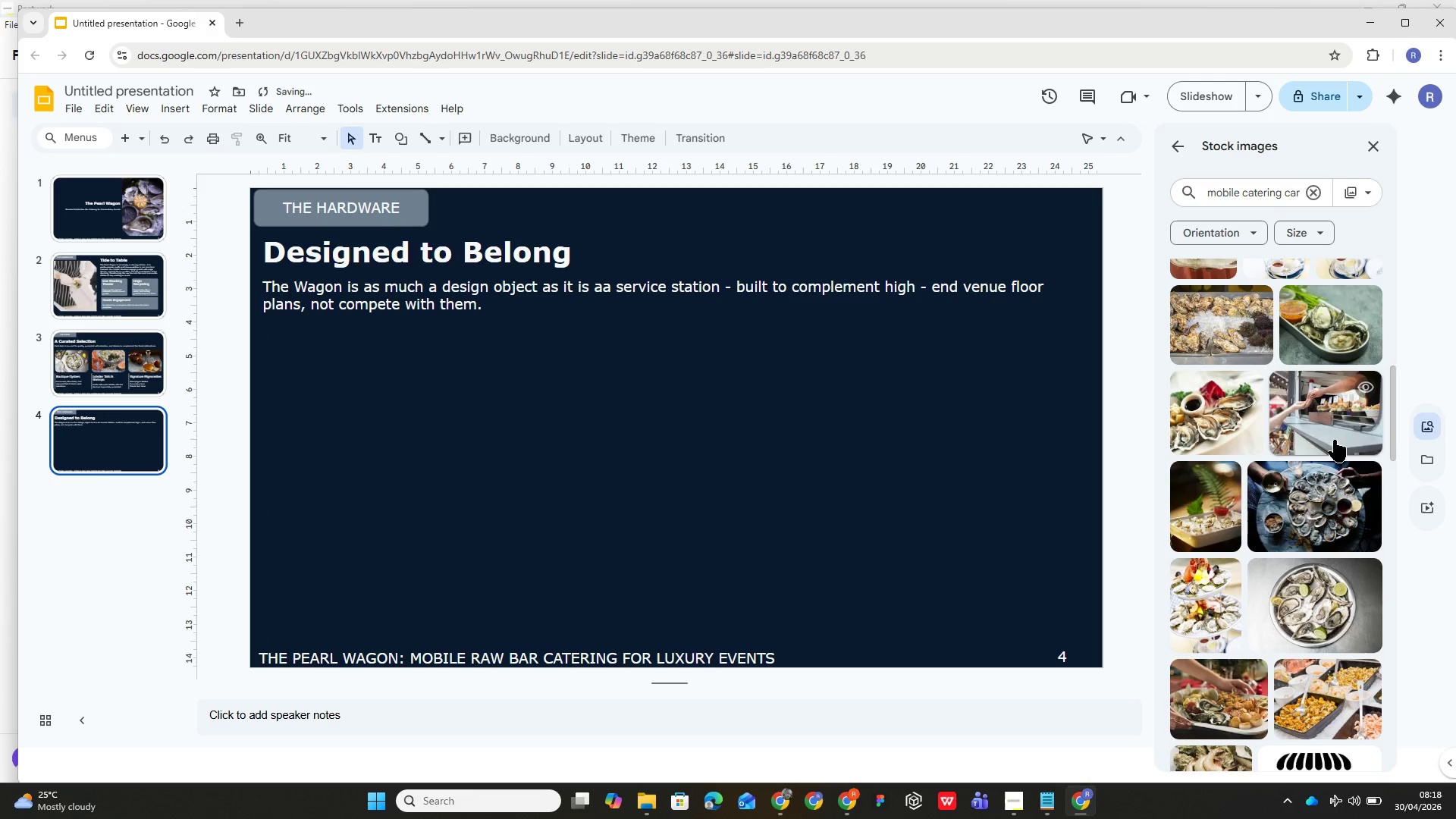 
scroll: coordinate [1285, 417], scroll_direction: down, amount: 20.0
 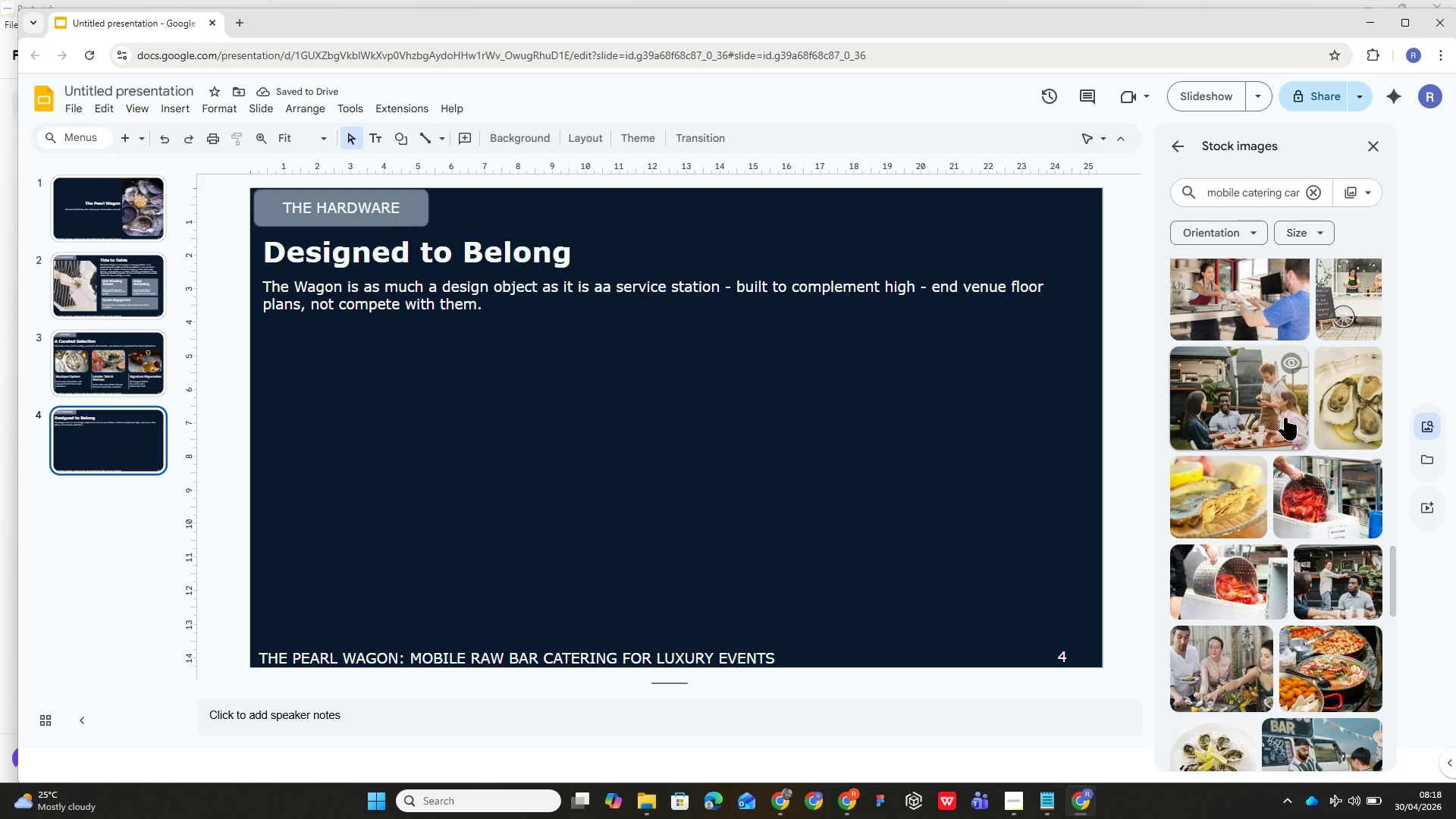 
scroll: coordinate [1285, 418], scroll_direction: up, amount: 5.0
 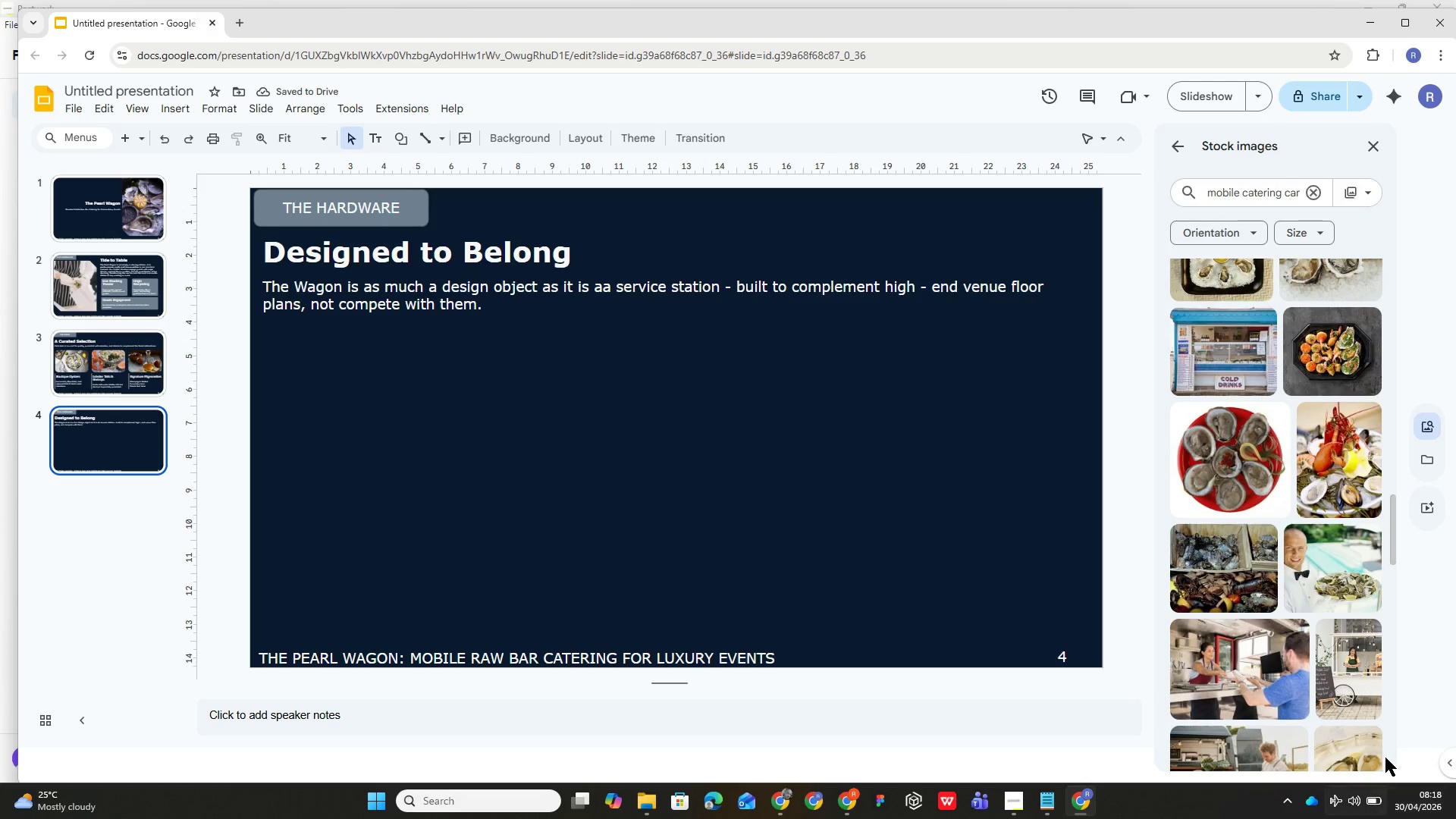 
left_click([1348, 686])
 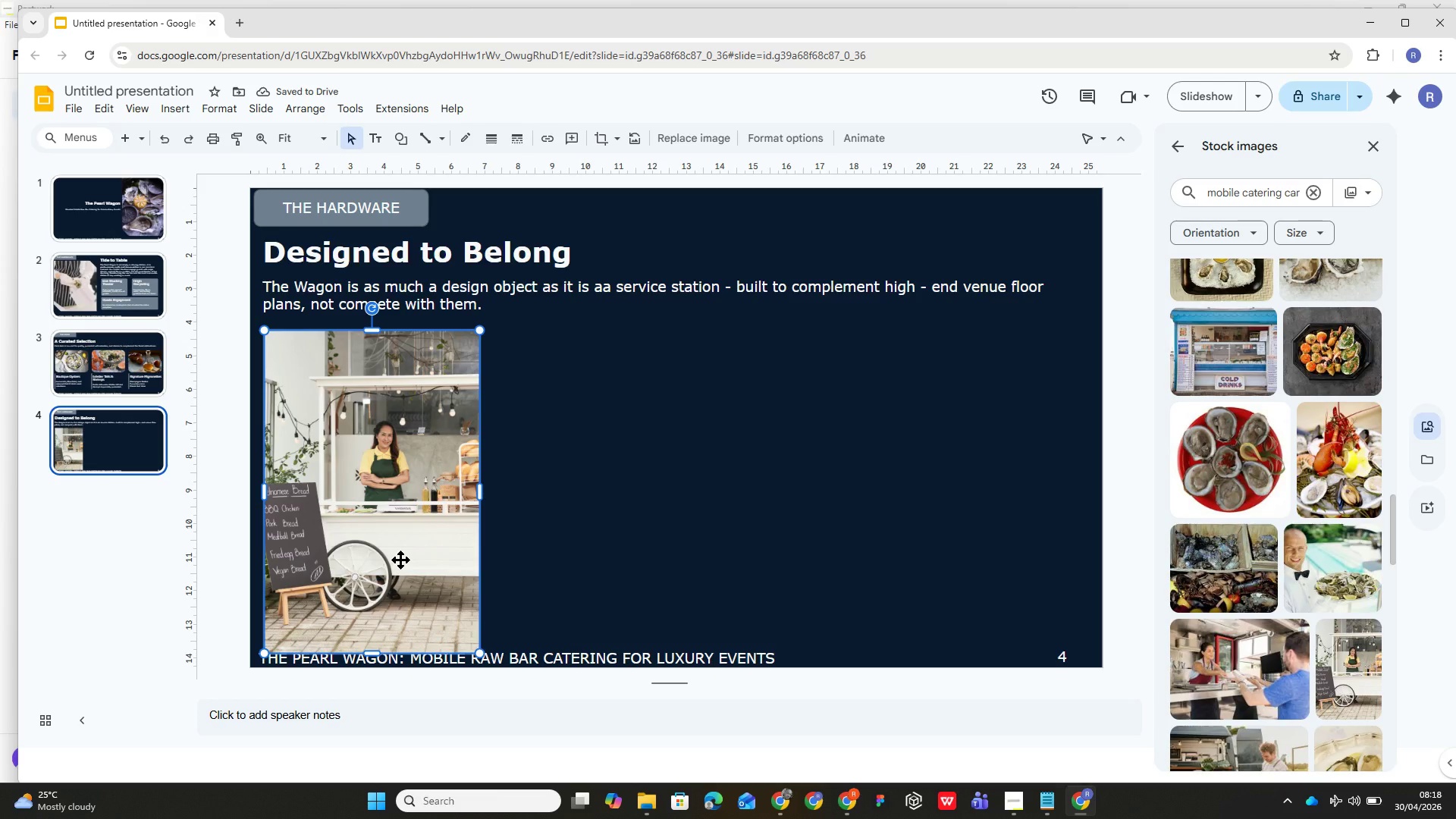 
key(Delete)
 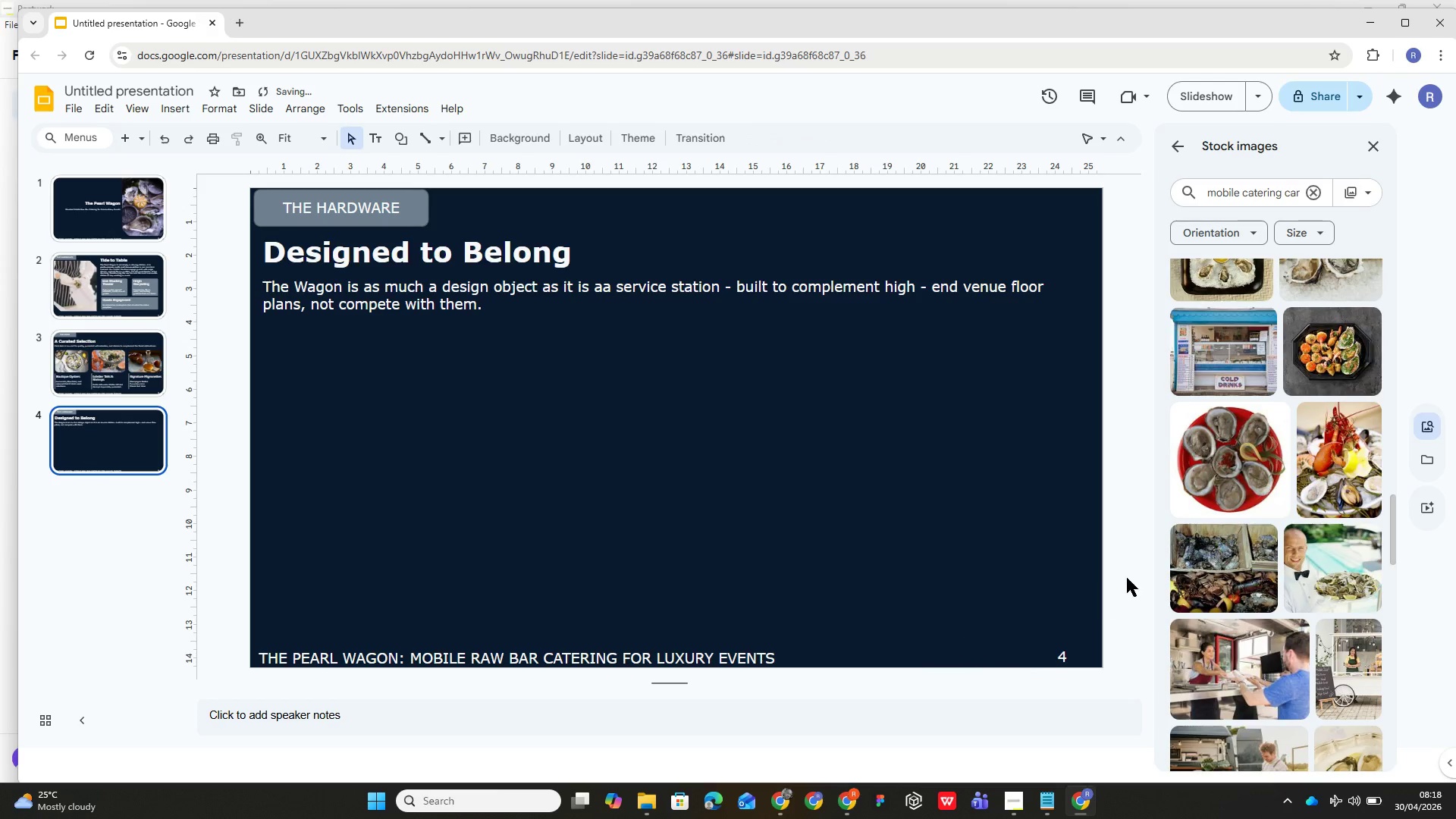 
scroll: coordinate [1263, 587], scroll_direction: down, amount: 14.0
 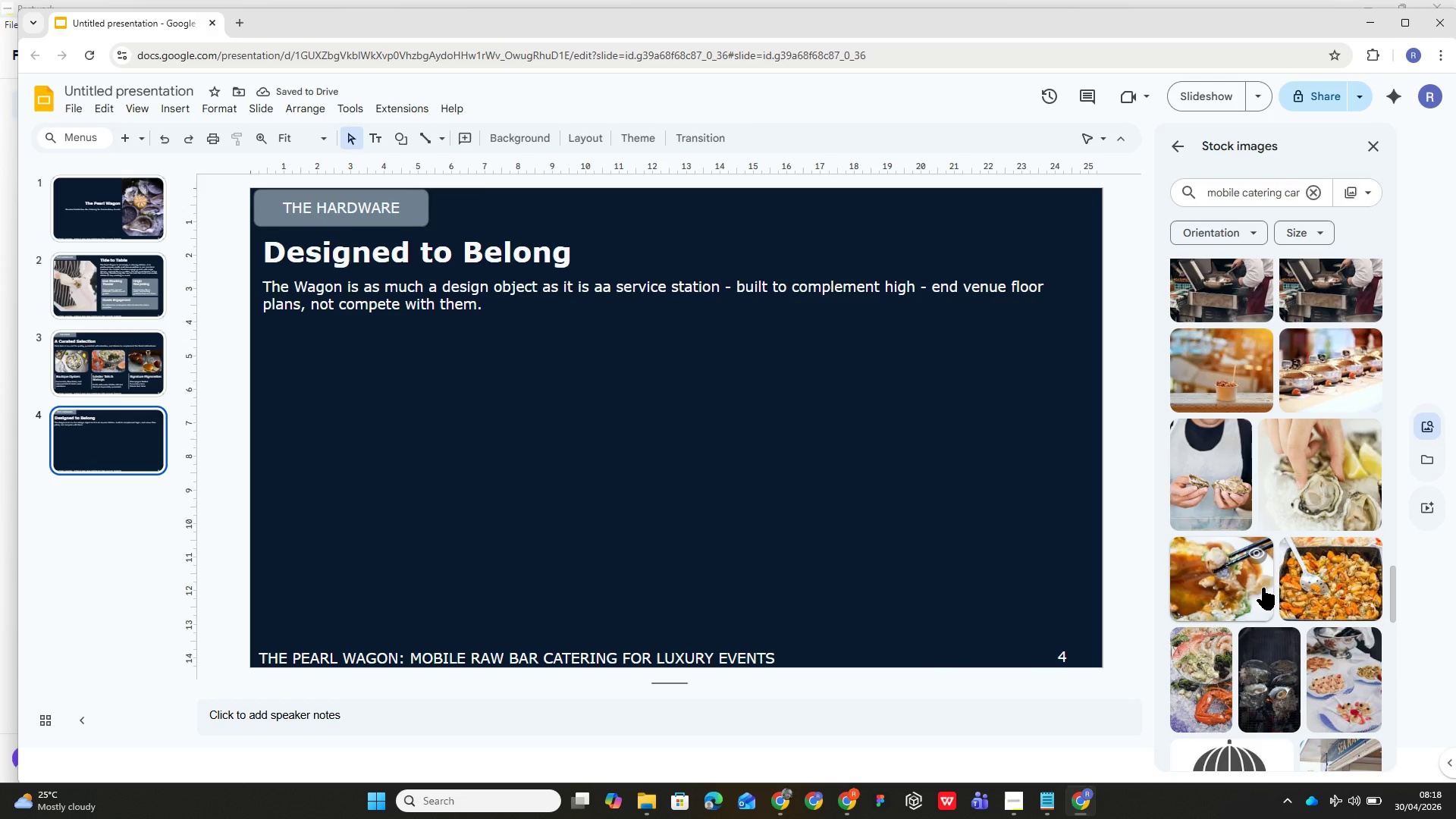 
scroll: coordinate [1263, 588], scroll_direction: up, amount: 13.0
 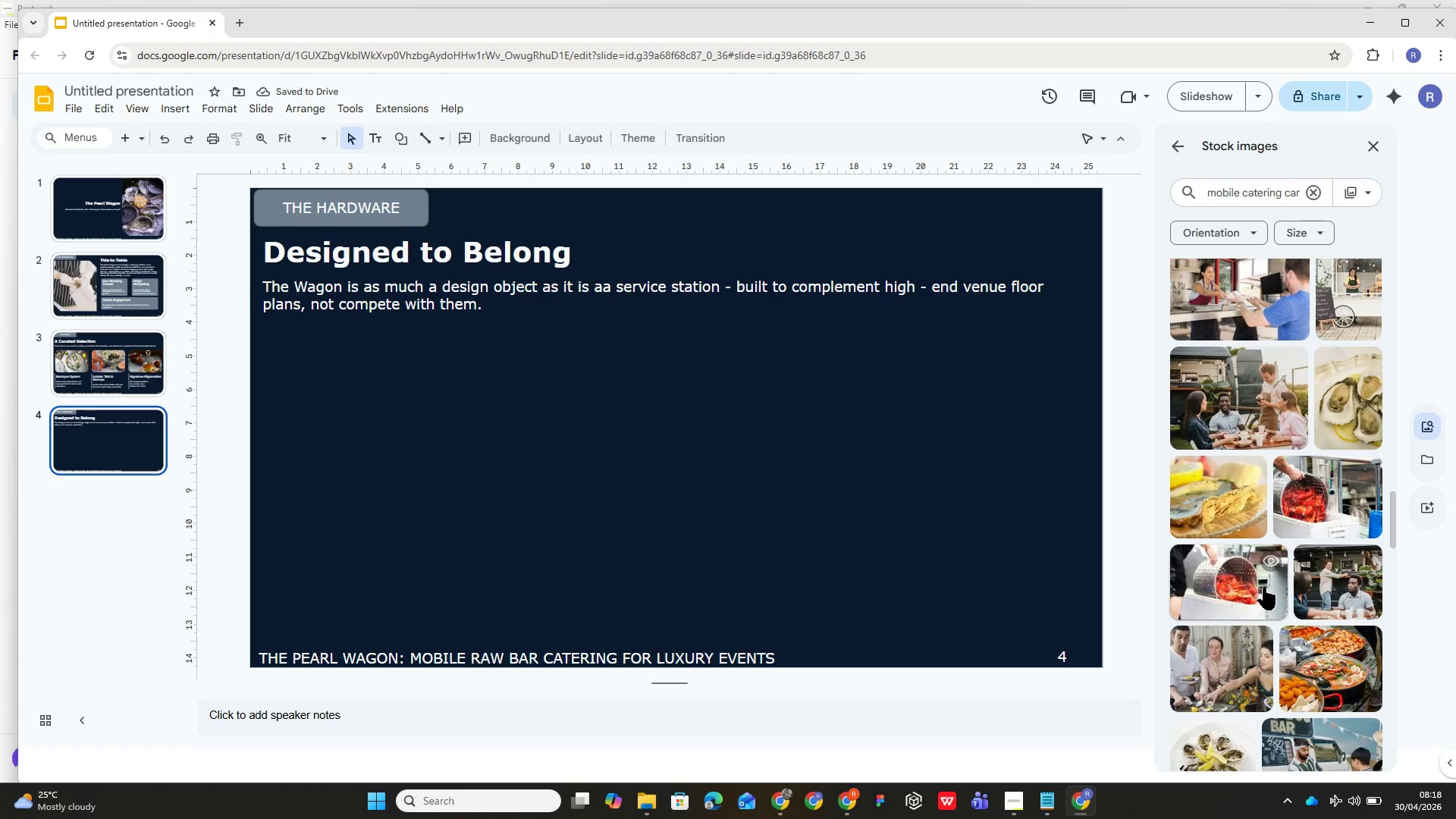 
scroll: coordinate [1265, 585], scroll_direction: down, amount: 21.0
 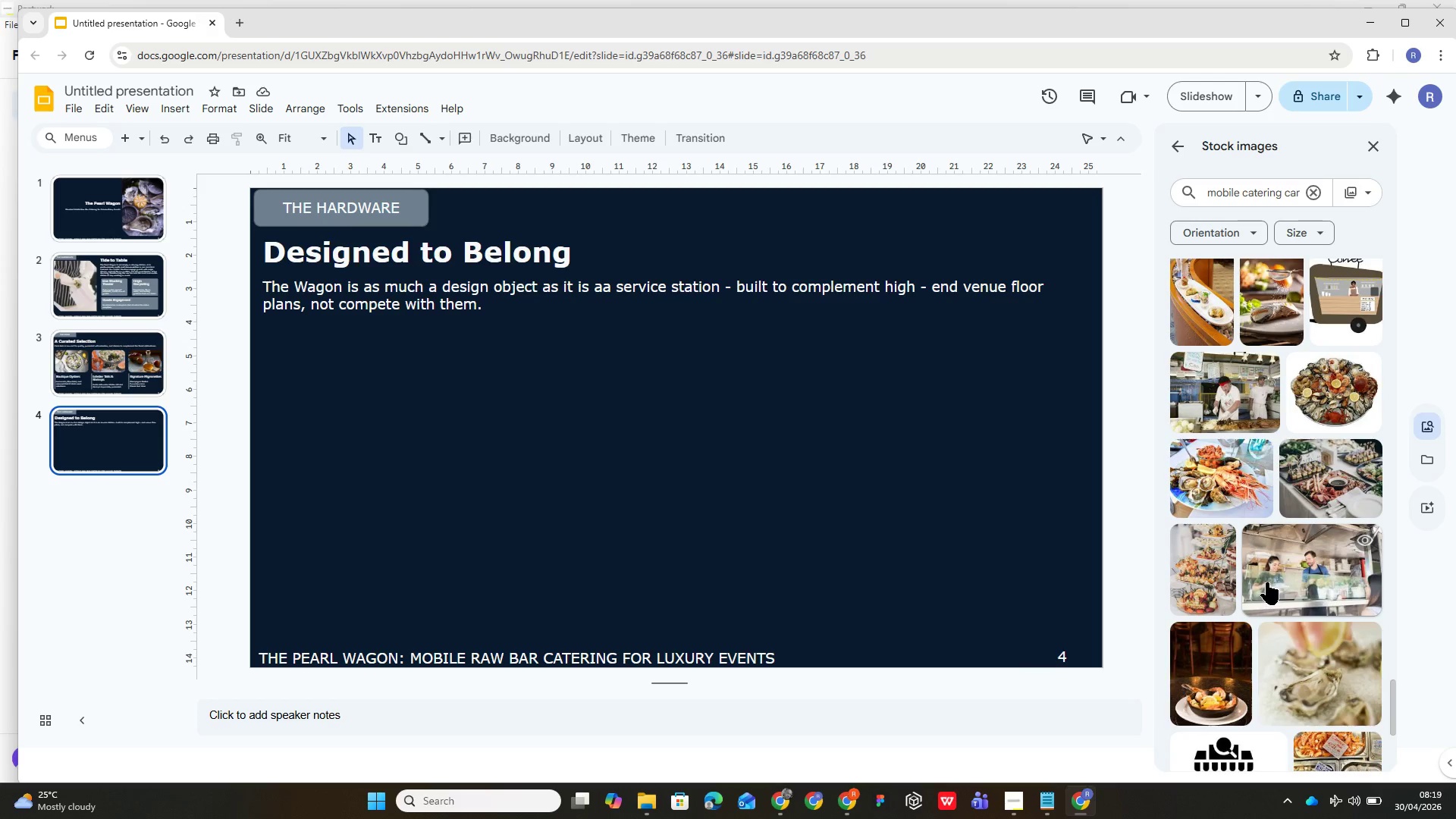 
left_click([1267, 582])
 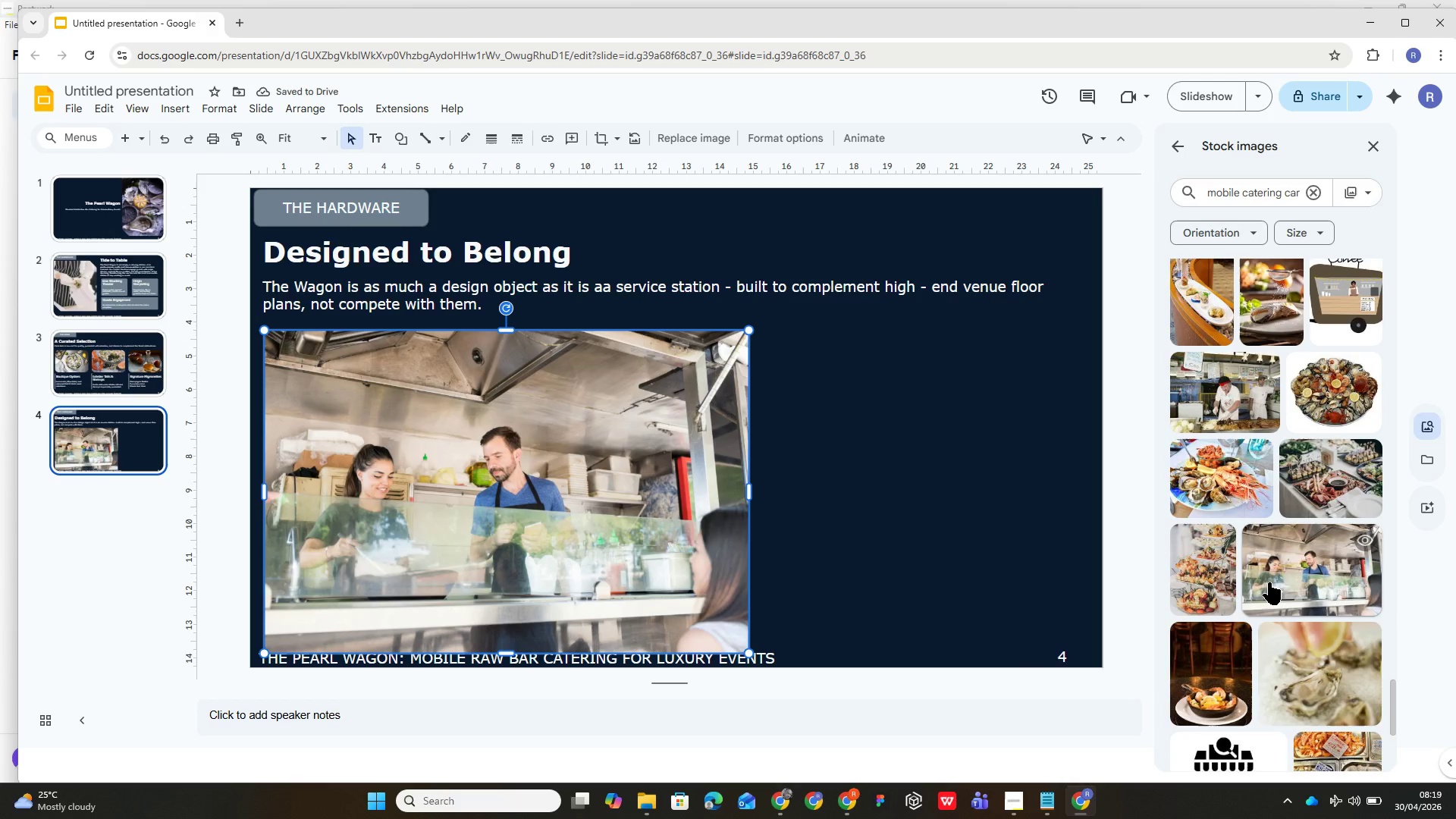 
key(Delete)
 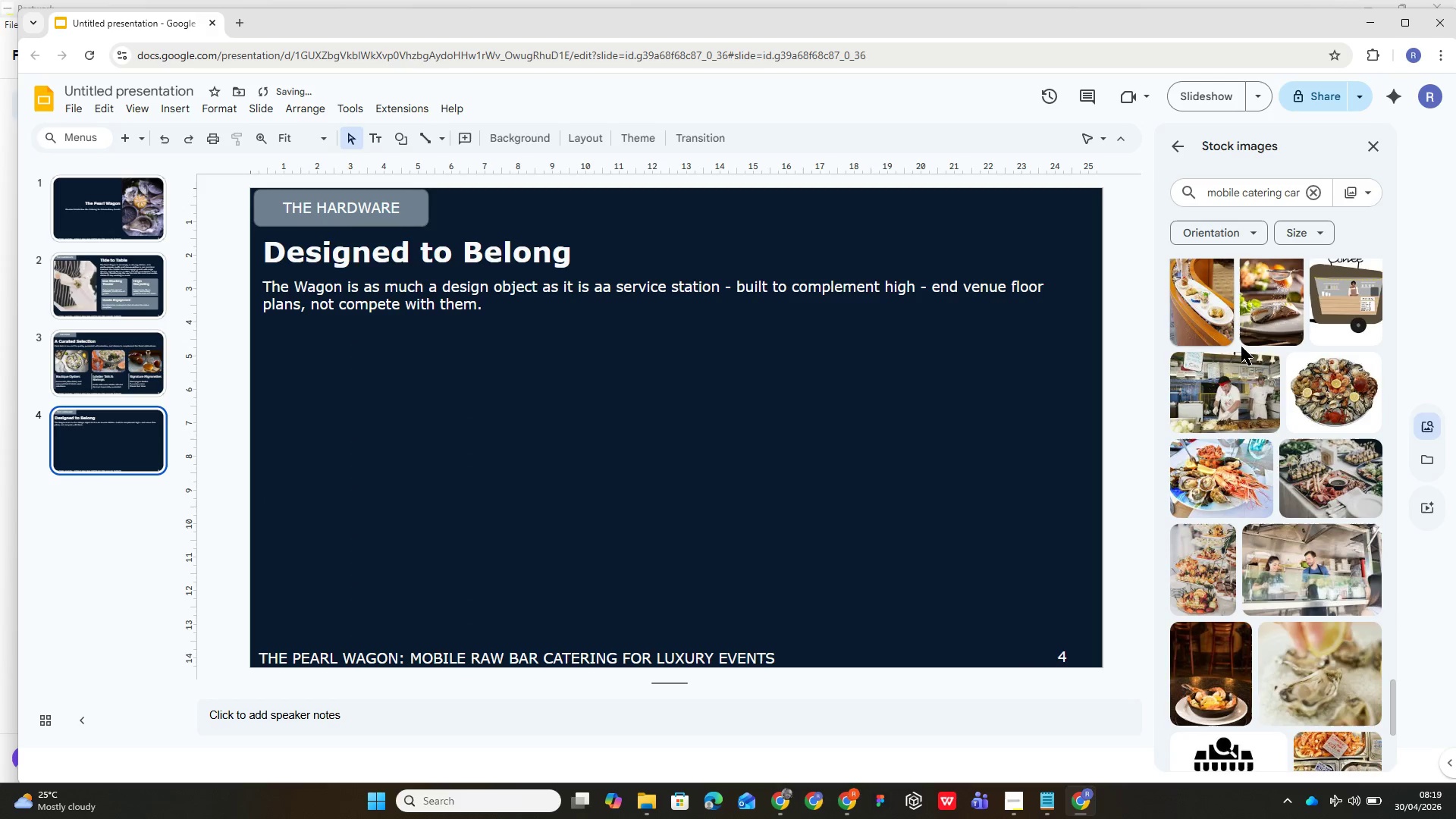 
scroll: coordinate [1272, 618], scroll_direction: down, amount: 17.0
 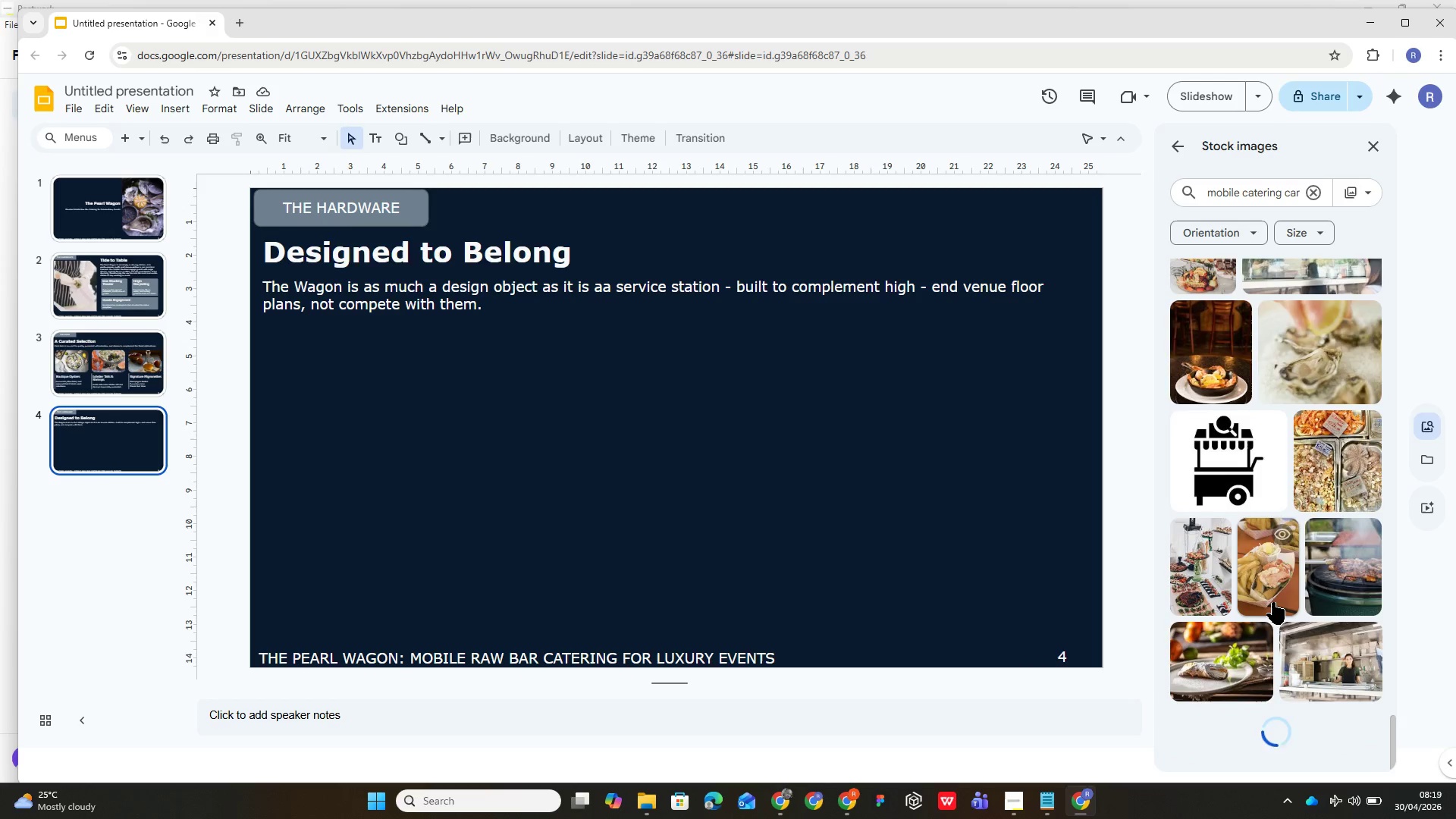 
wait(9.63)
 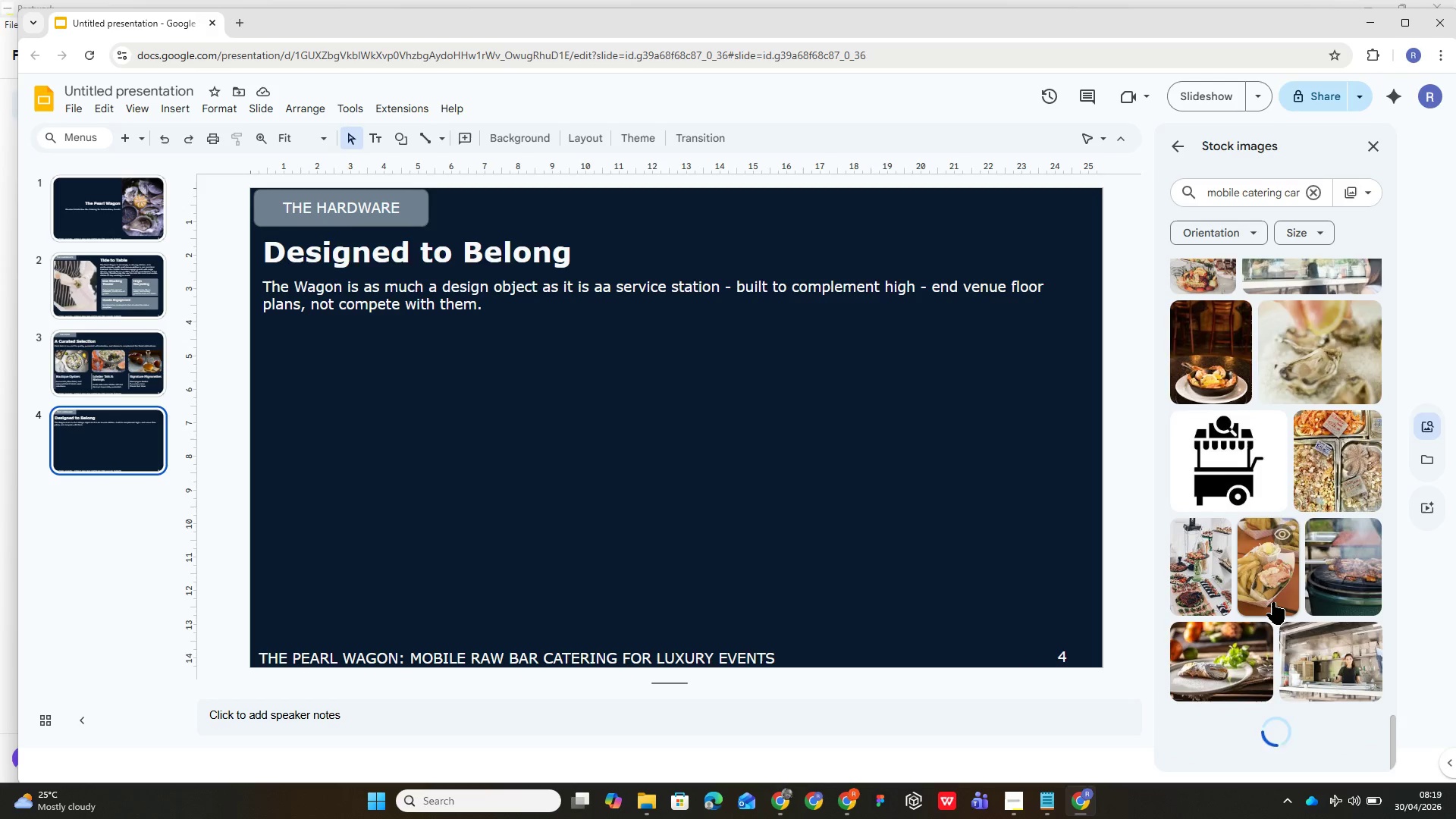 
scroll: coordinate [1269, 624], scroll_direction: down, amount: 1.0
 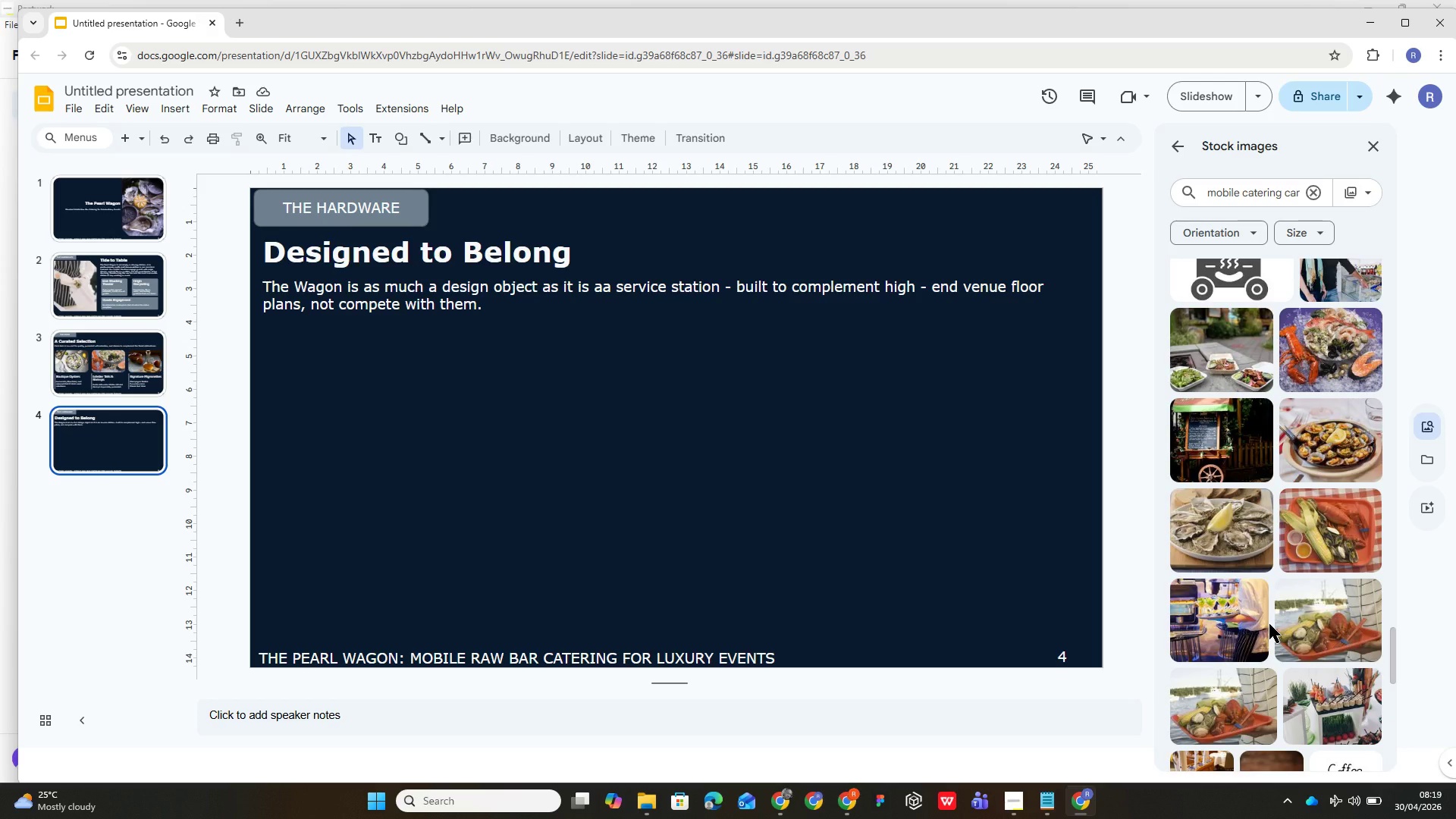 
wait(12.36)
 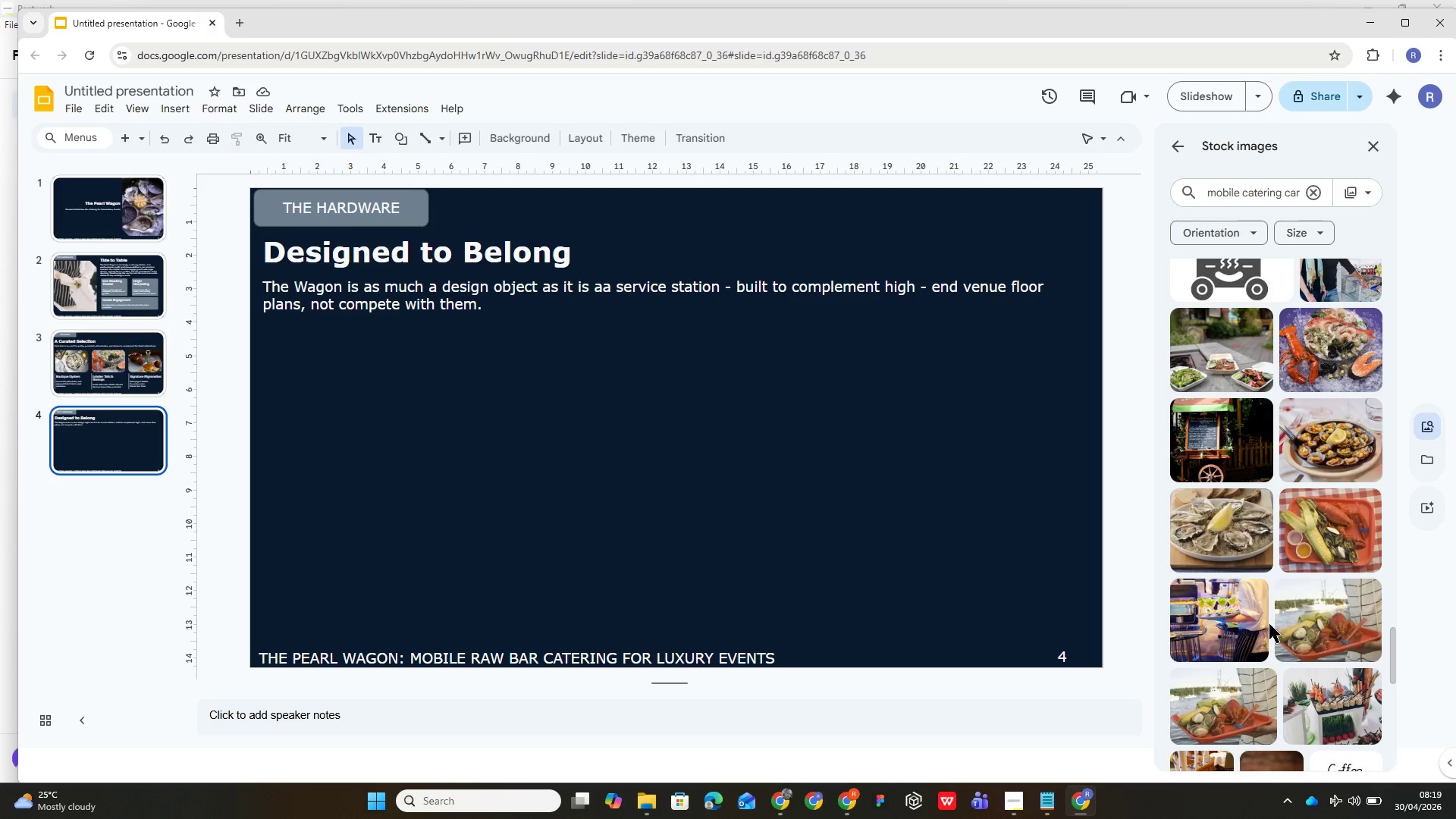 
scroll: coordinate [1291, 559], scroll_direction: down, amount: 46.0
 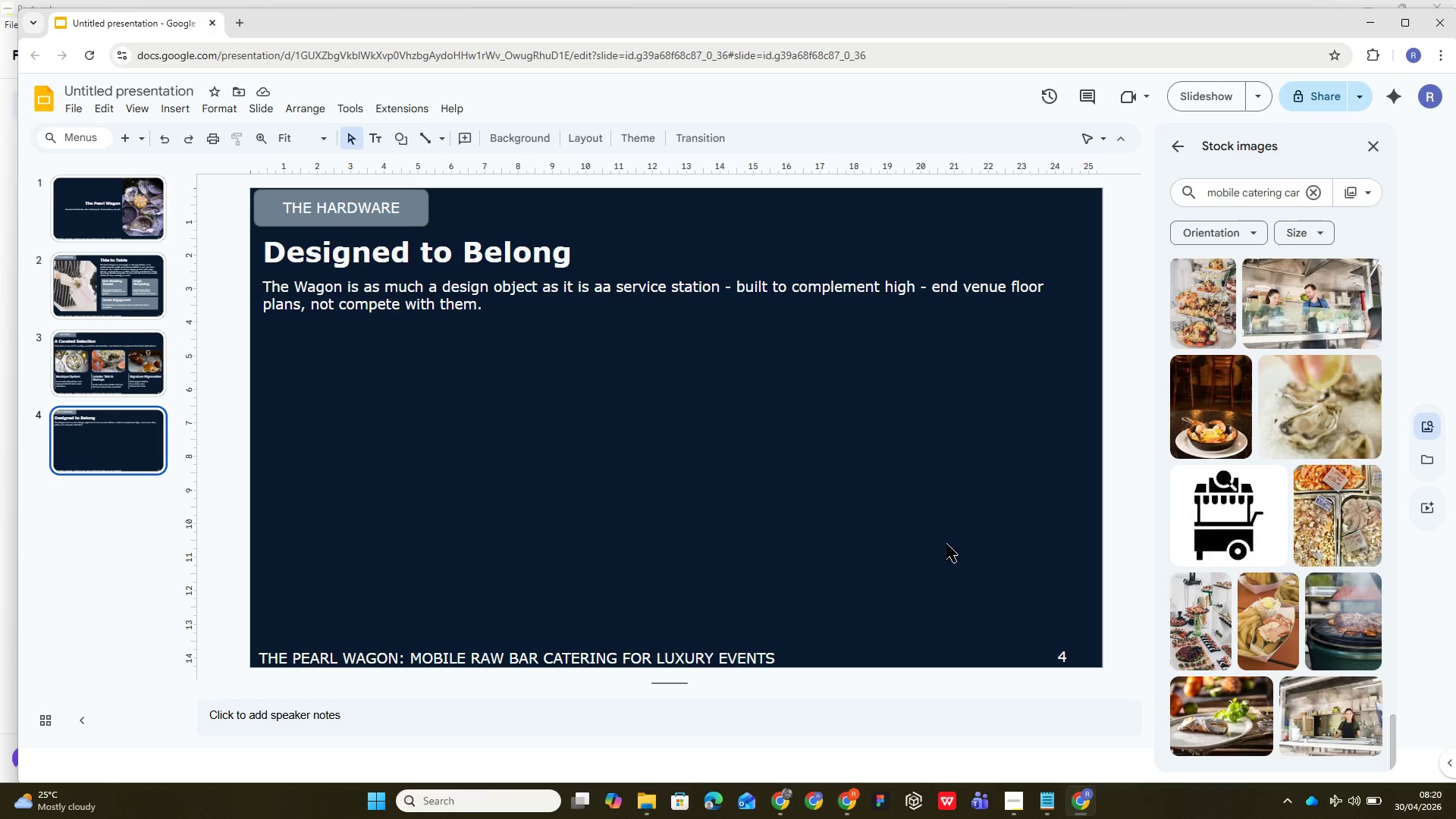 
wait(76.71)
 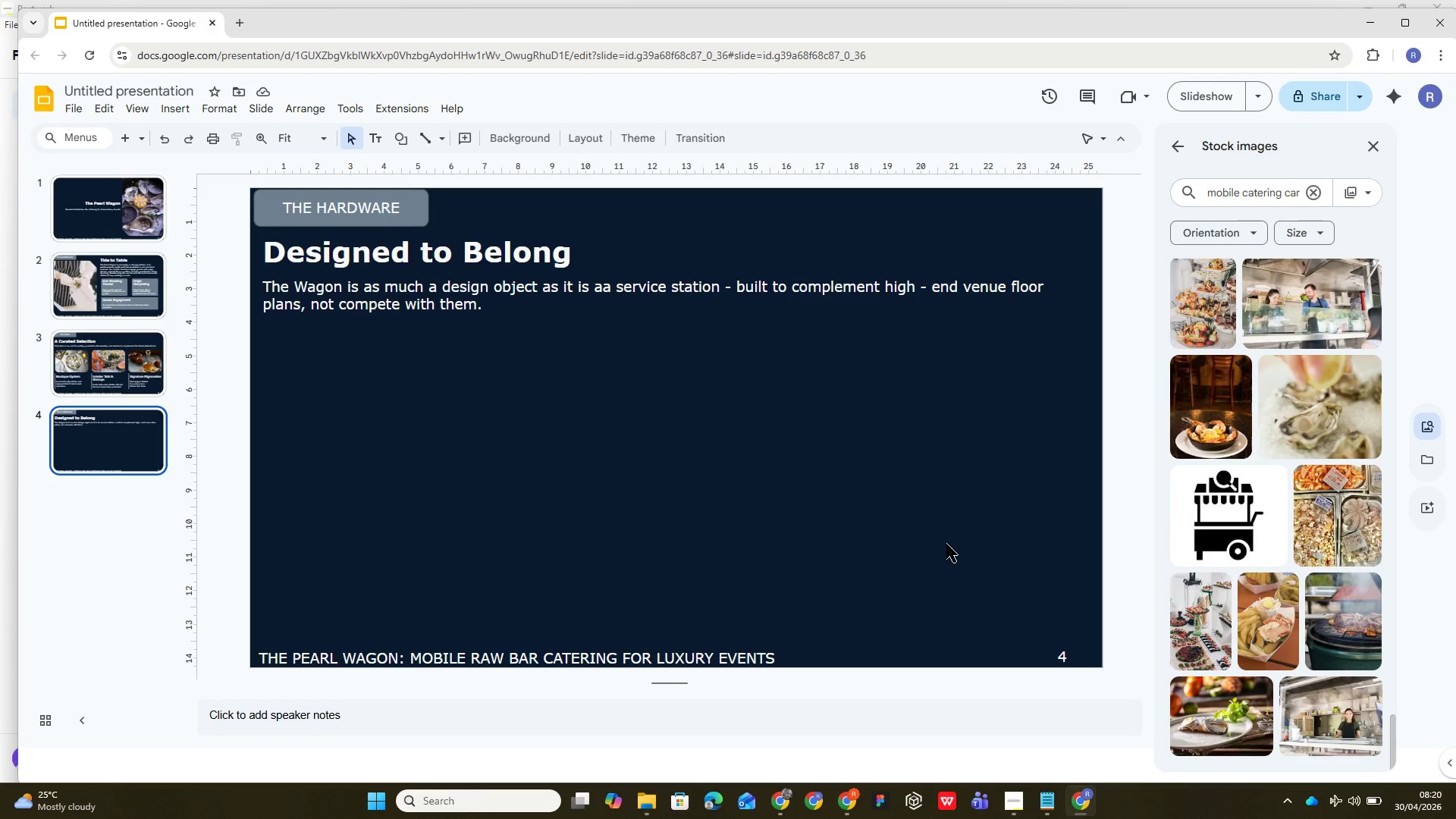 
scroll: coordinate [1245, 638], scroll_direction: down, amount: 41.0
 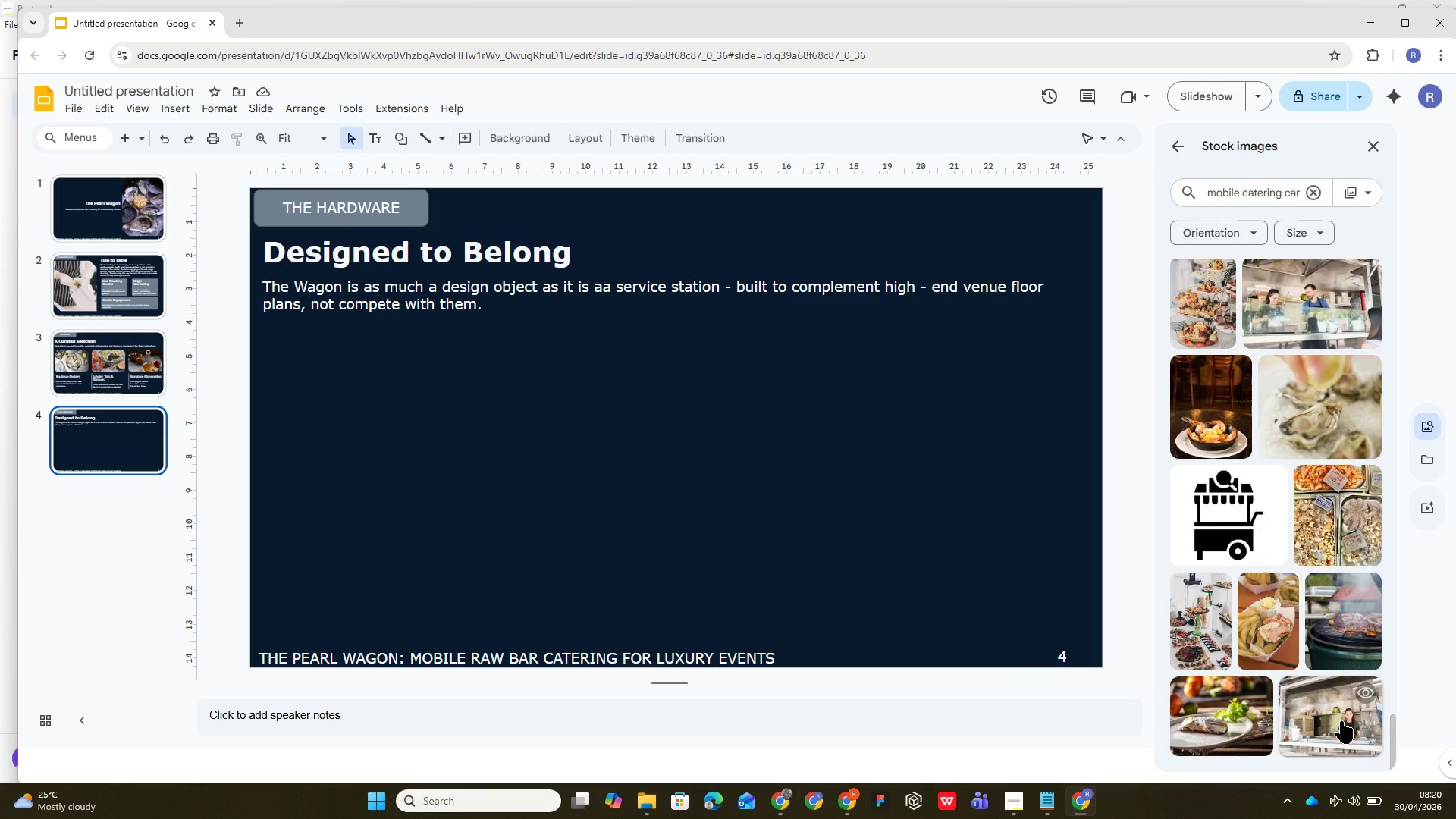 
left_click([1341, 721])
 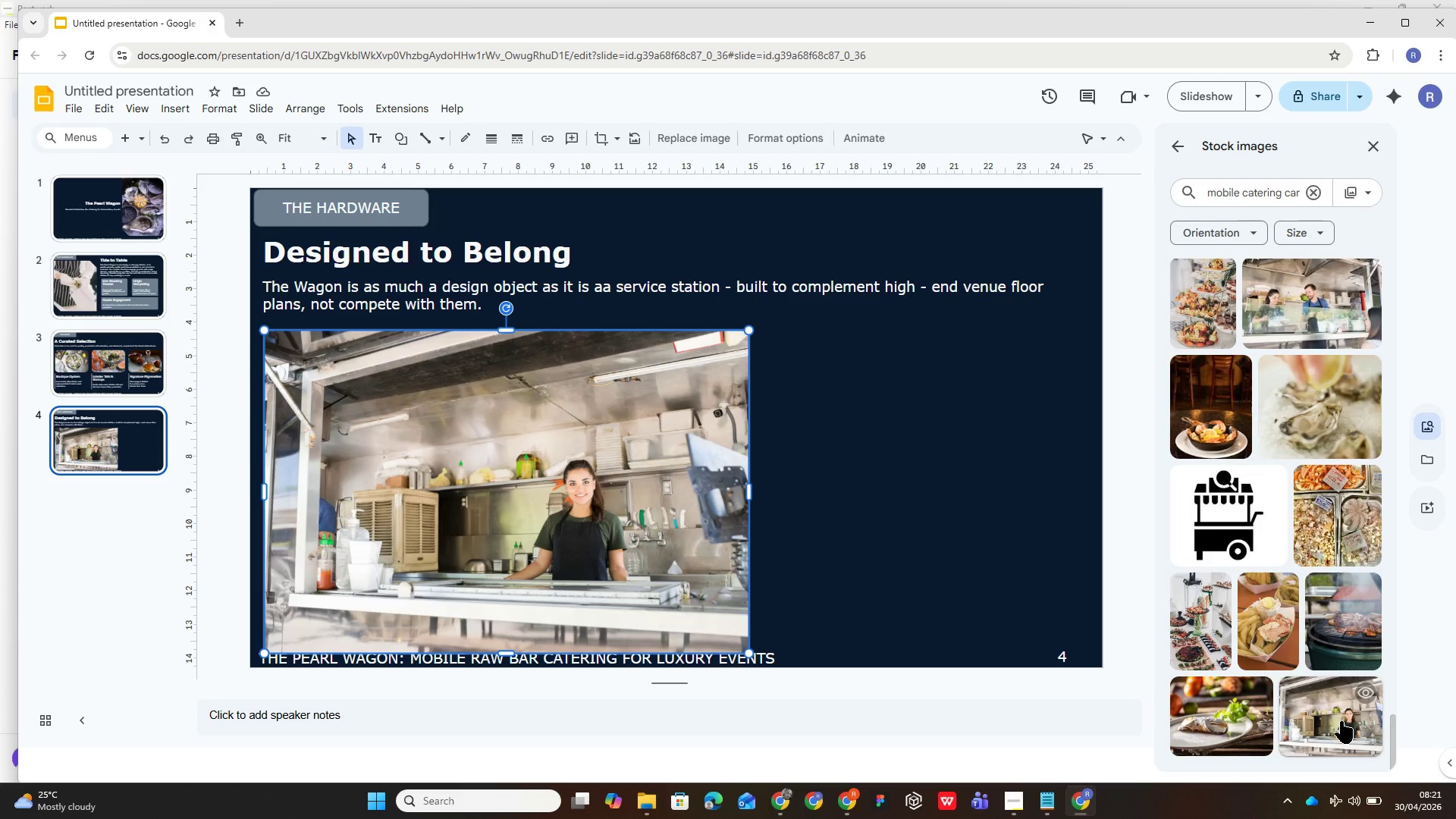 
wait(7.48)
 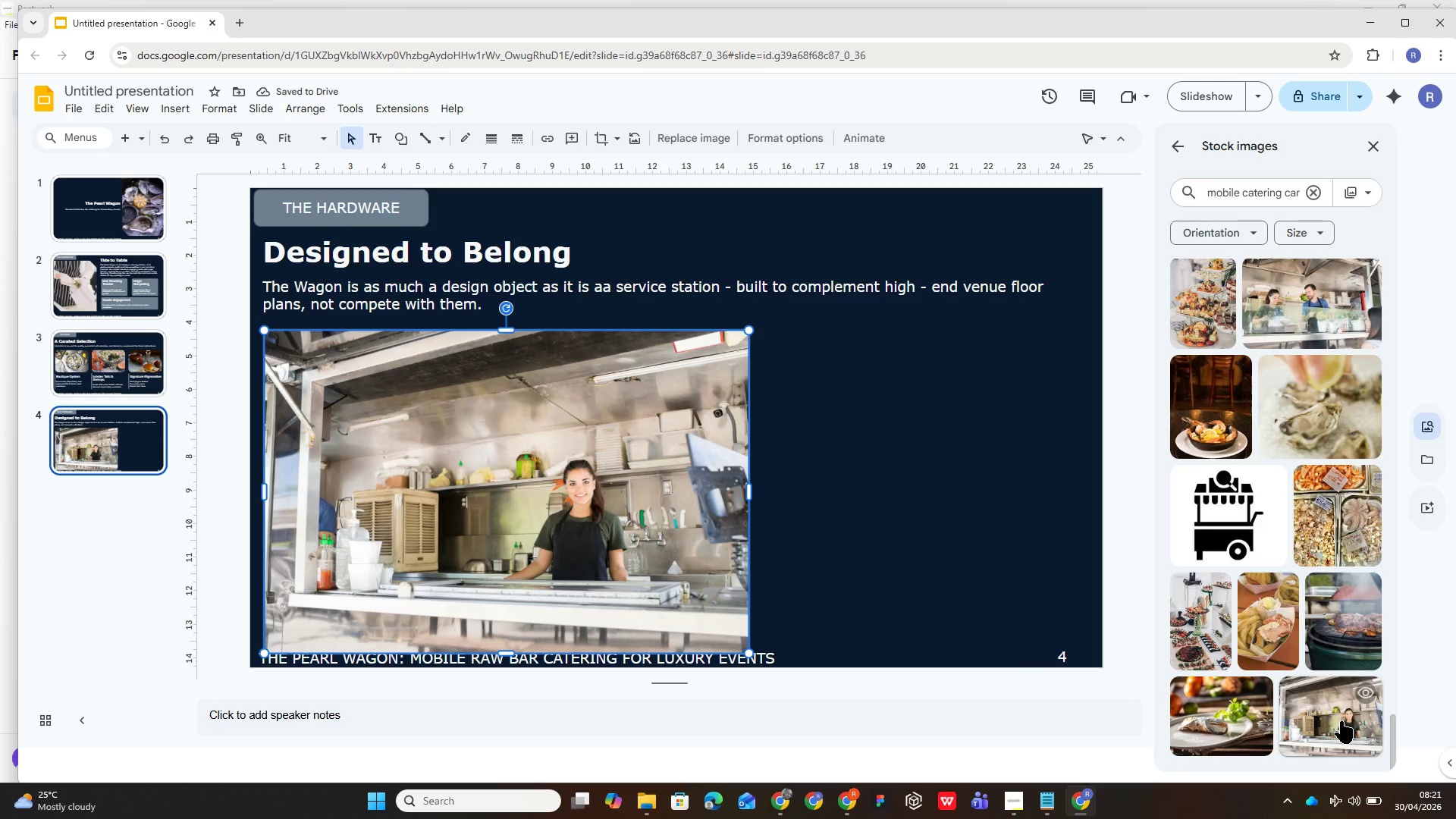 
key(Delete)
 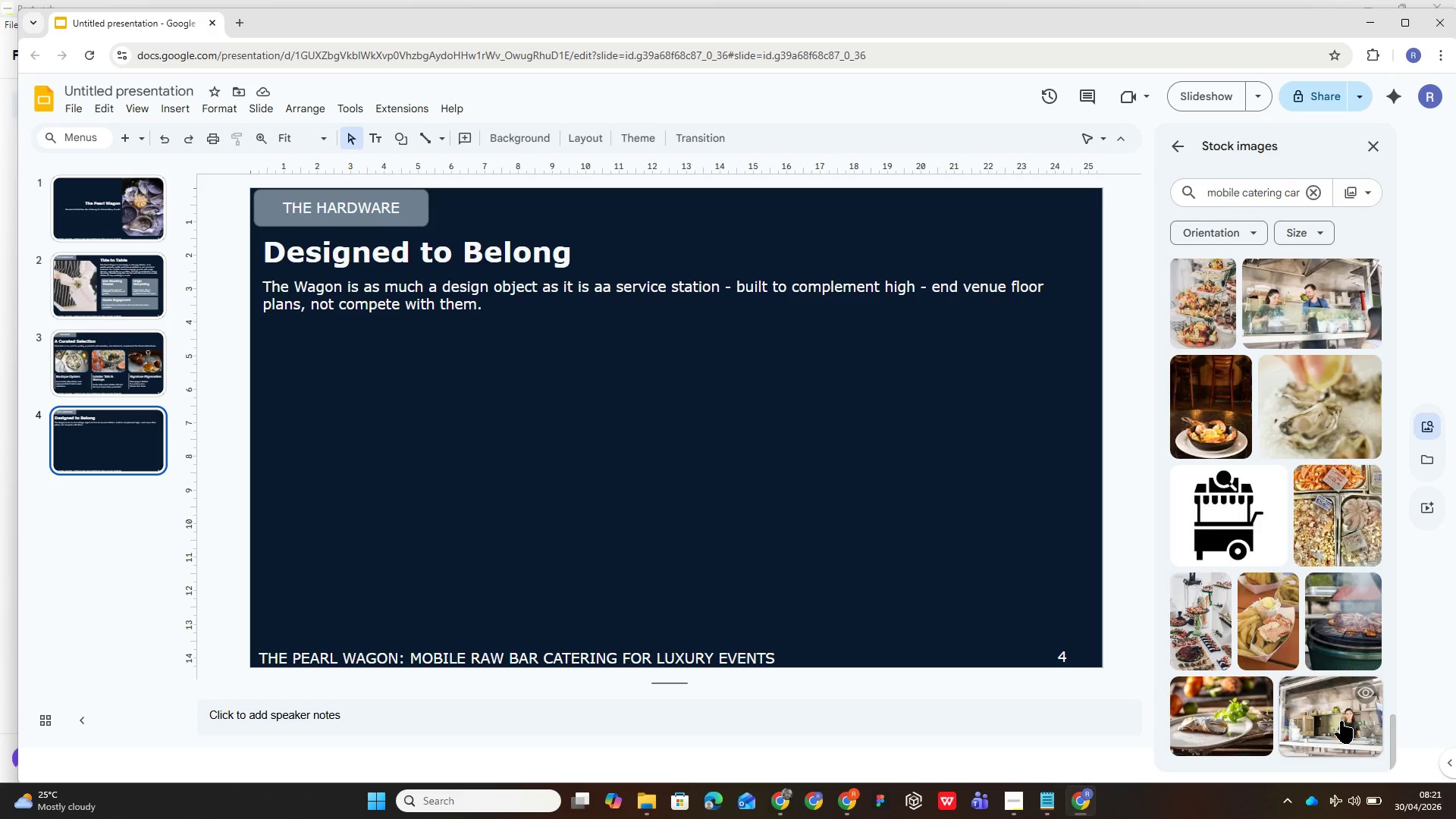 
wait(27.03)
 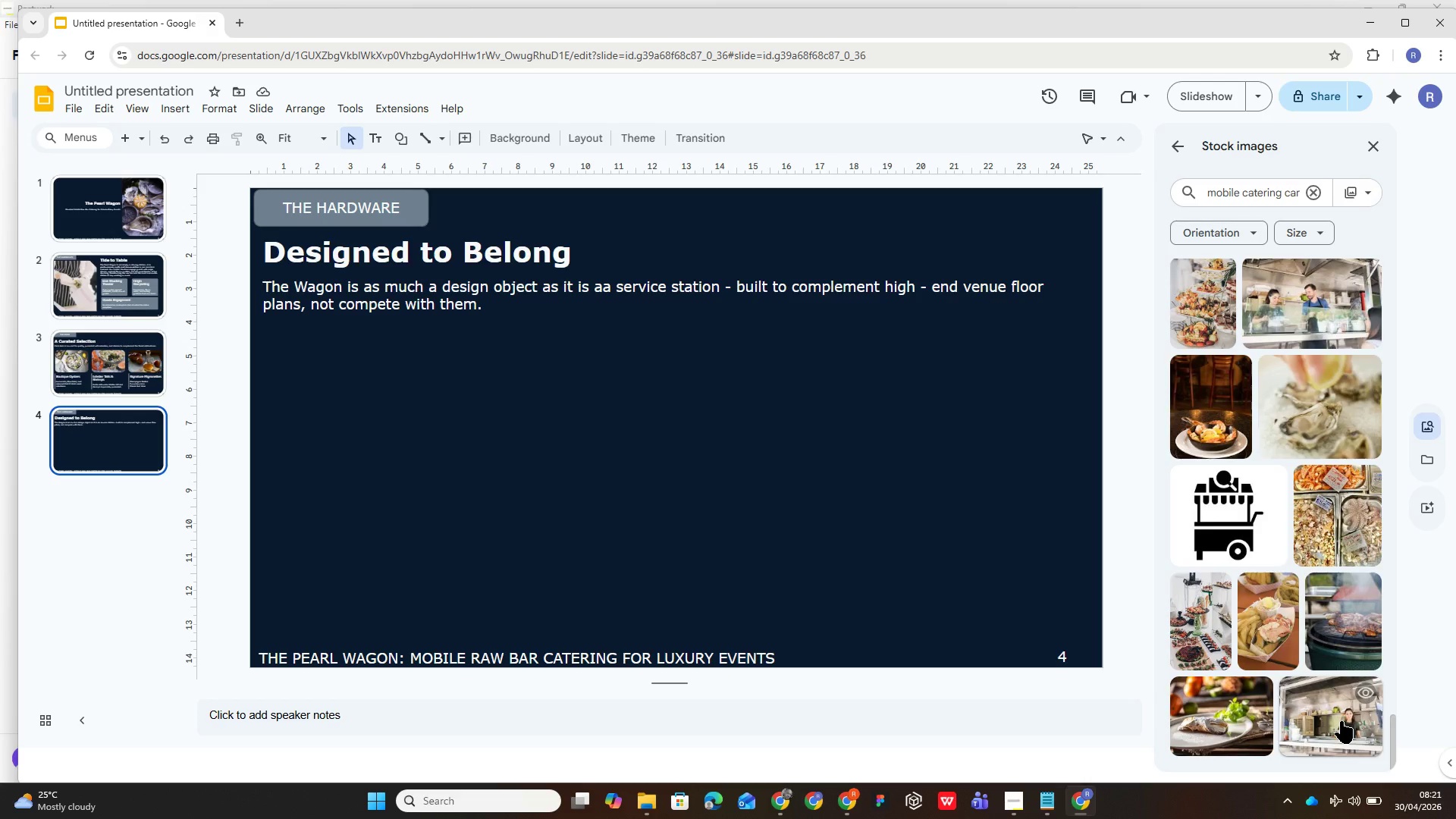 
left_click([242, 25])
 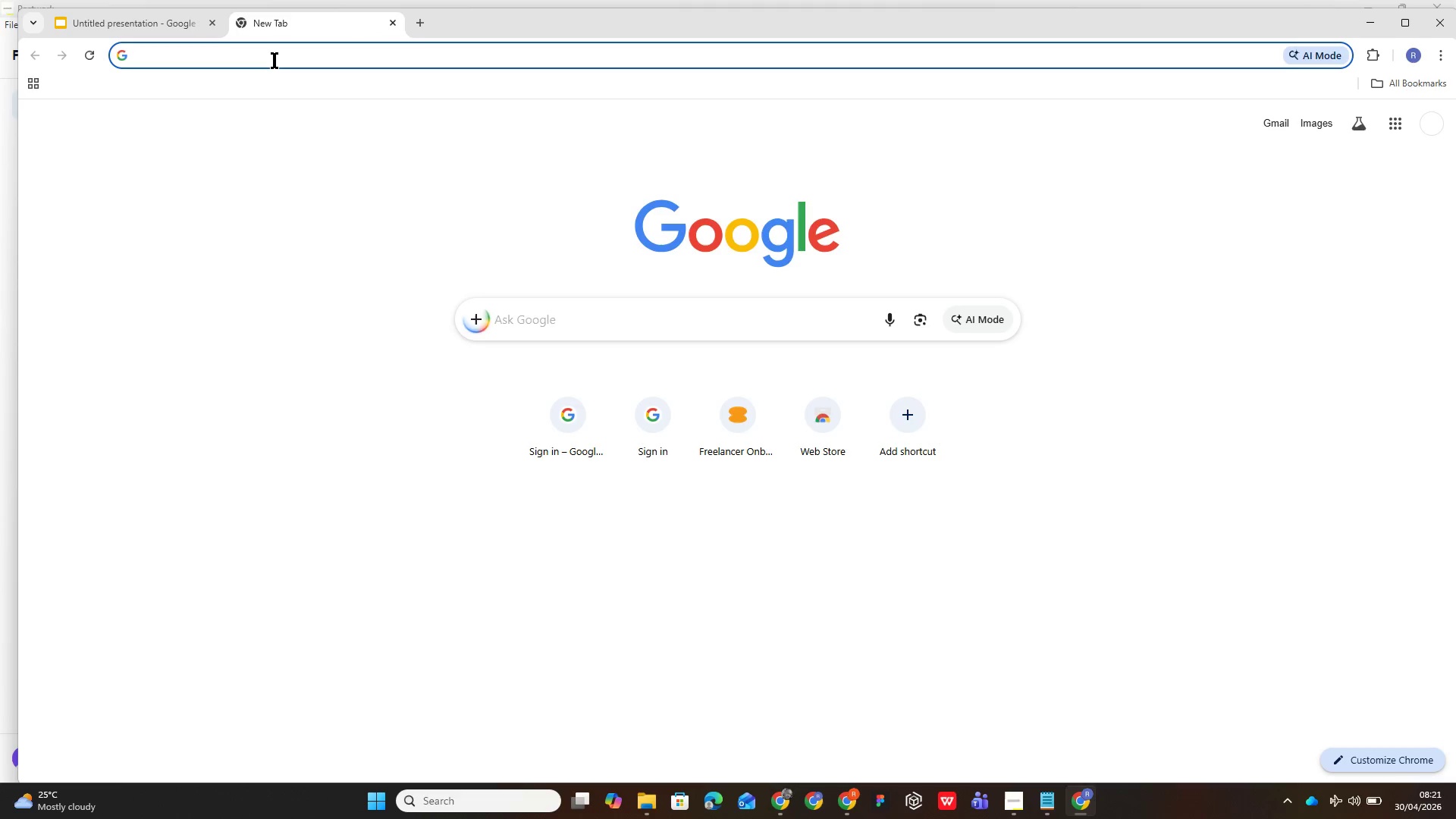 
type(mobie catering cart with oysters)
 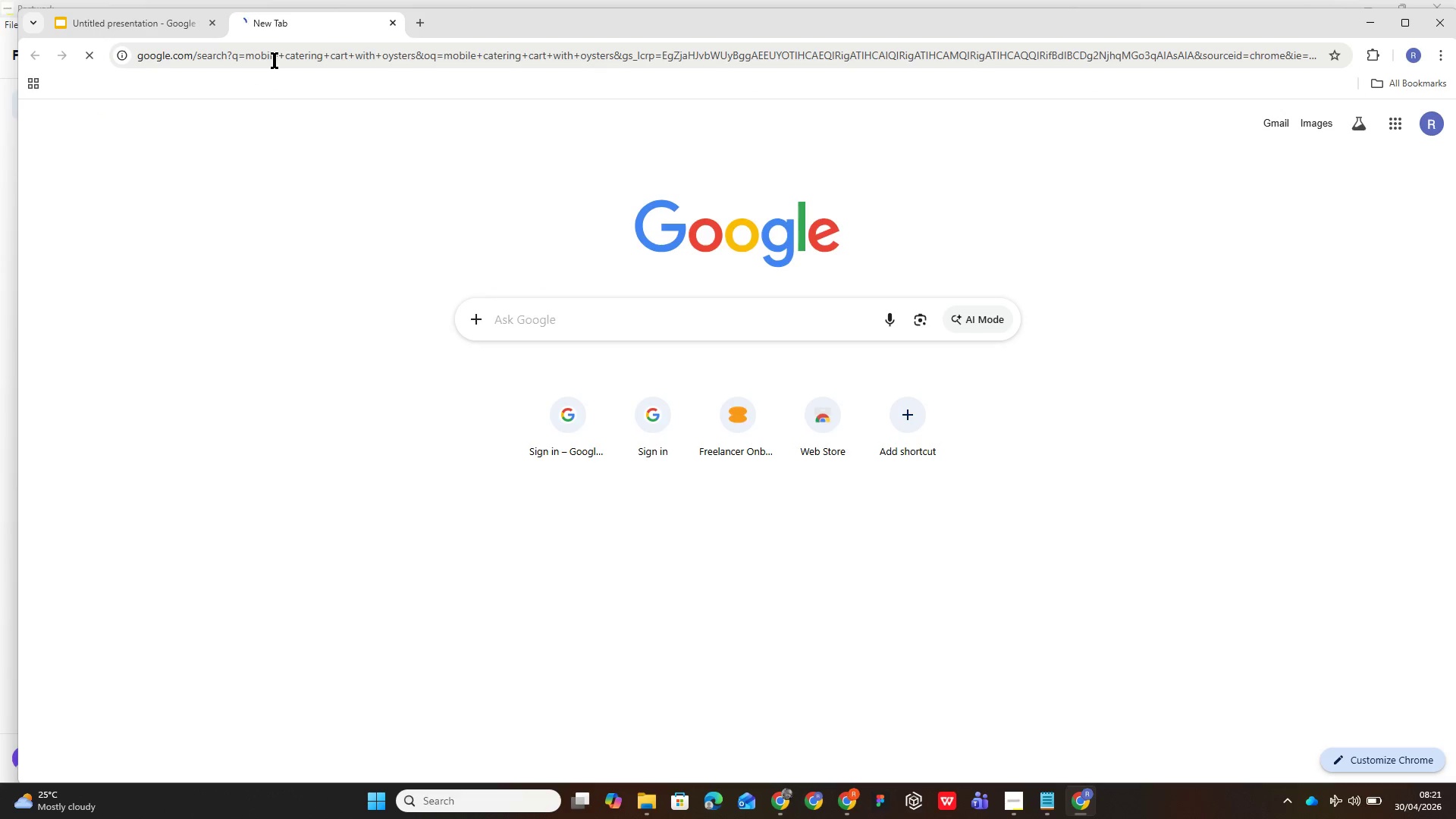 
key(Enter)
 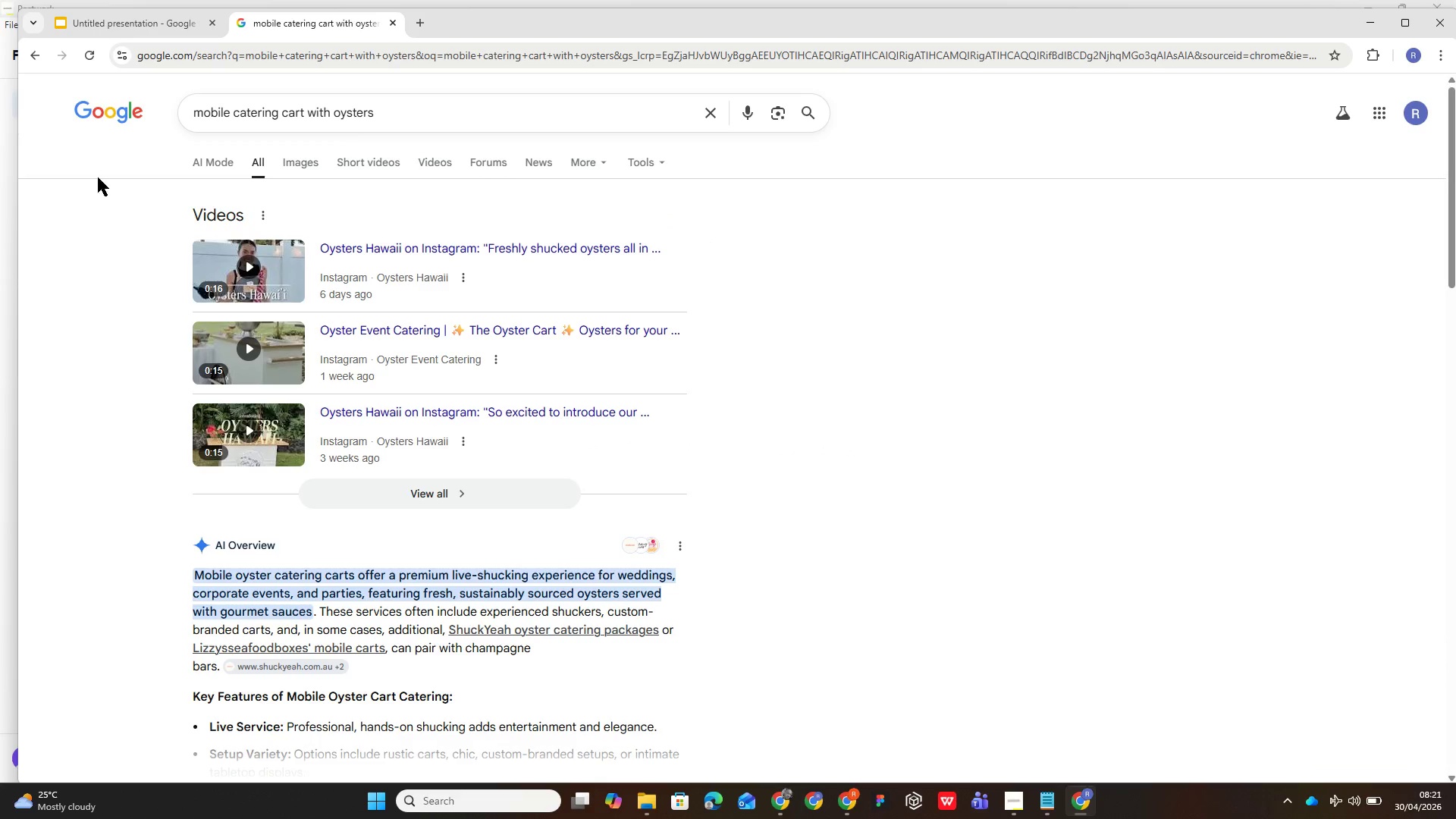 
wait(7.38)
 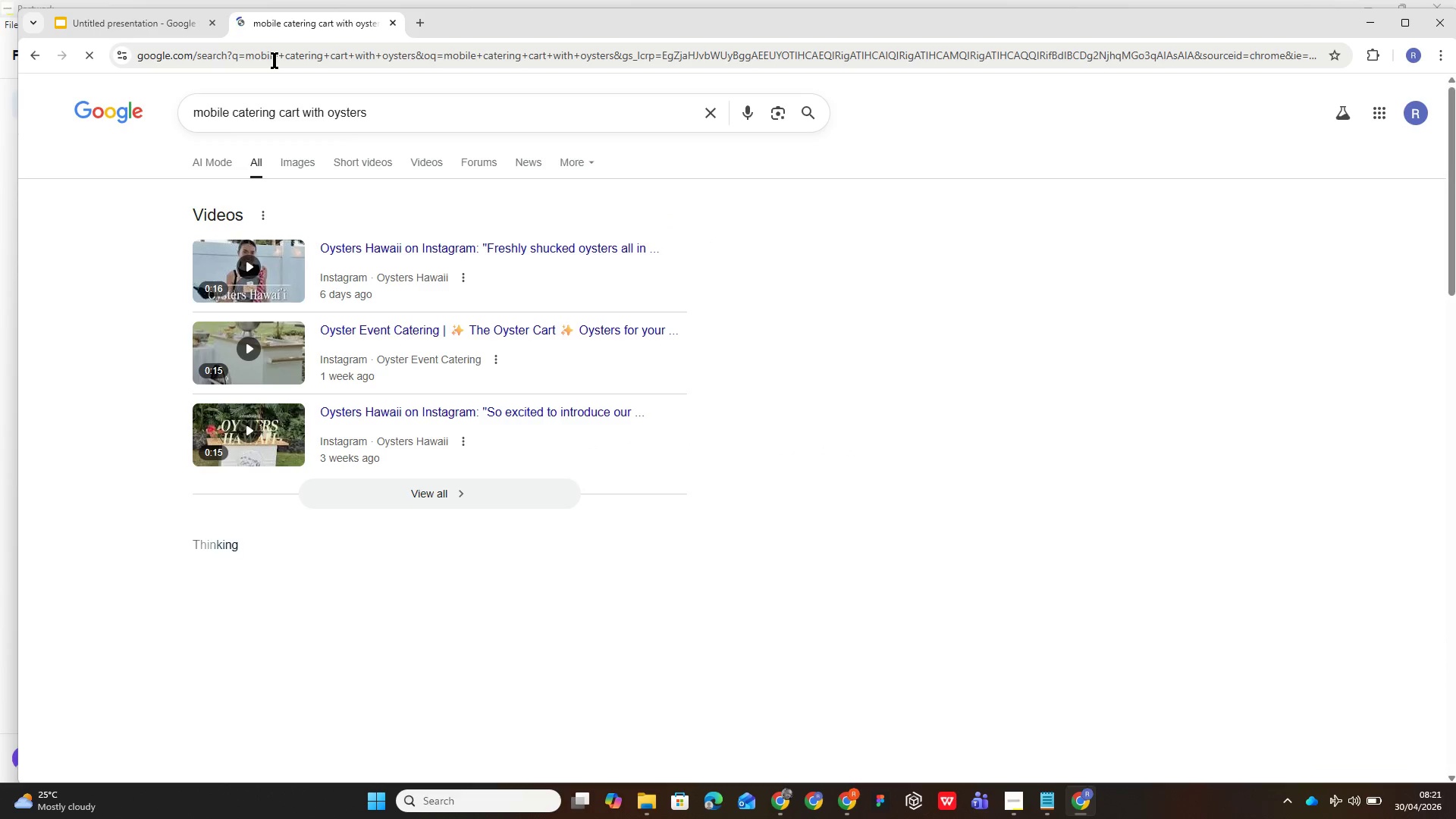 
left_click([300, 162])
 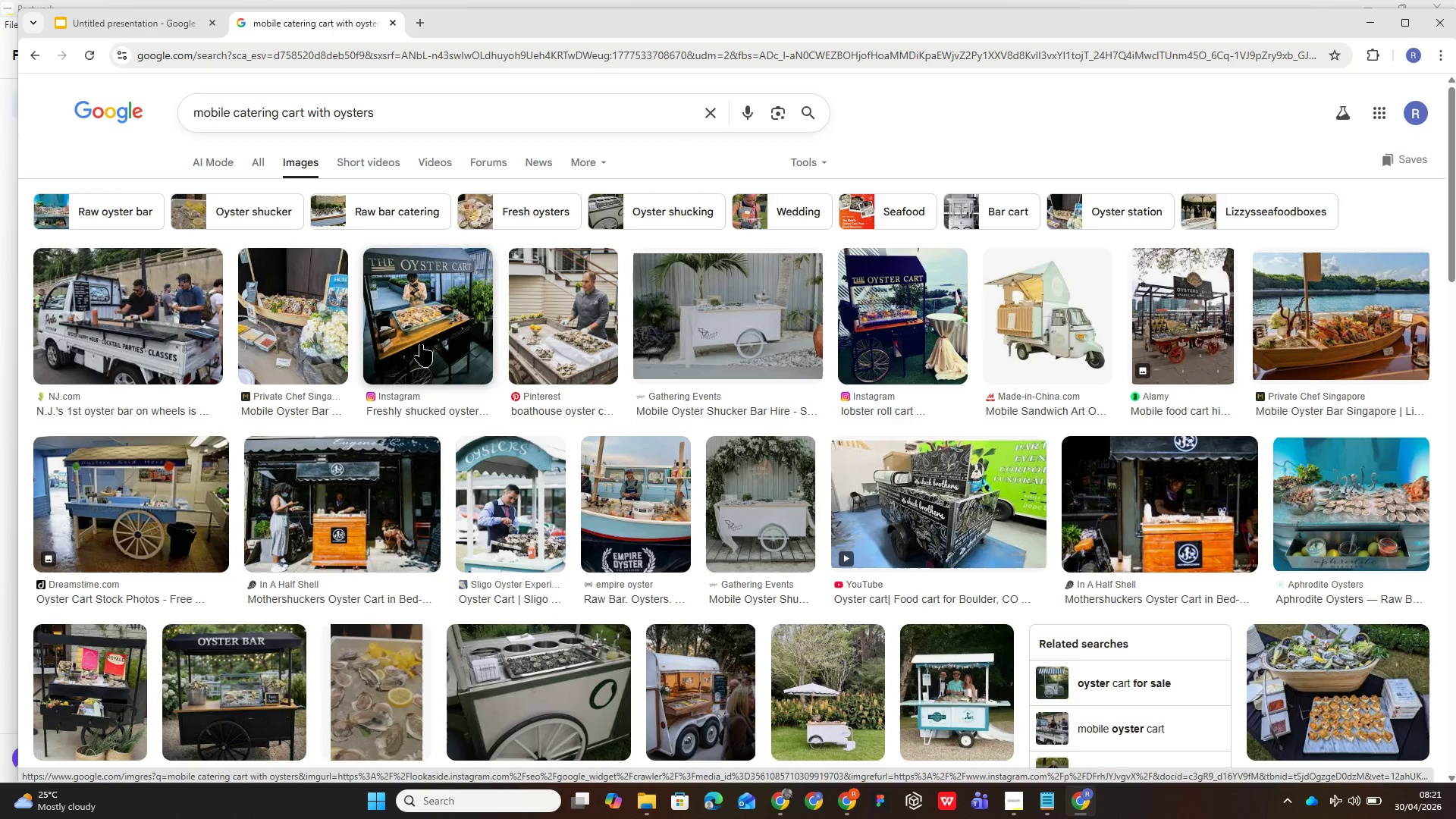 
wait(9.89)
 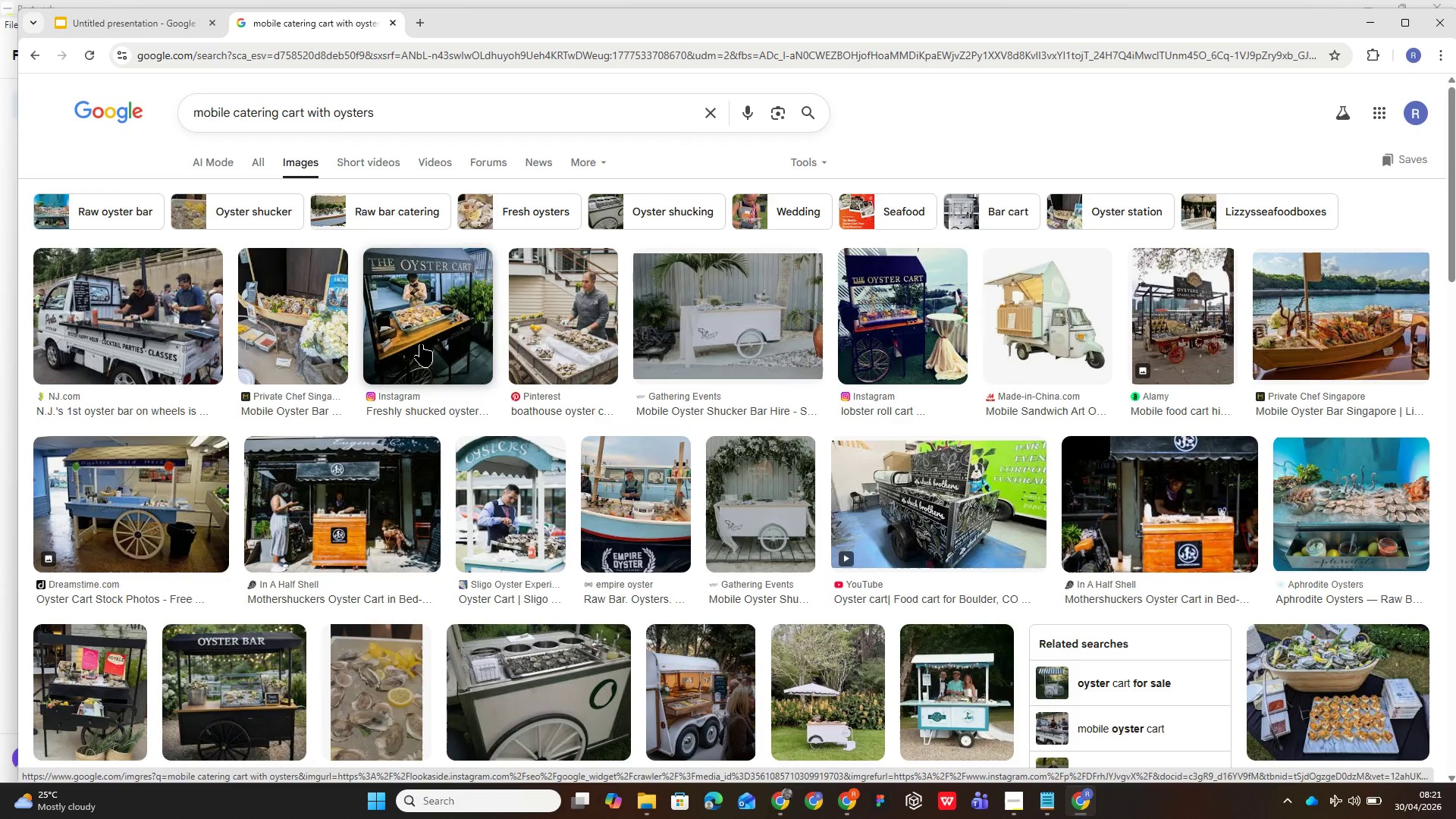 
left_click([1345, 522])
 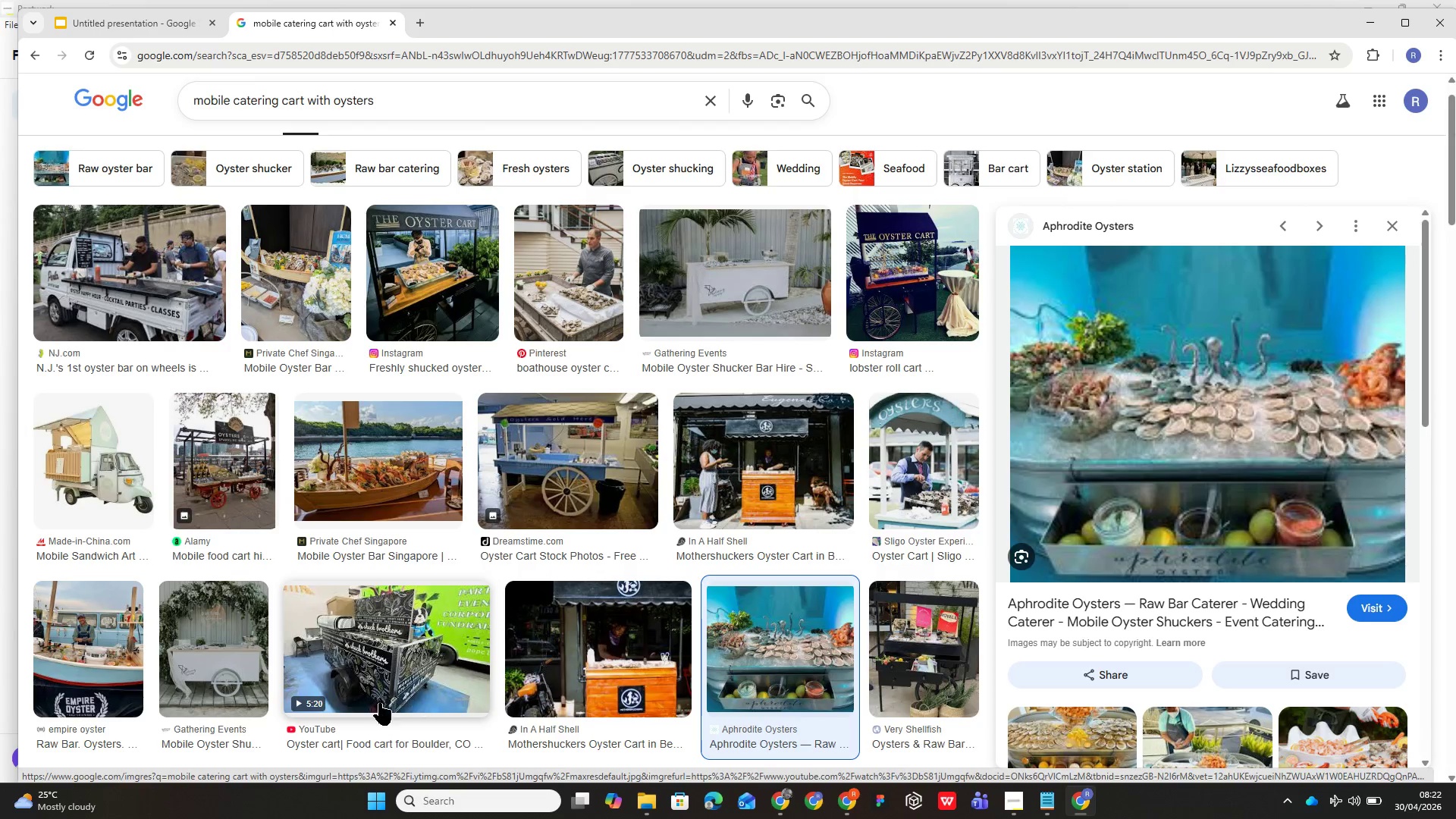 
wait(5.73)
 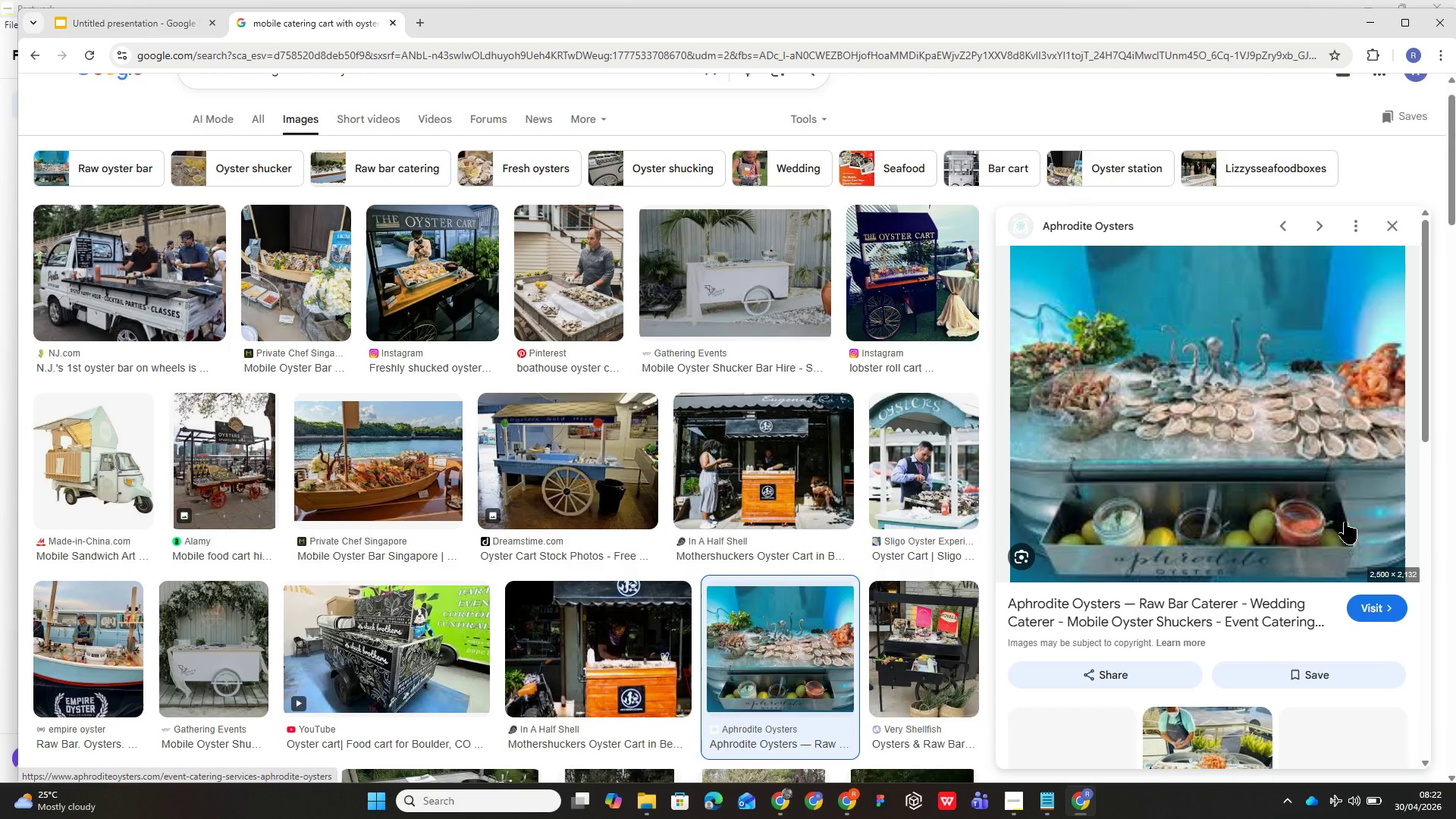 
left_click([396, 293])
 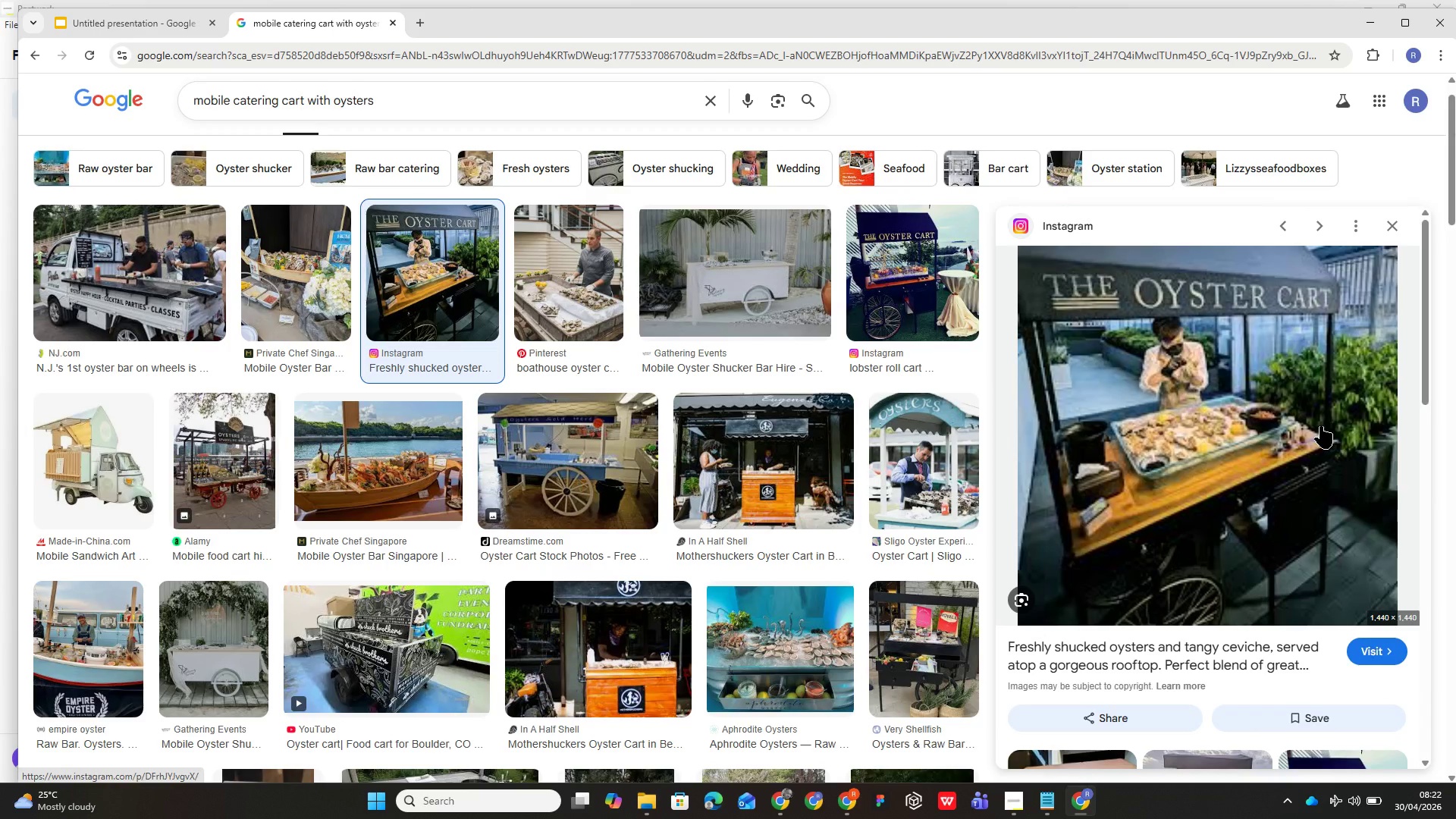 
wait(9.2)
 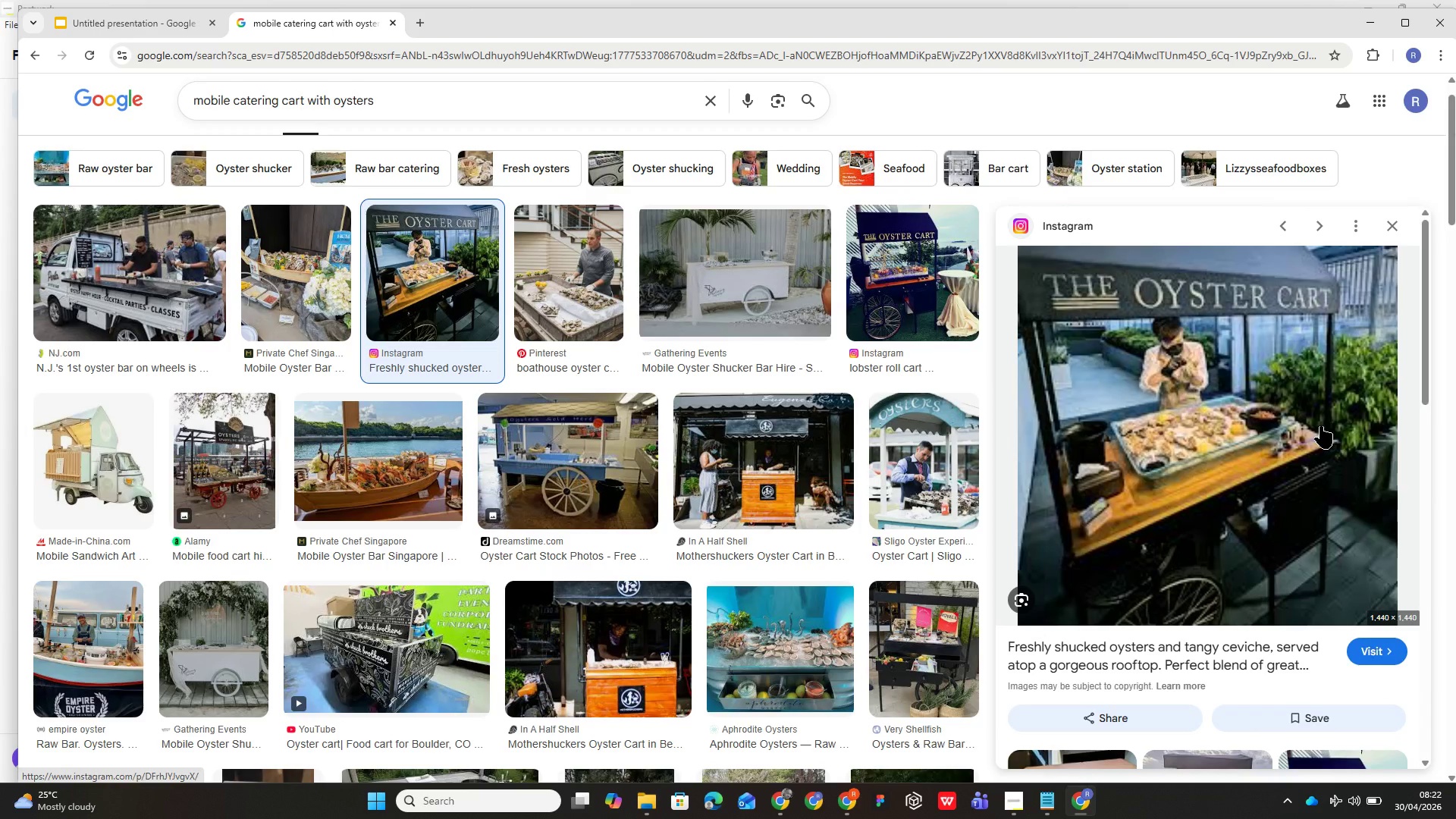 
scroll: coordinate [564, 531], scroll_direction: down, amount: 10.0
 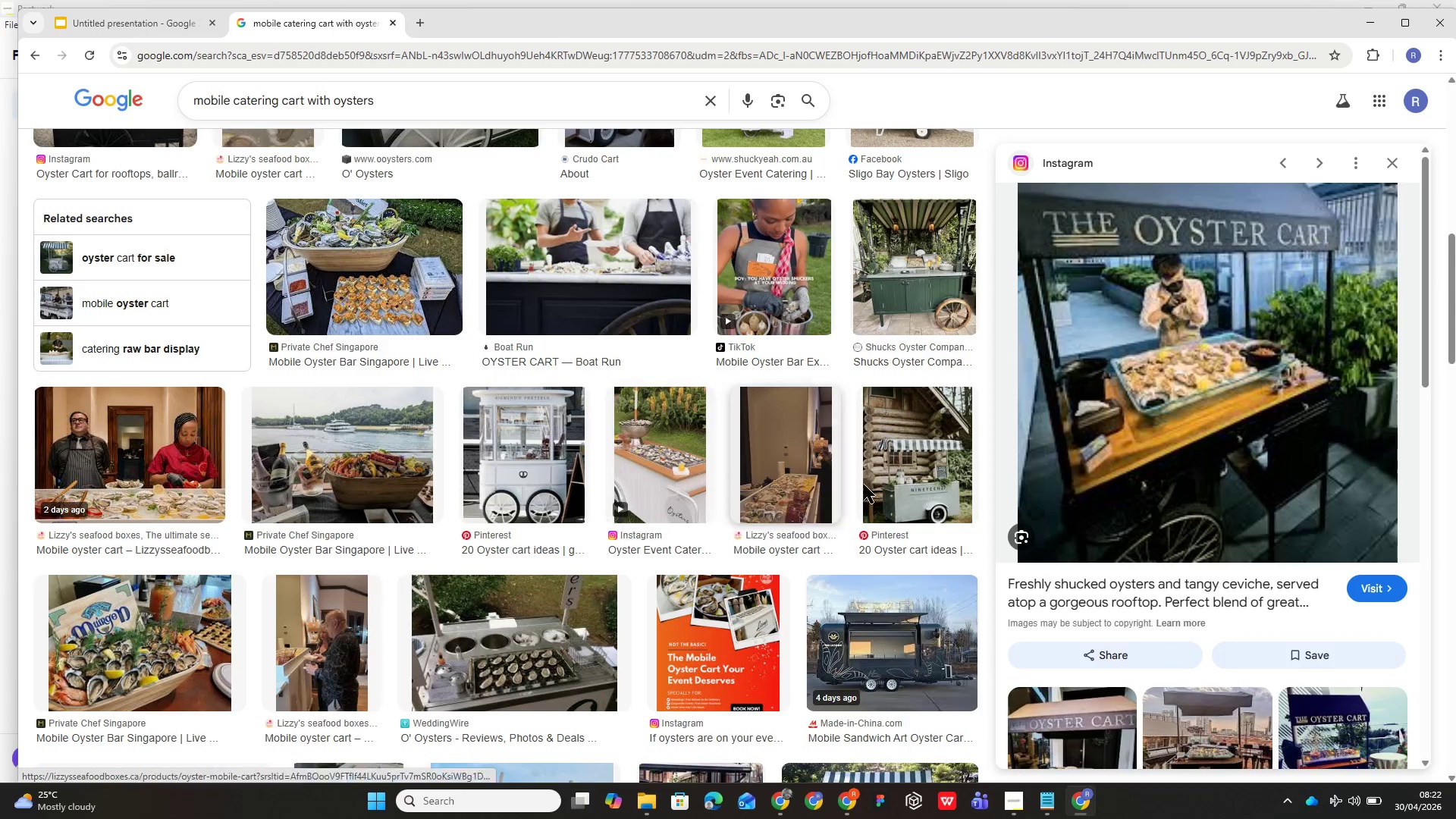 
right_click([1200, 347])
 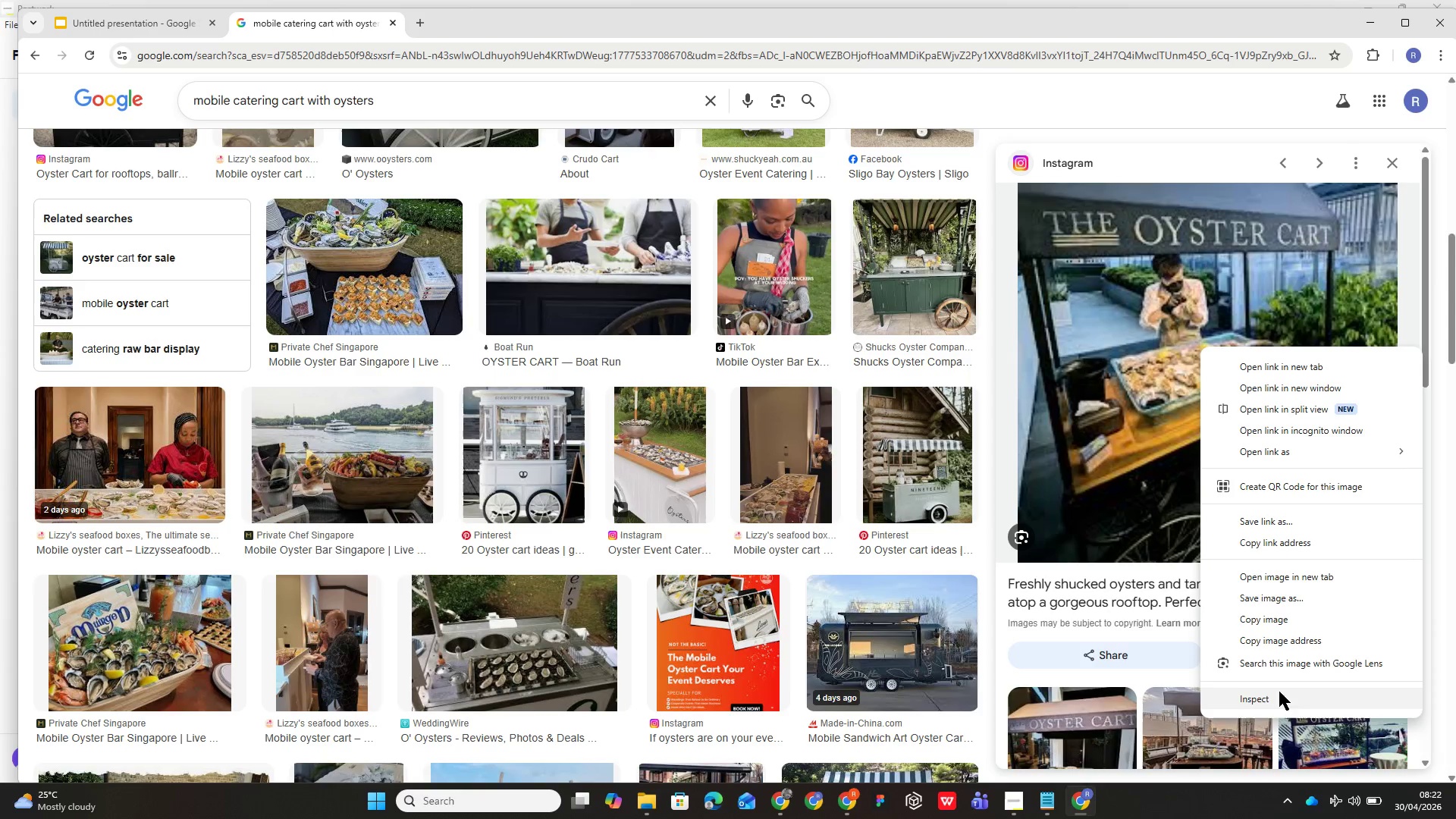 
left_click([1083, 437])
 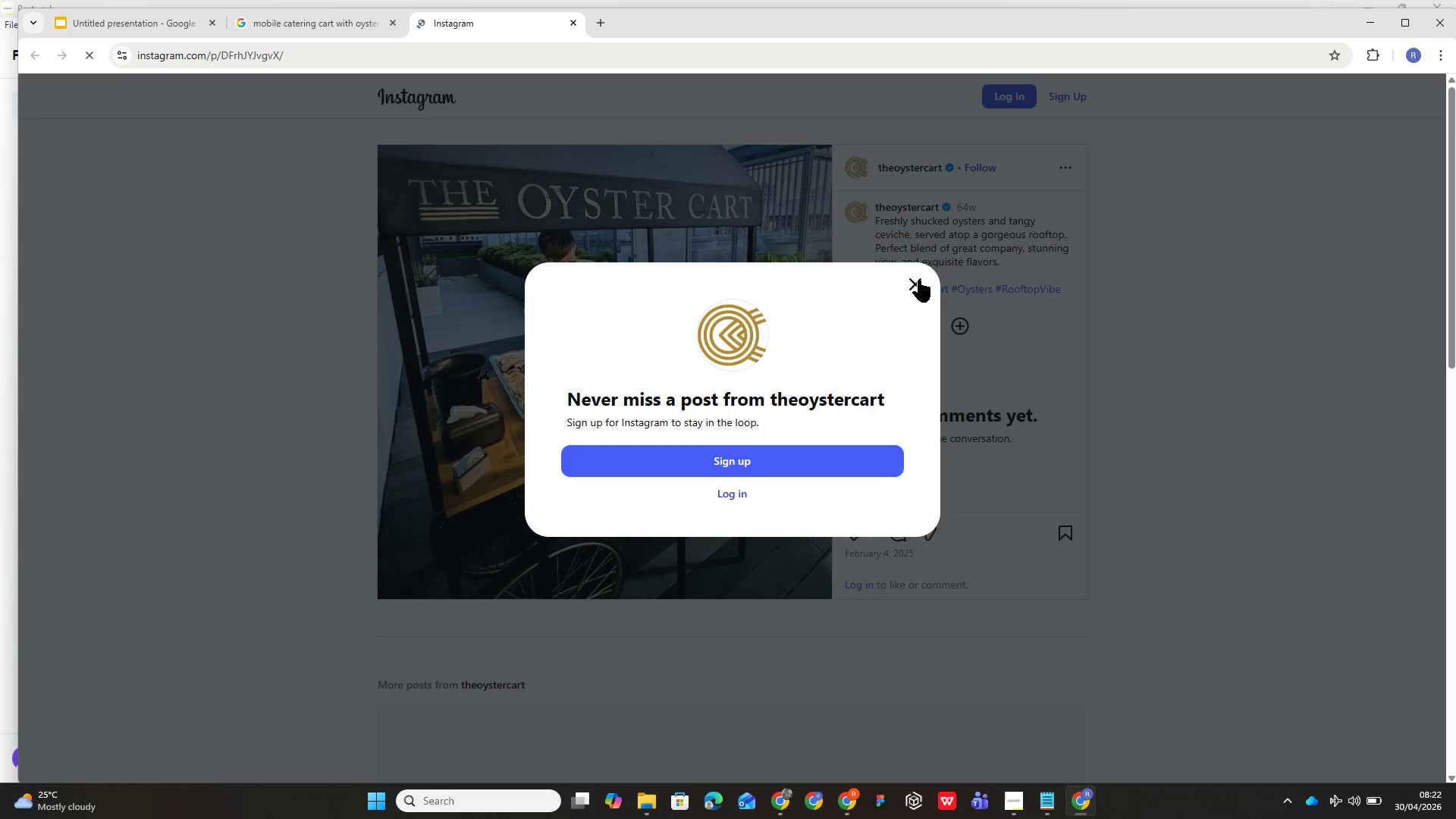 
wait(5.38)
 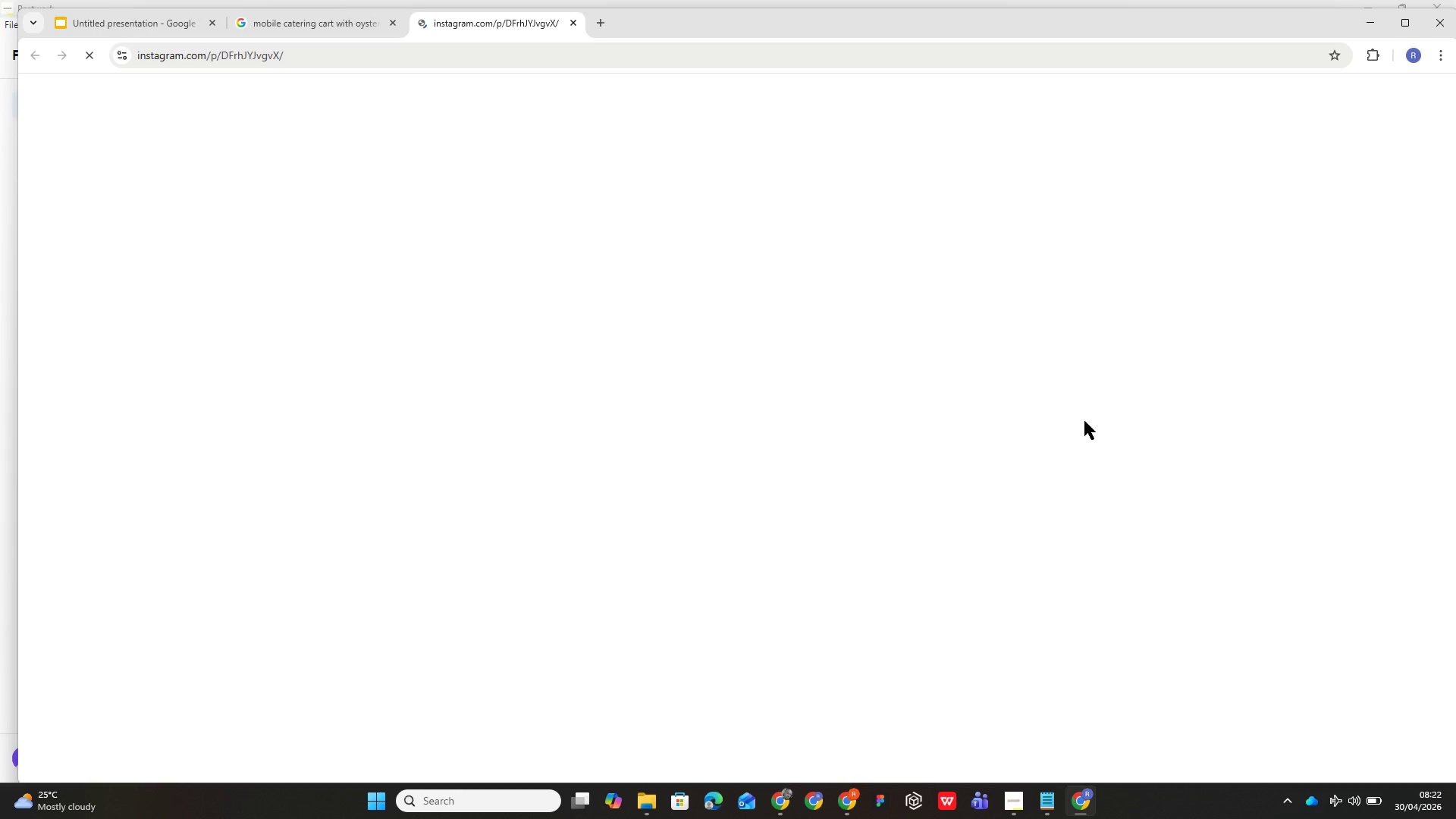 
left_click([918, 280])
 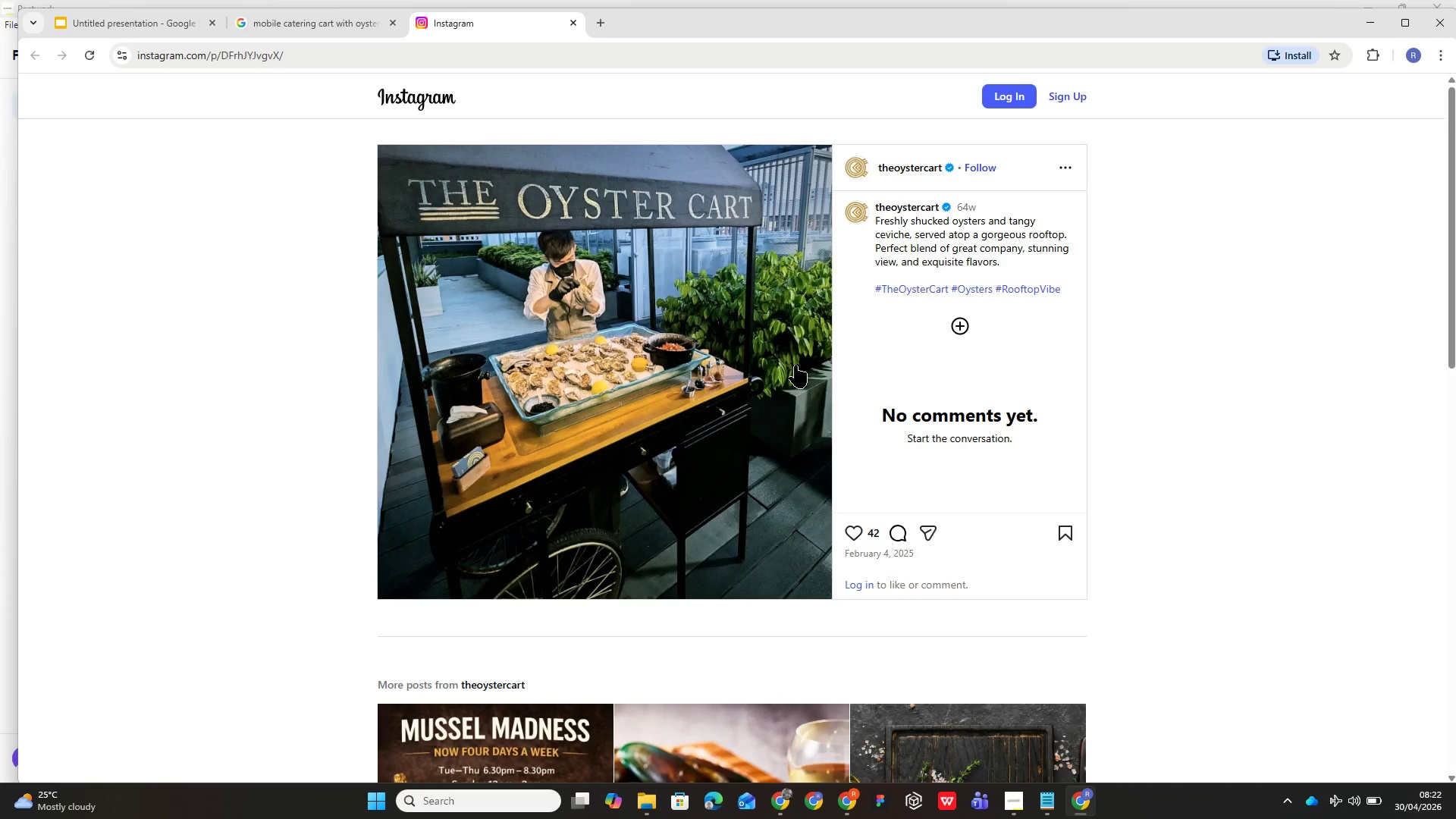 
left_click([597, 399])
 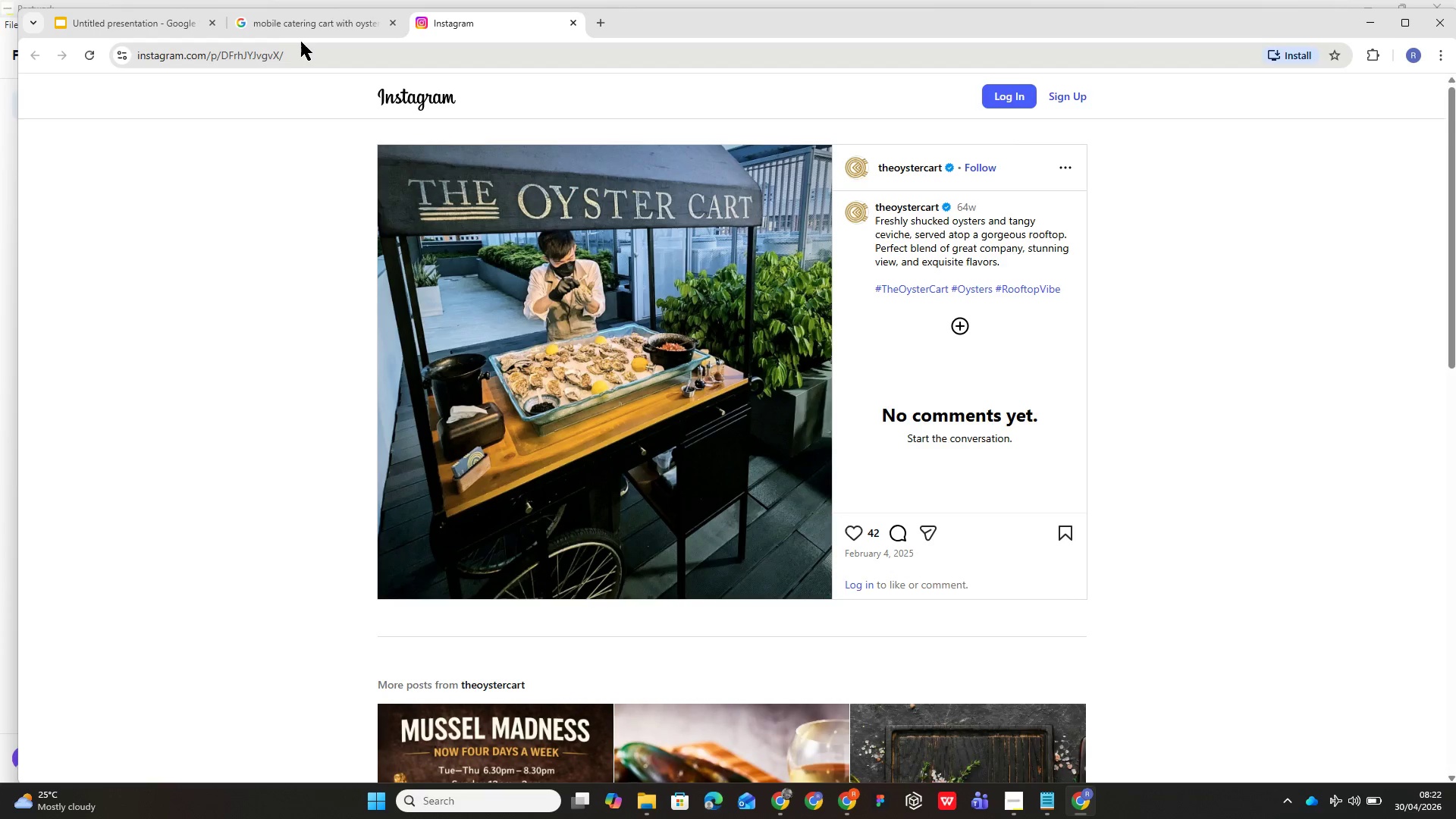 
left_click([306, 27])
 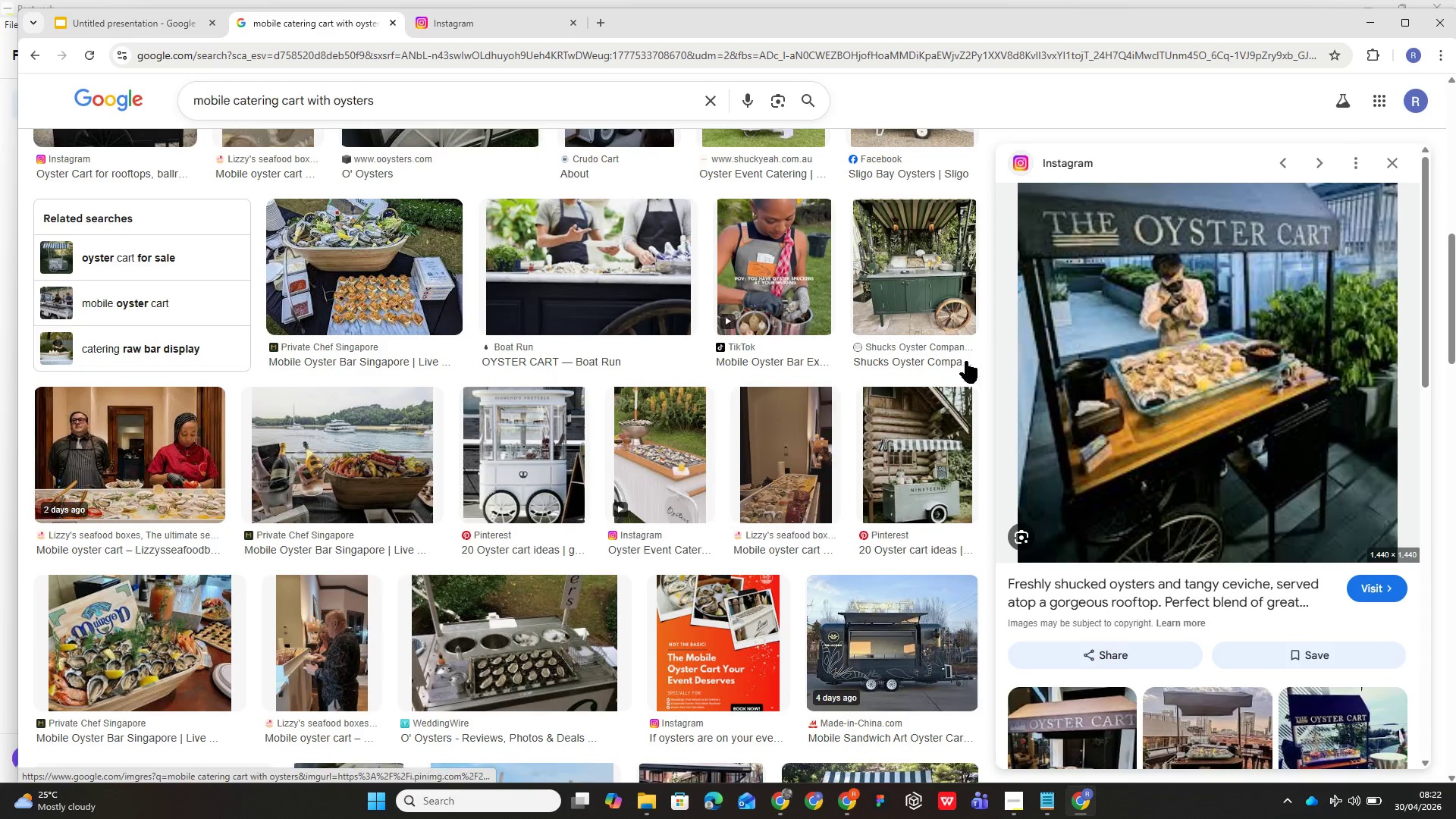 
left_click([1123, 322])
 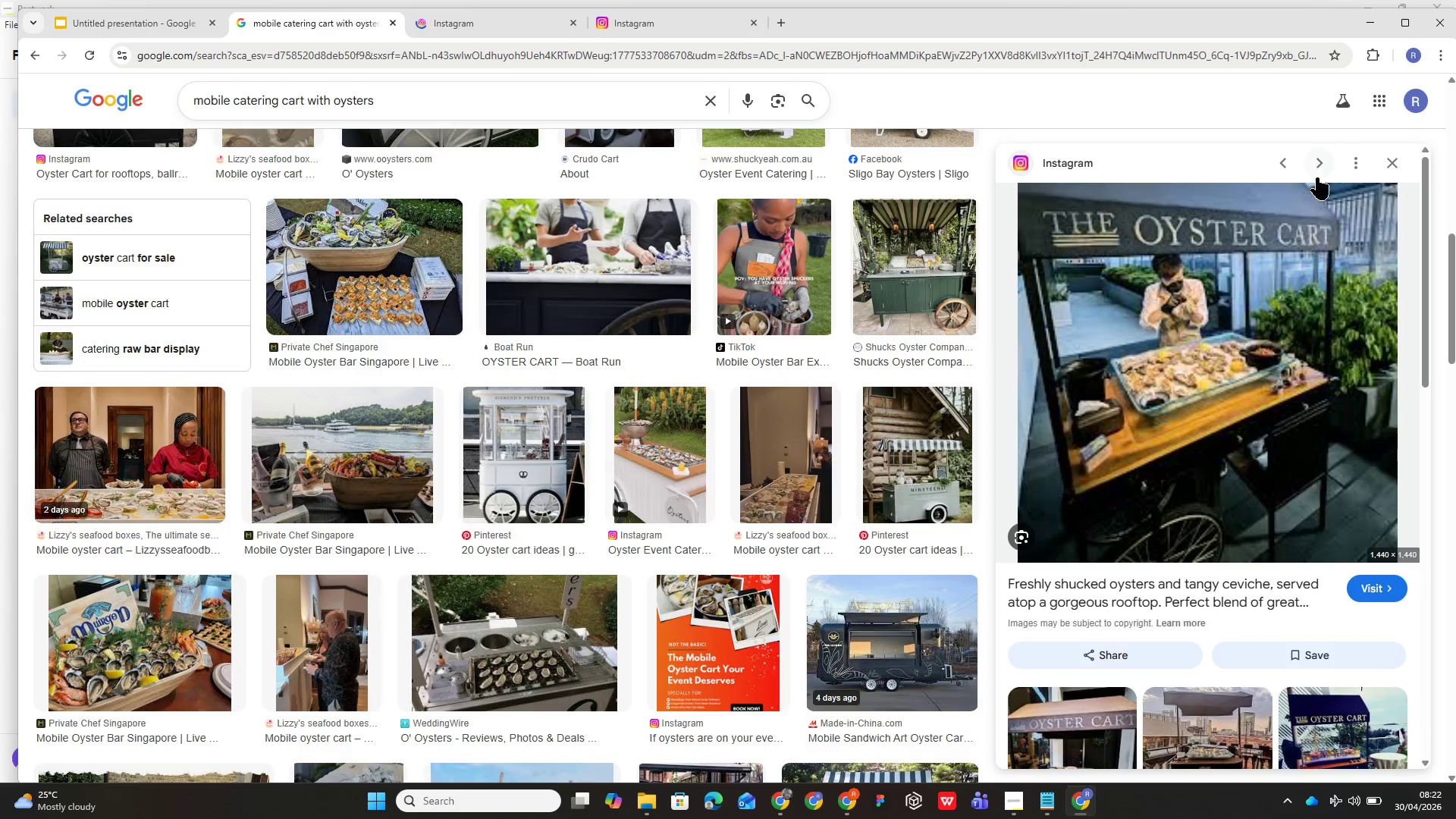 
left_click([1359, 163])
 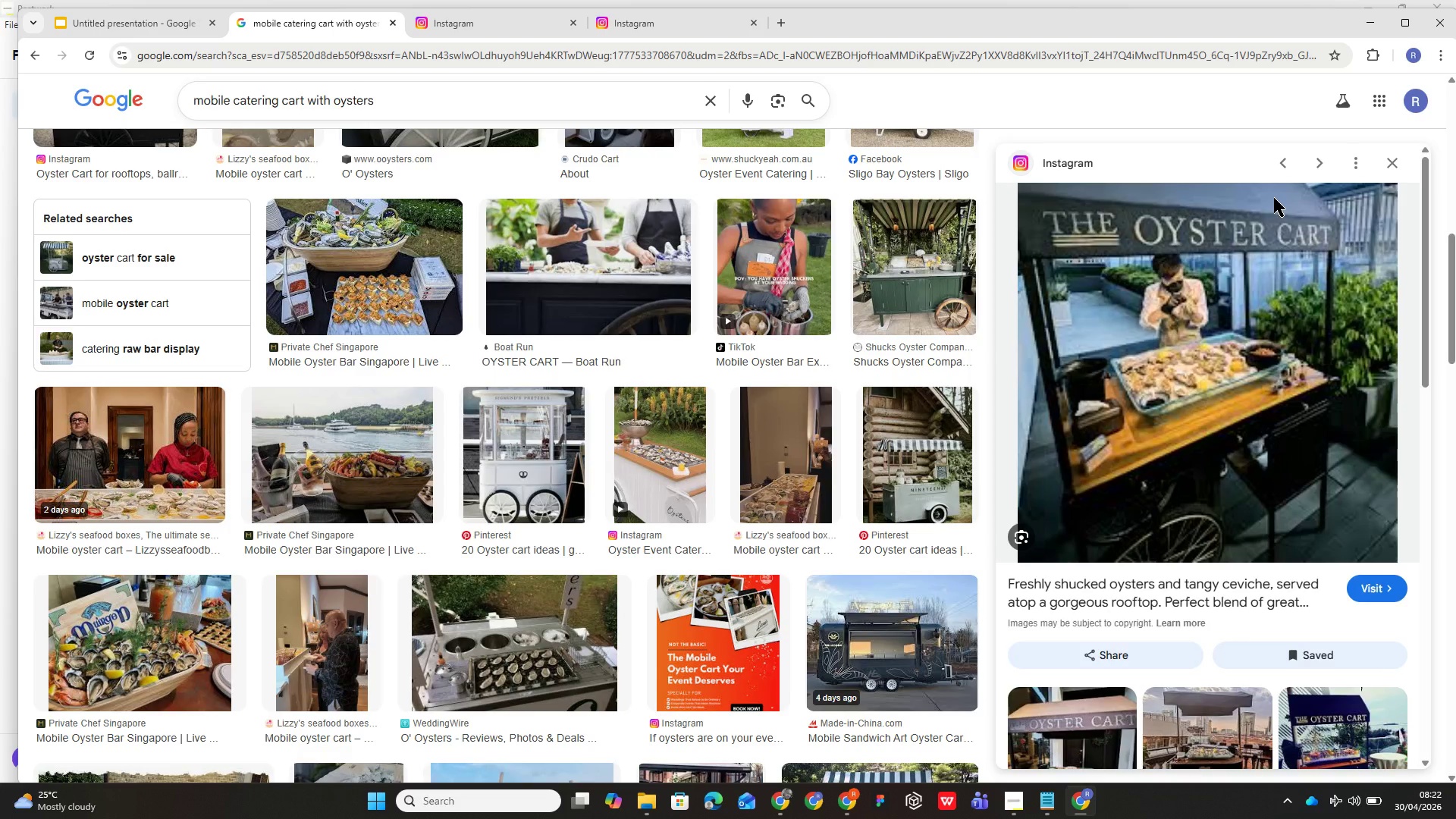 
wait(5.22)
 